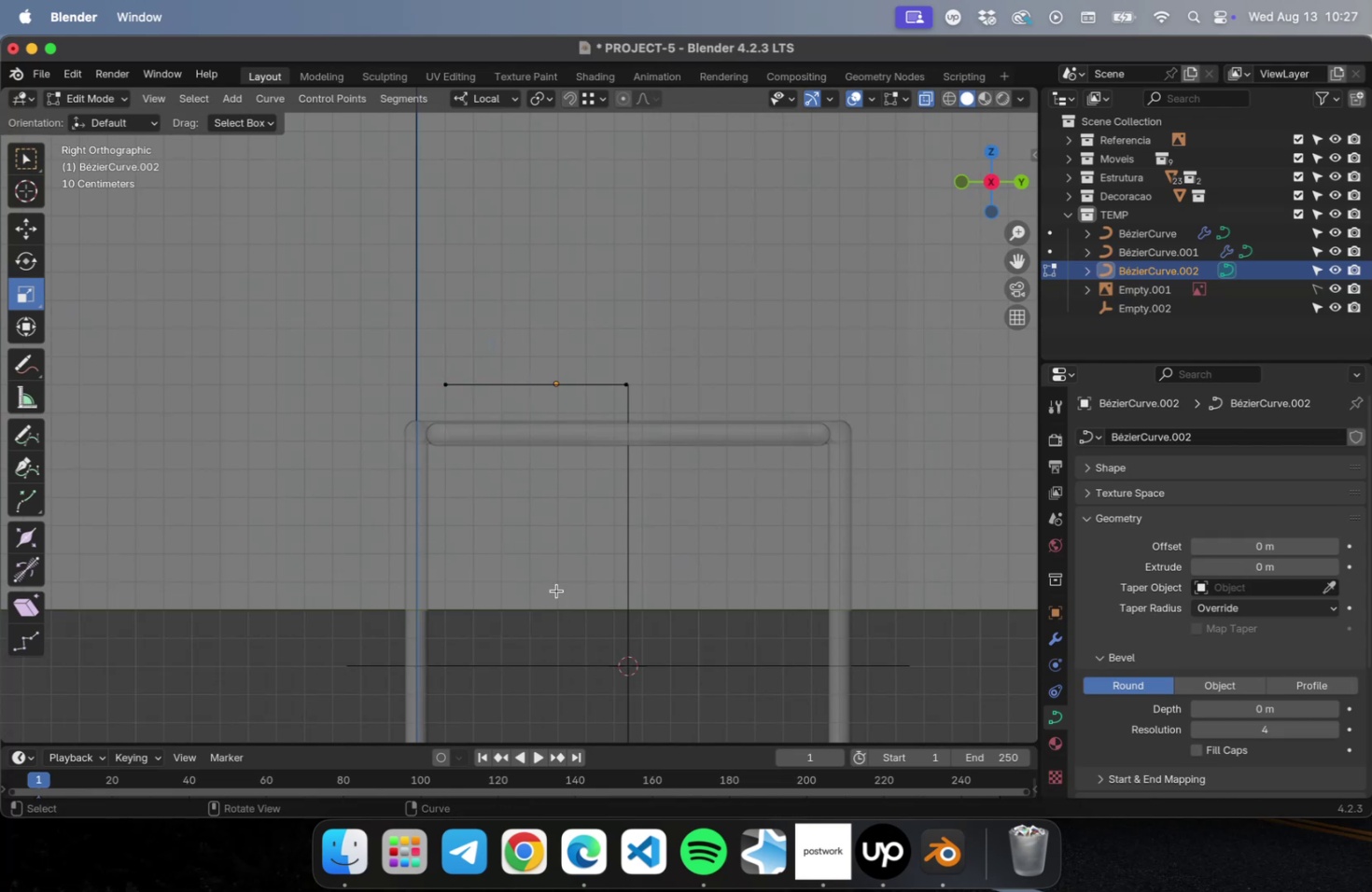 
key(Meta+S)
 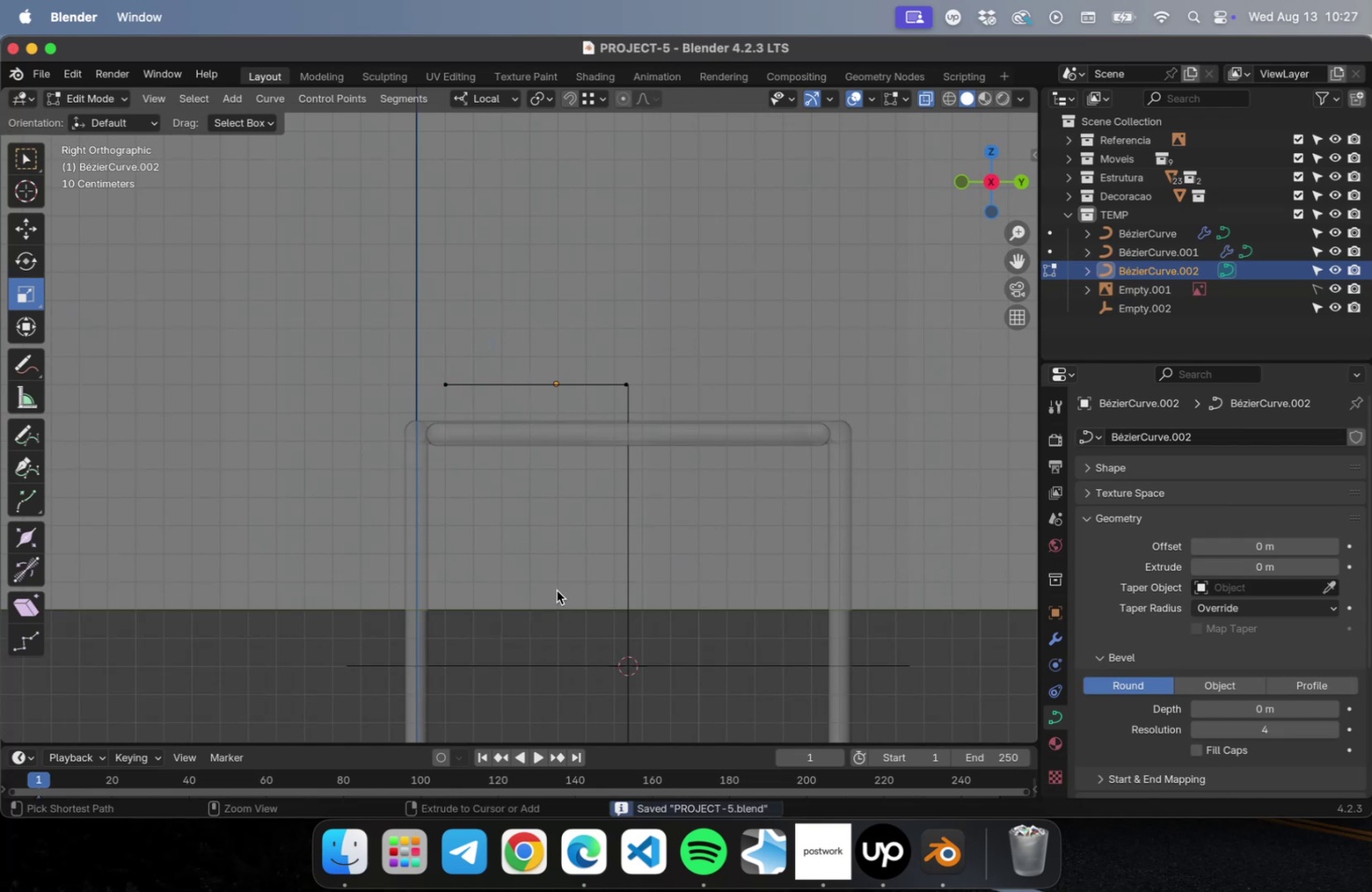 
key(Meta+S)
 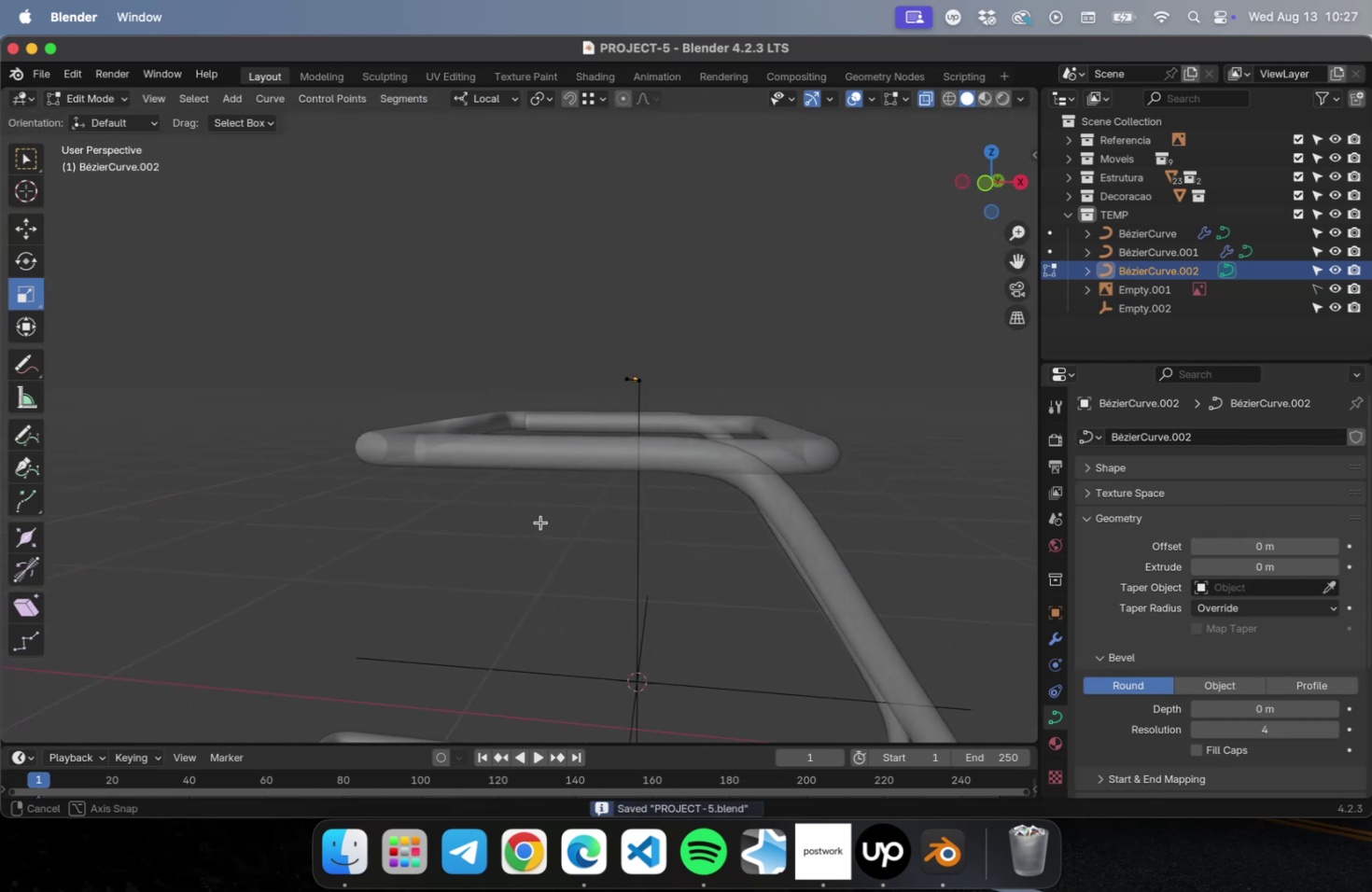 
scroll: coordinate [604, 506], scroll_direction: down, amount: 22.0
 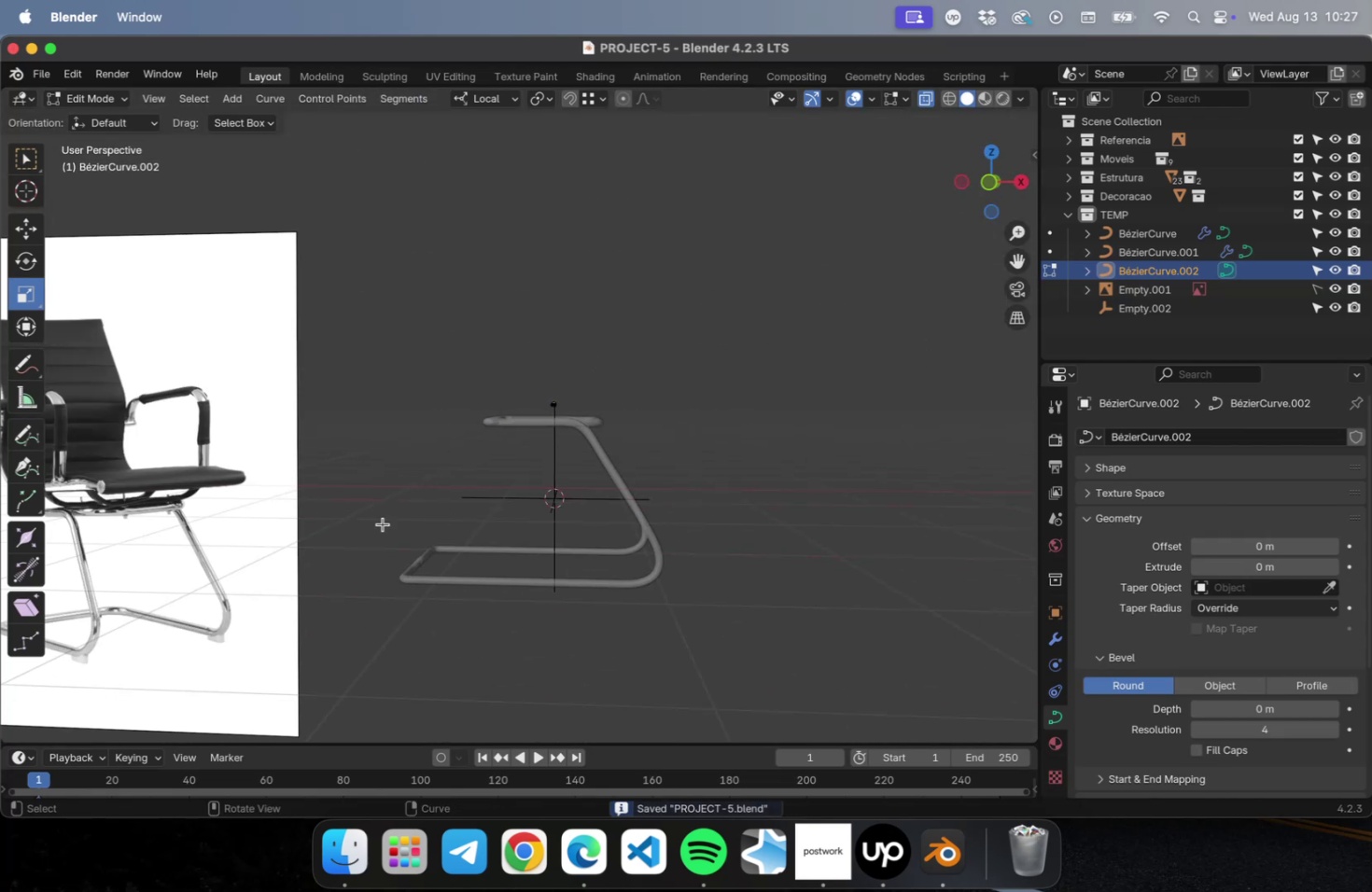 
hold_key(key=ShiftLeft, duration=0.39)
 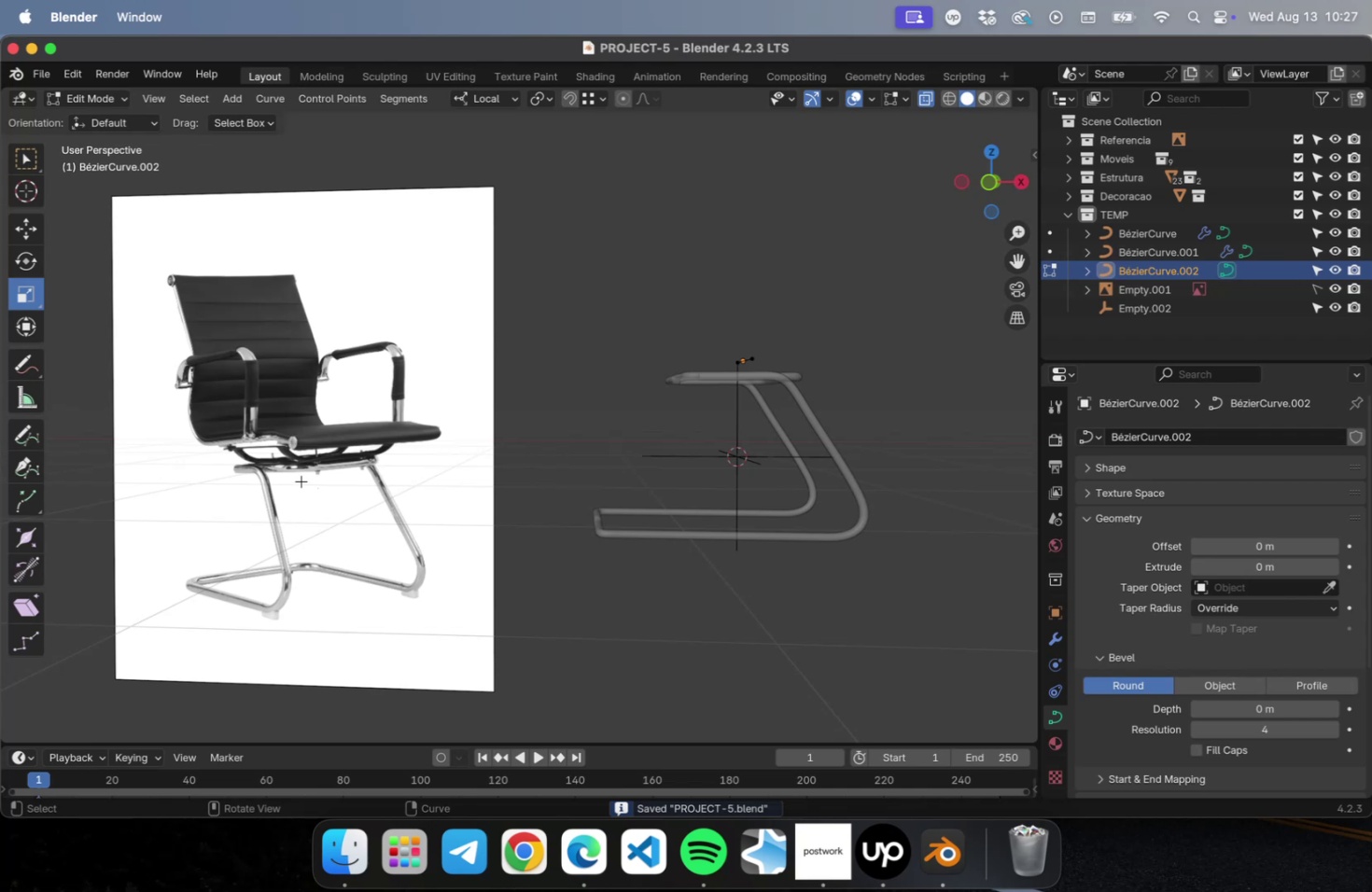 
scroll: coordinate [293, 484], scroll_direction: up, amount: 16.0
 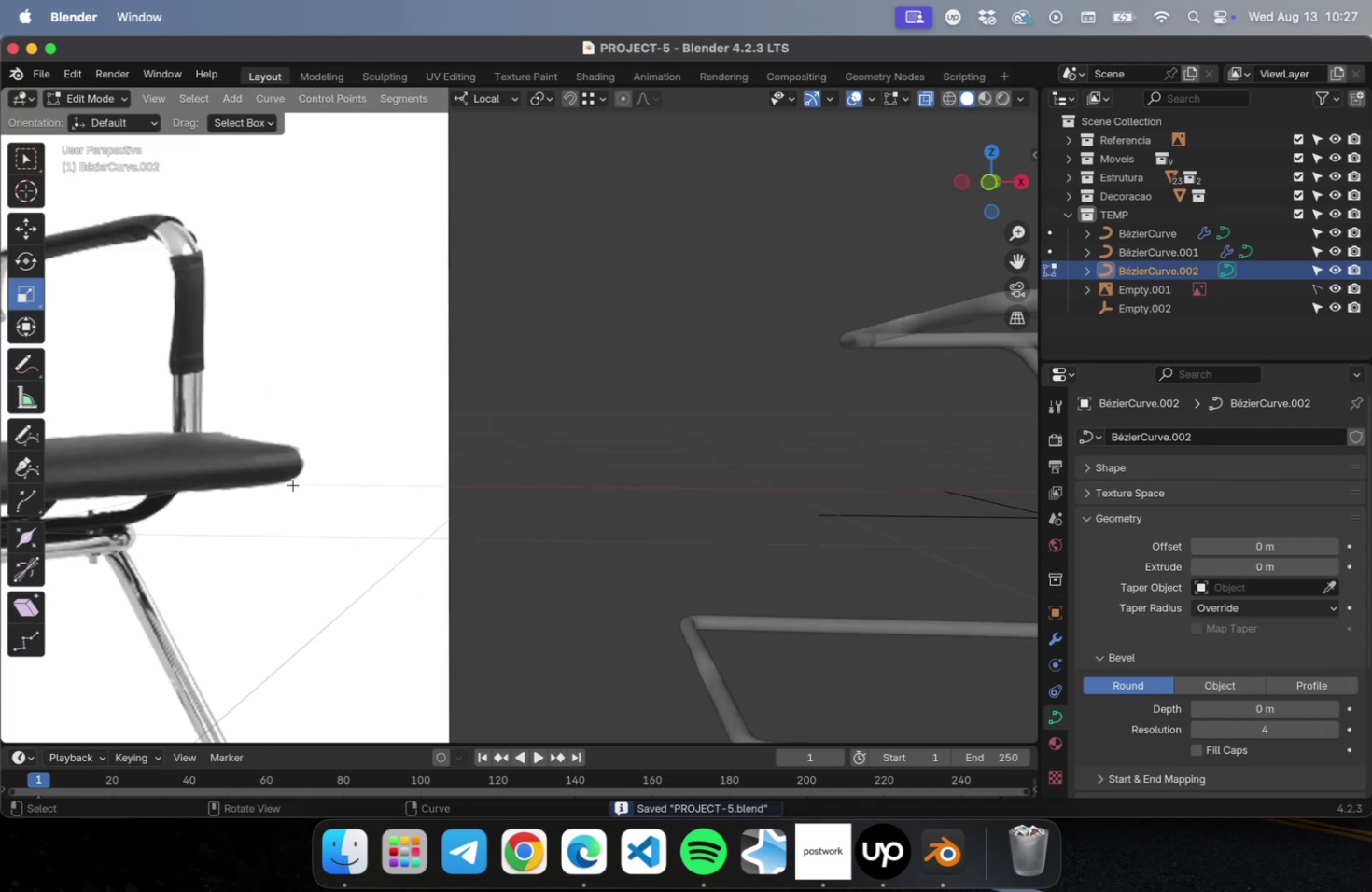 
hold_key(key=ShiftLeft, duration=0.53)
 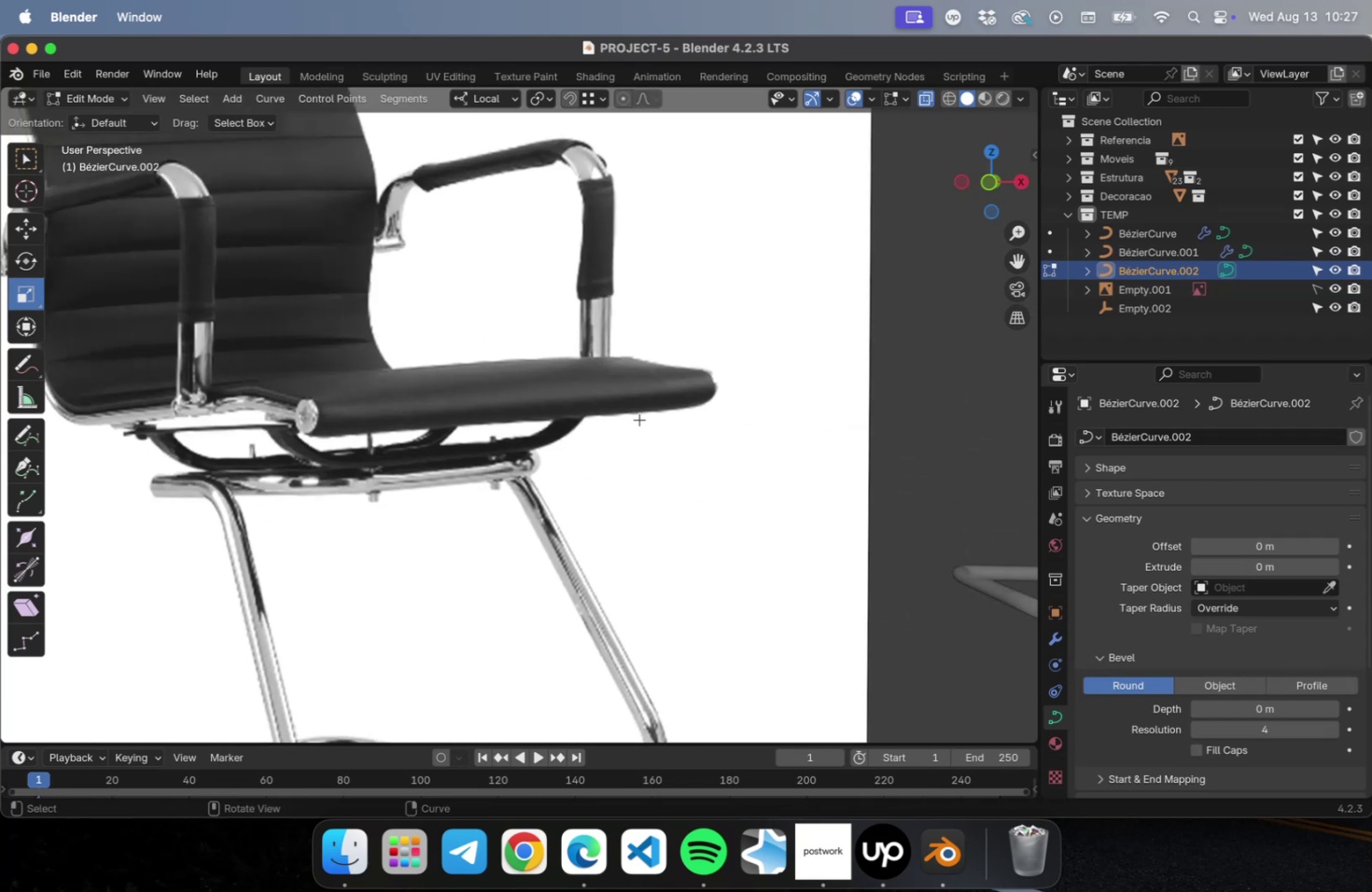 
key(NumLock)
 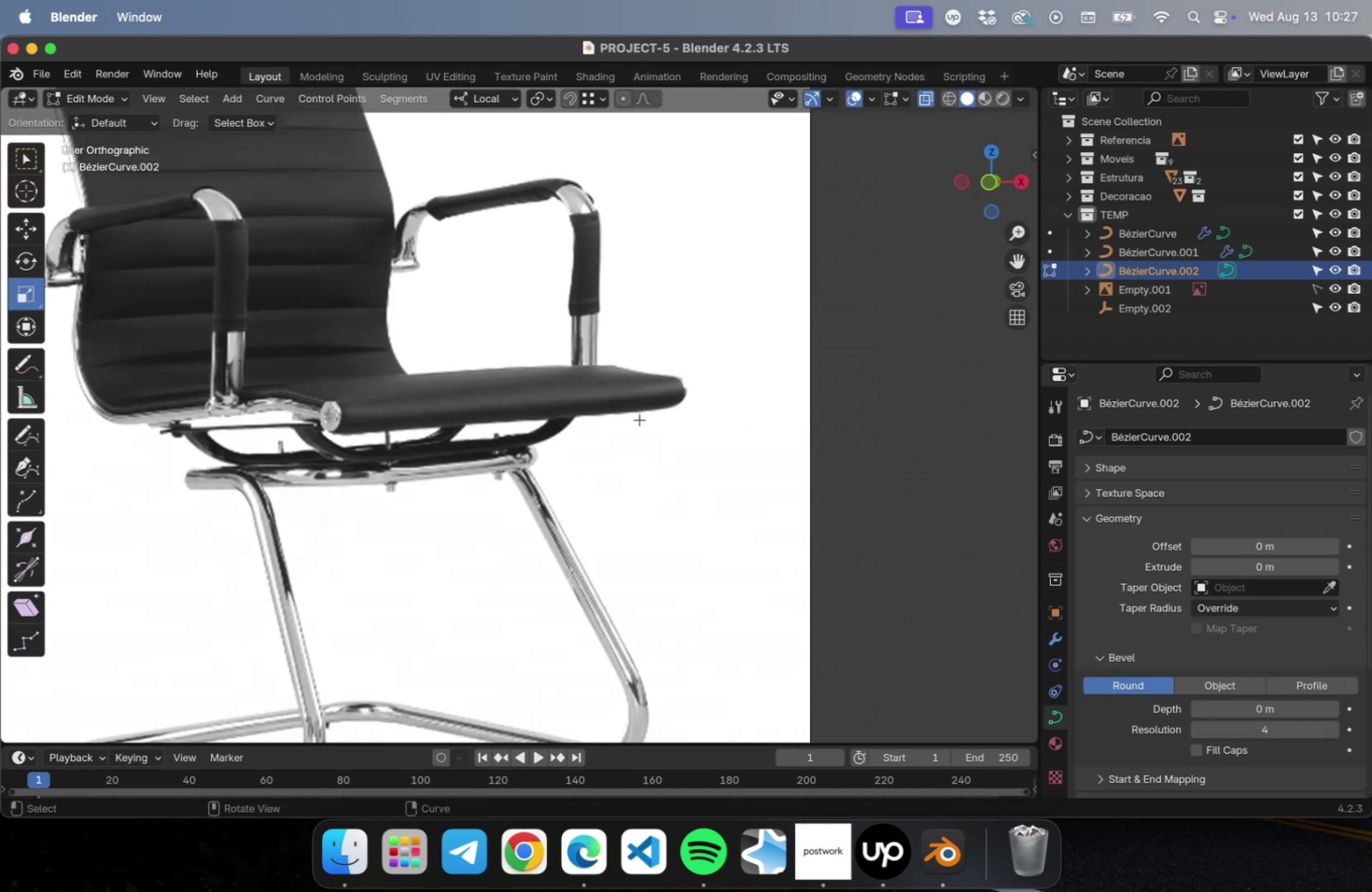 
key(Numpad3)
 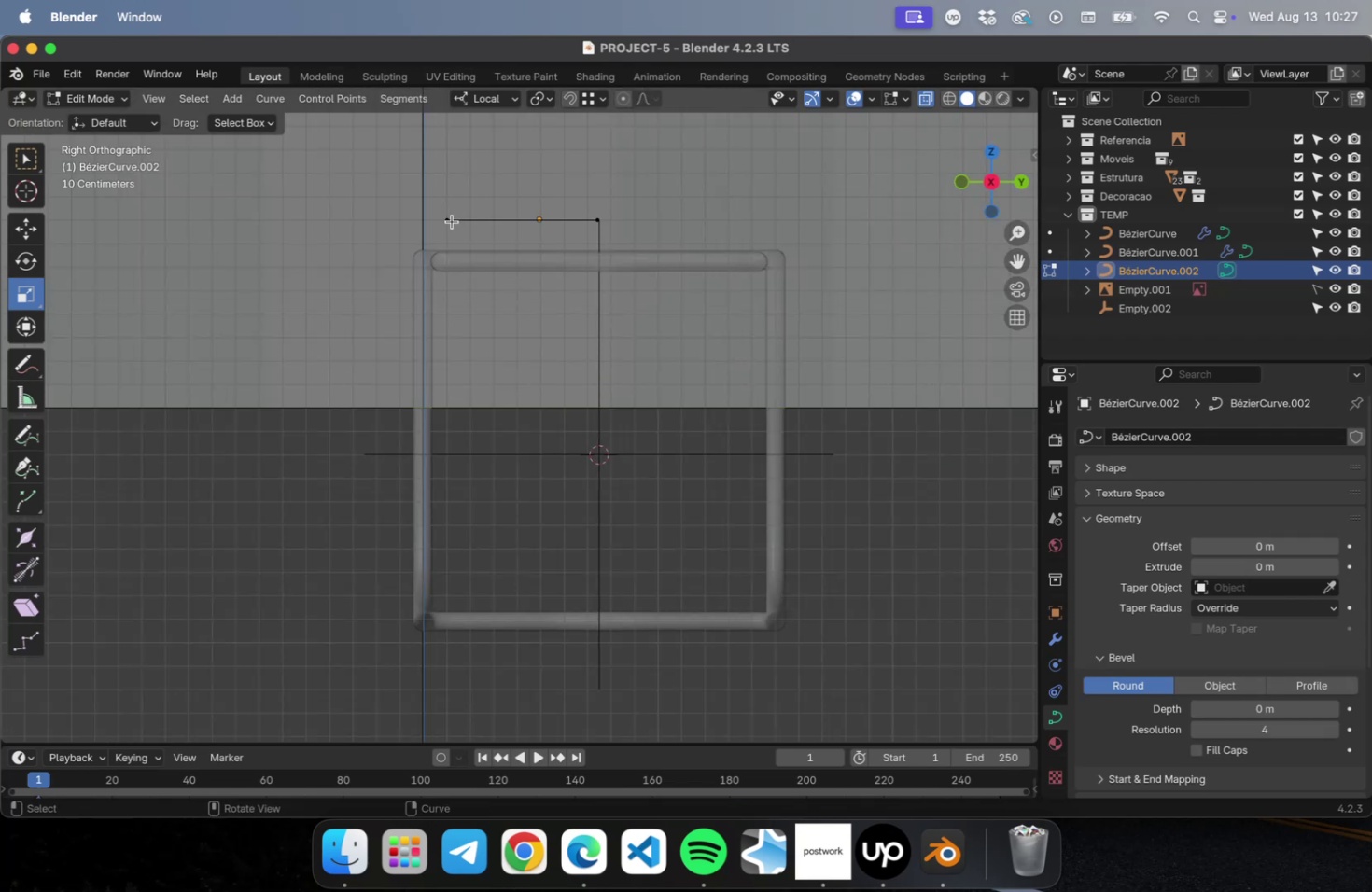 
left_click([446, 218])
 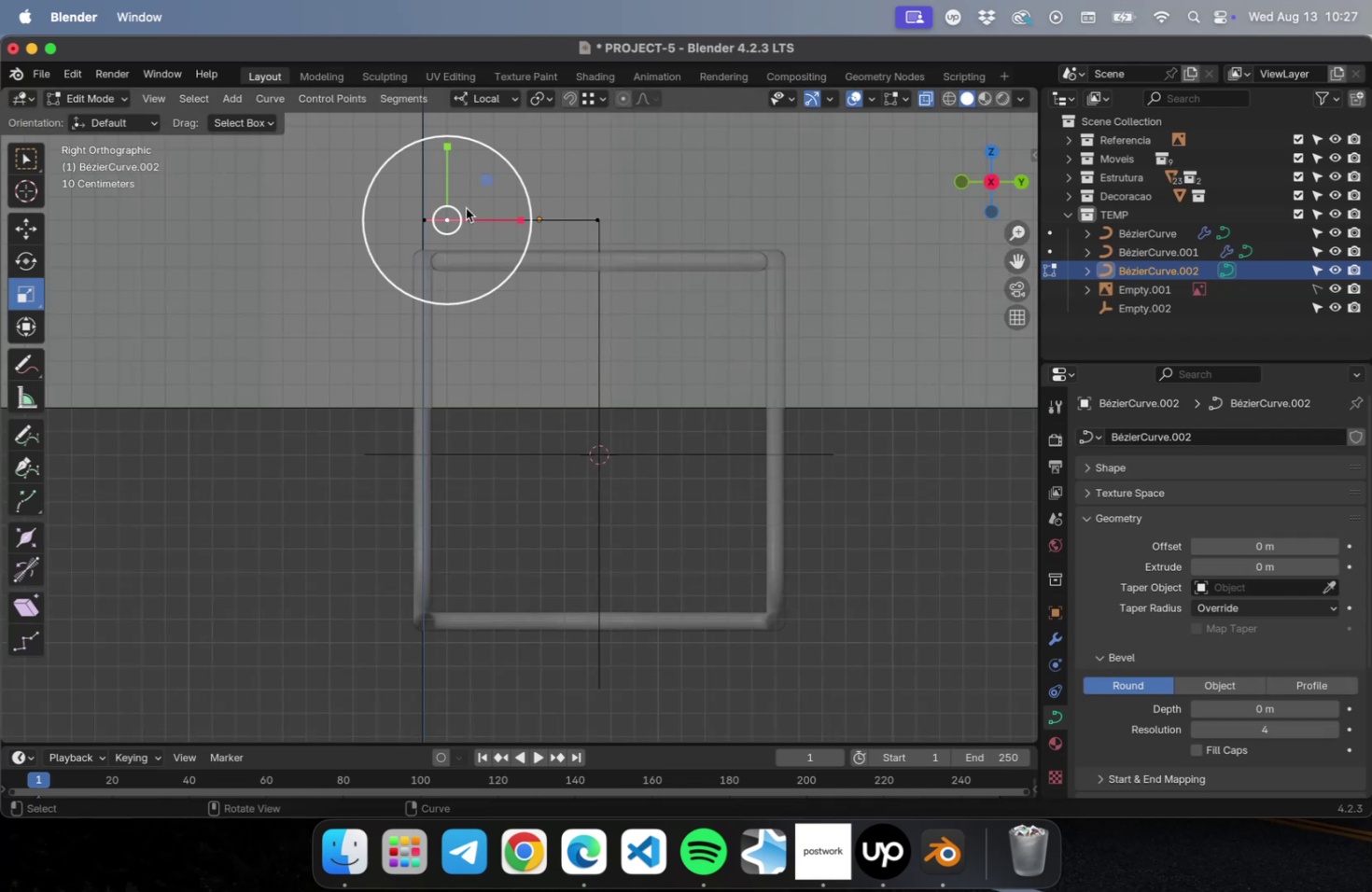 
hold_key(key=ShiftLeft, duration=0.51)
 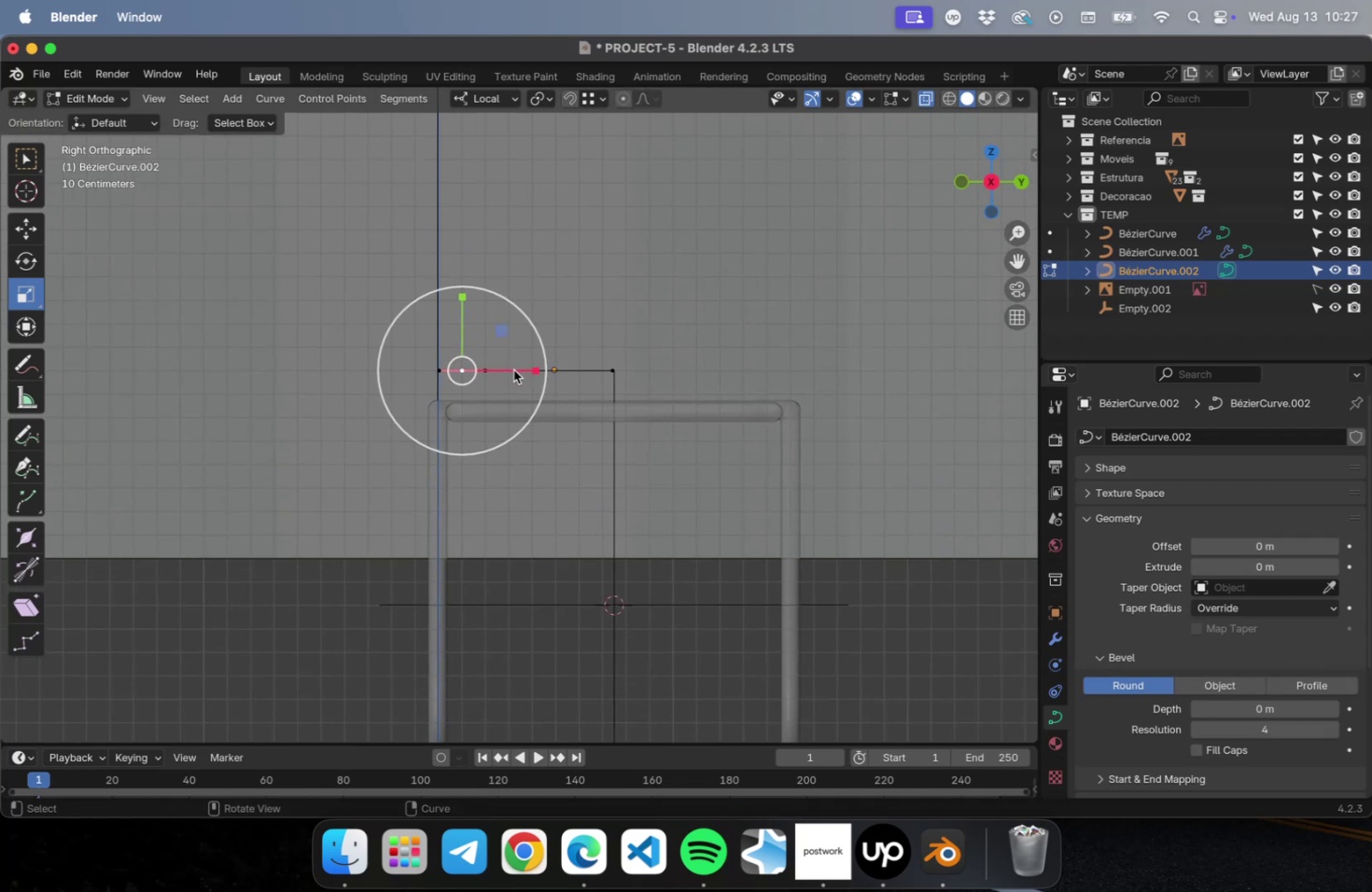 
scroll: coordinate [514, 367], scroll_direction: up, amount: 22.0
 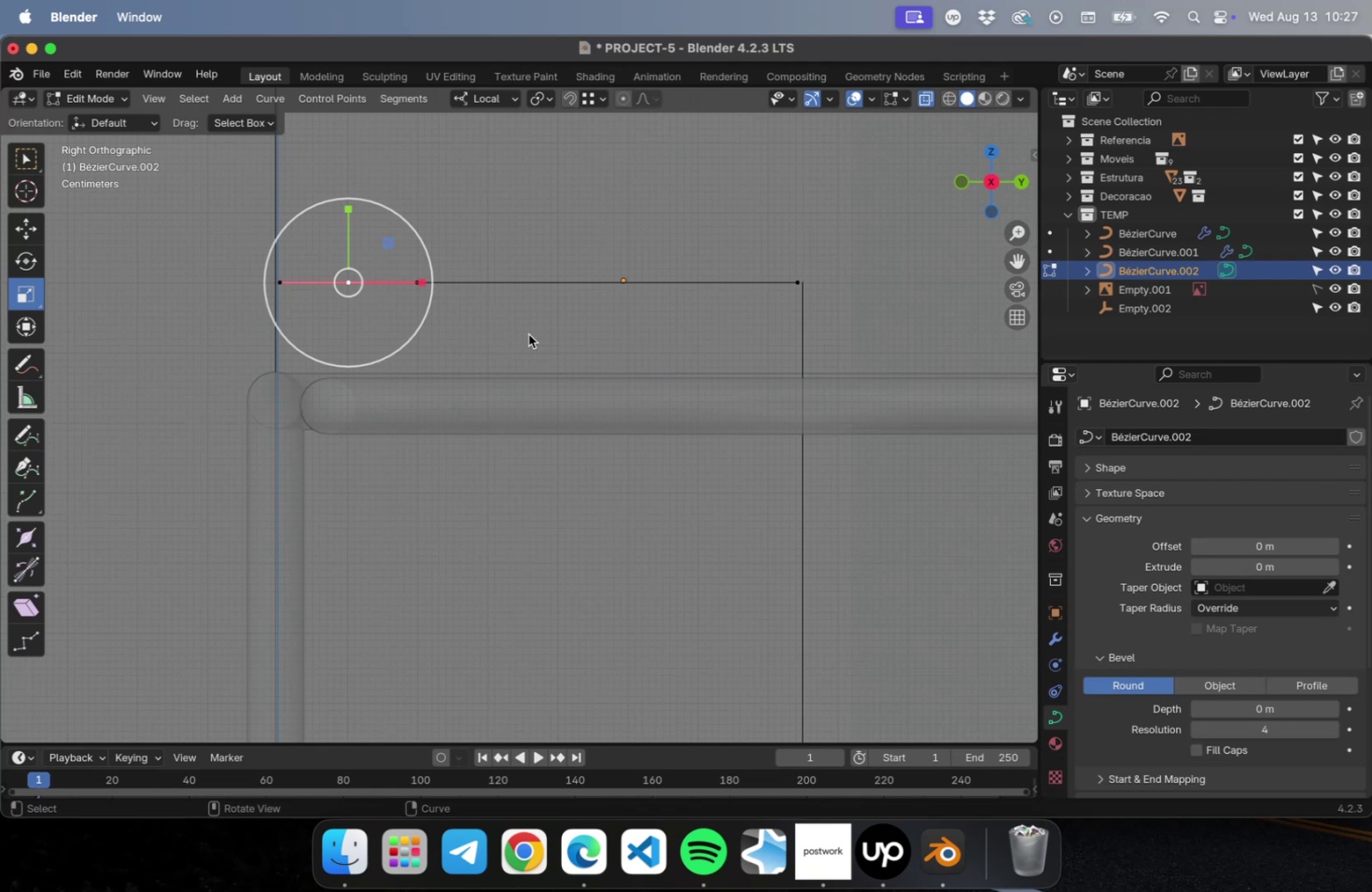 
wait(5.01)
 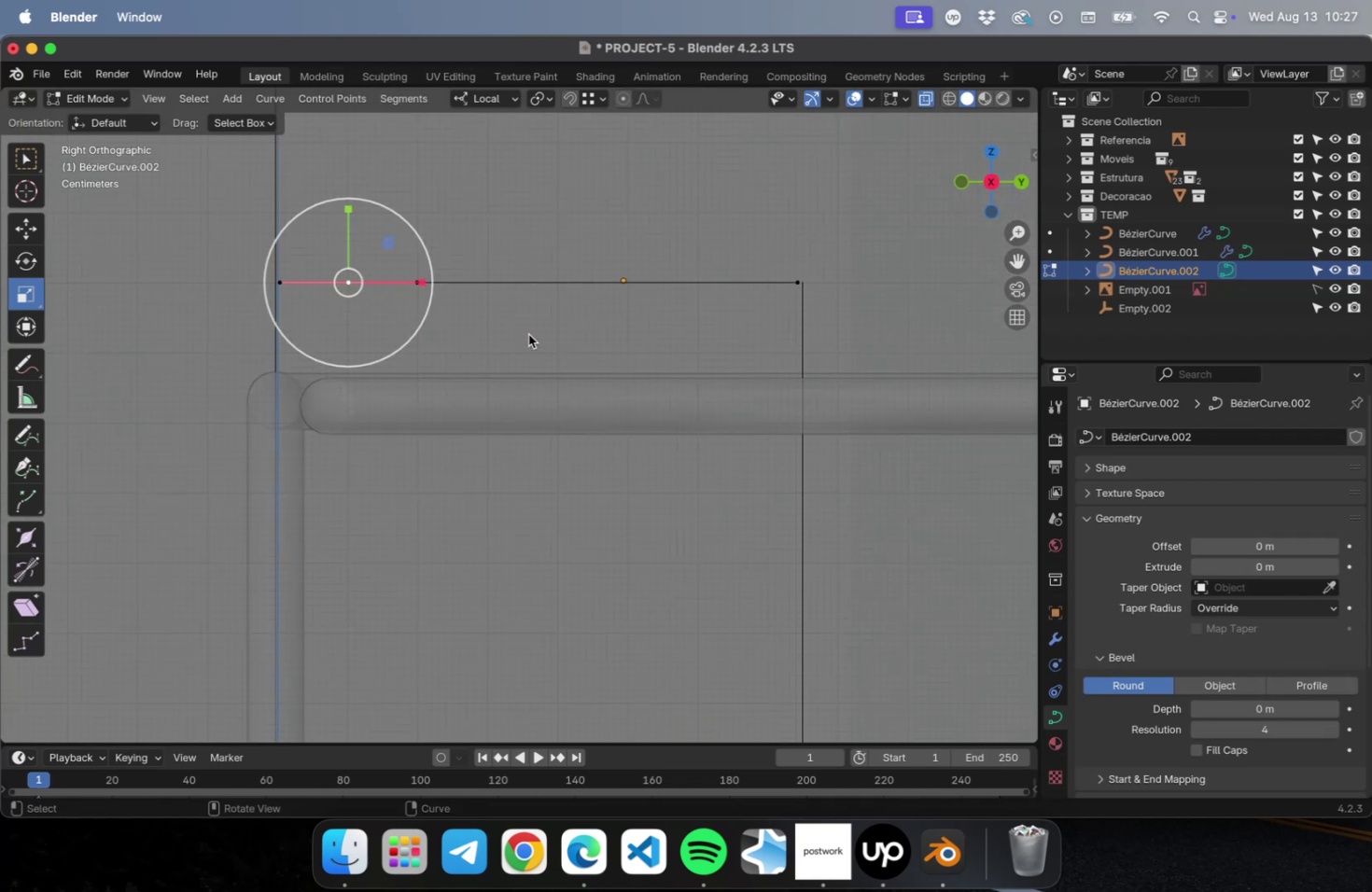 
key(S)
 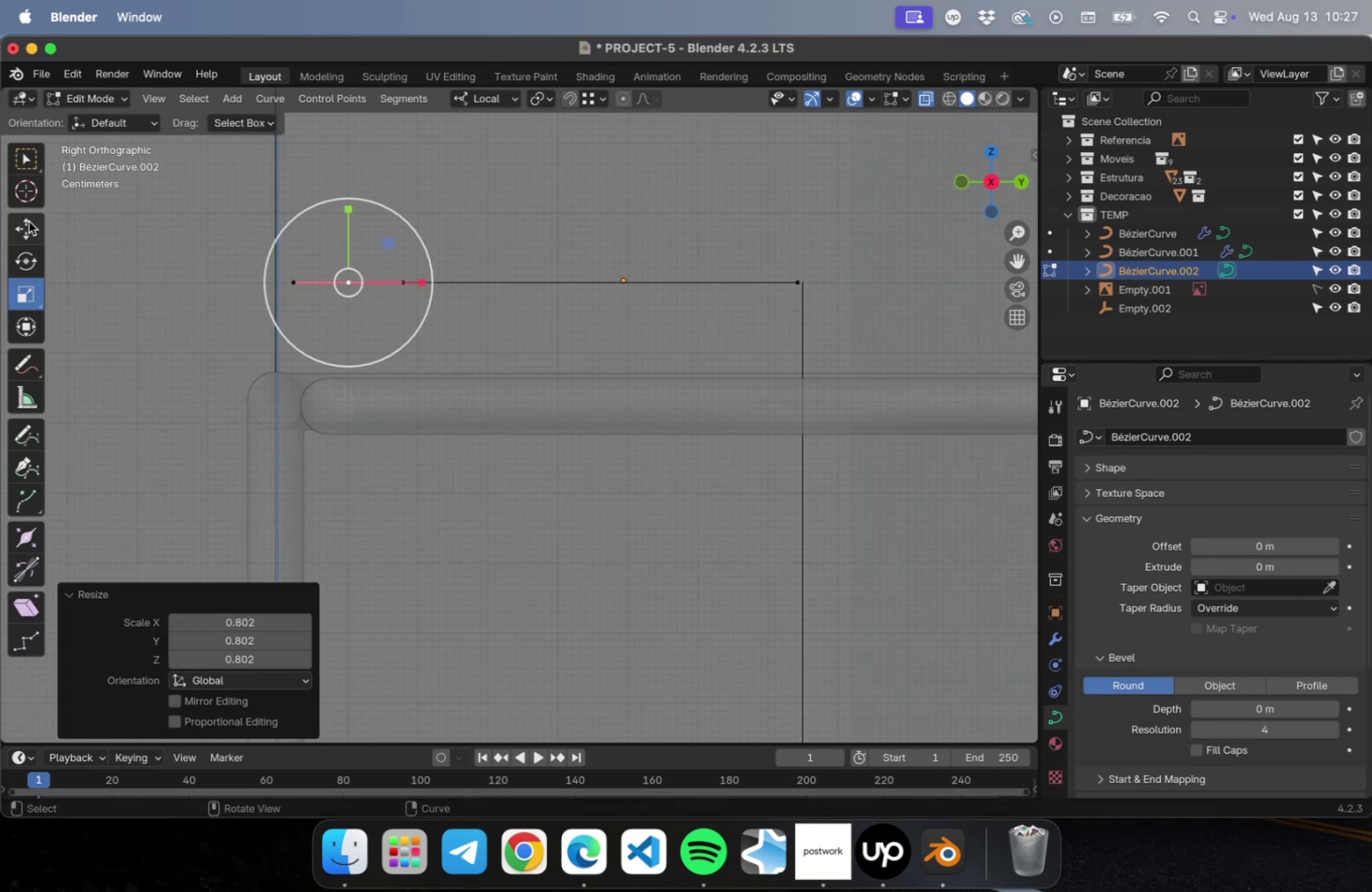 
left_click([29, 221])
 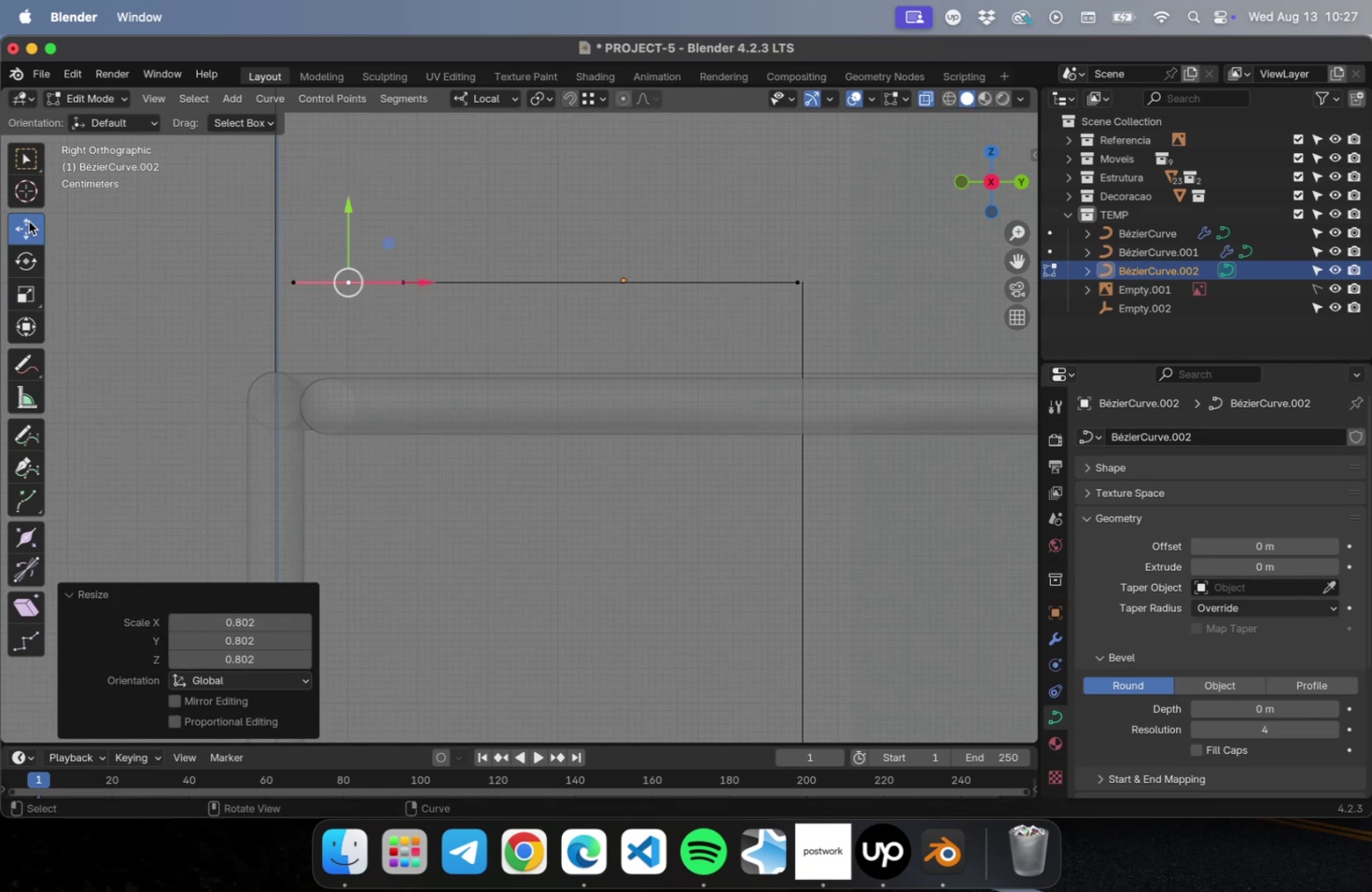 
type(TXGX)
 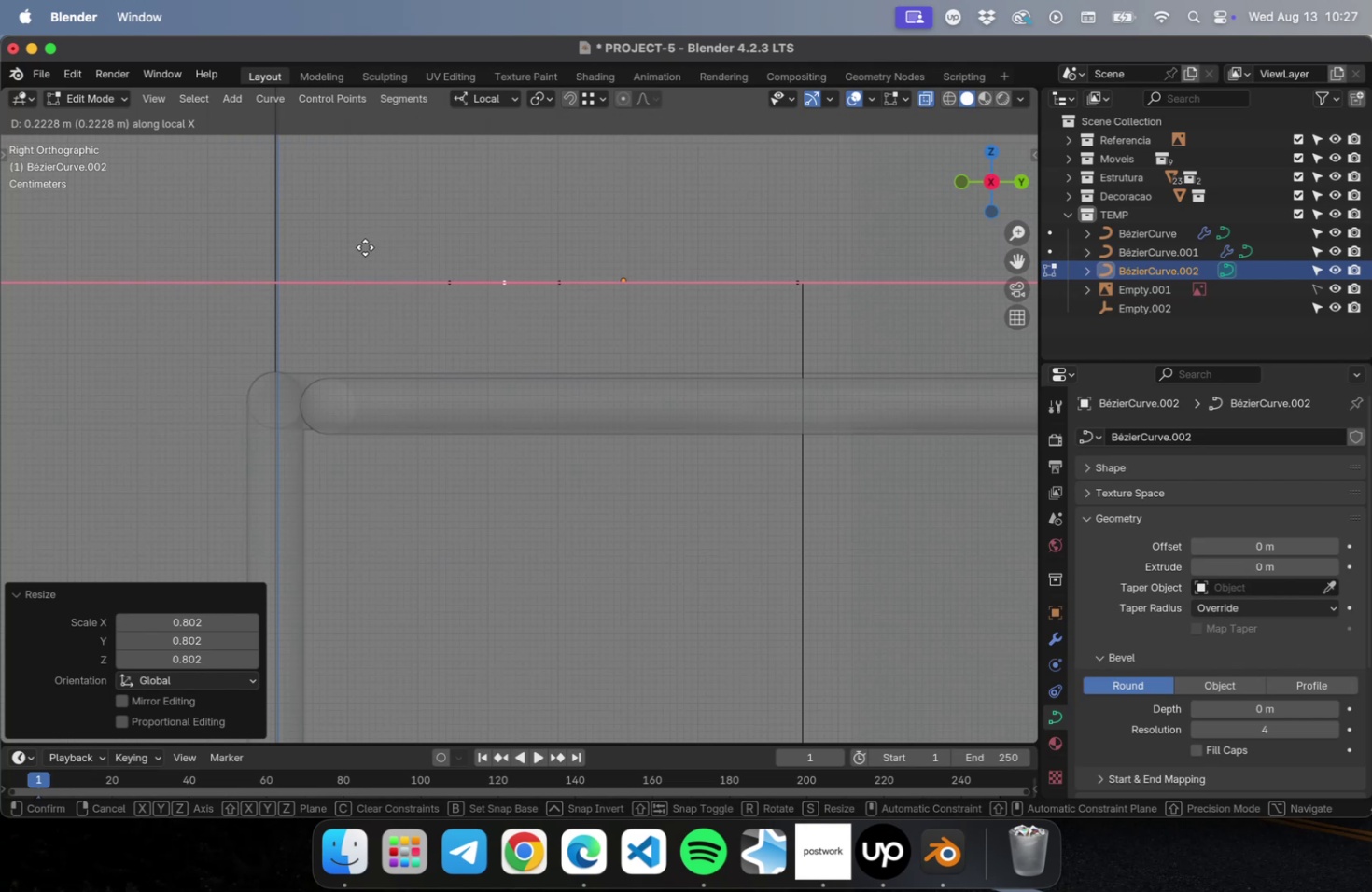 
left_click([365, 247])
 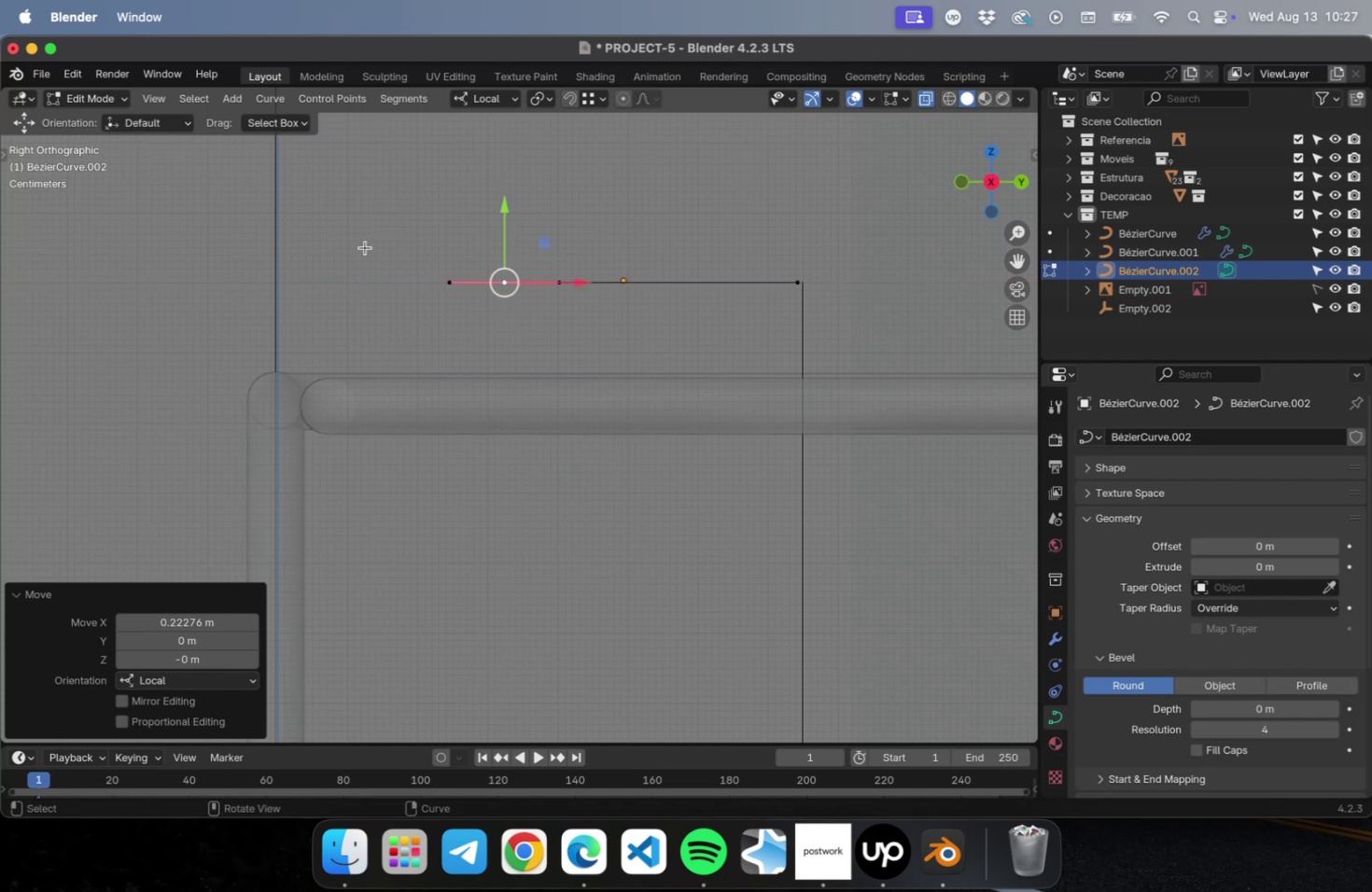 
key(E)
 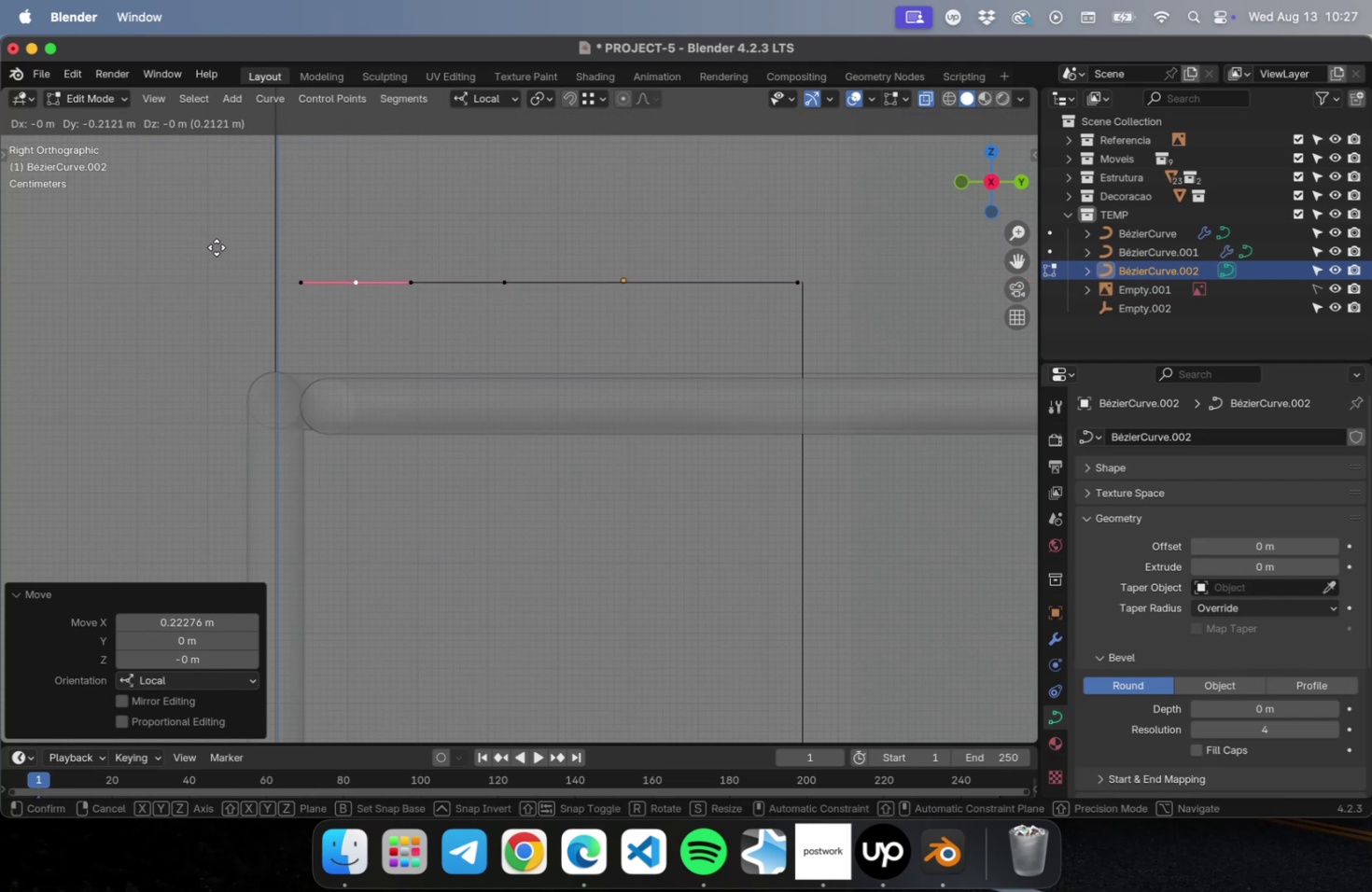 
type(XXX)
 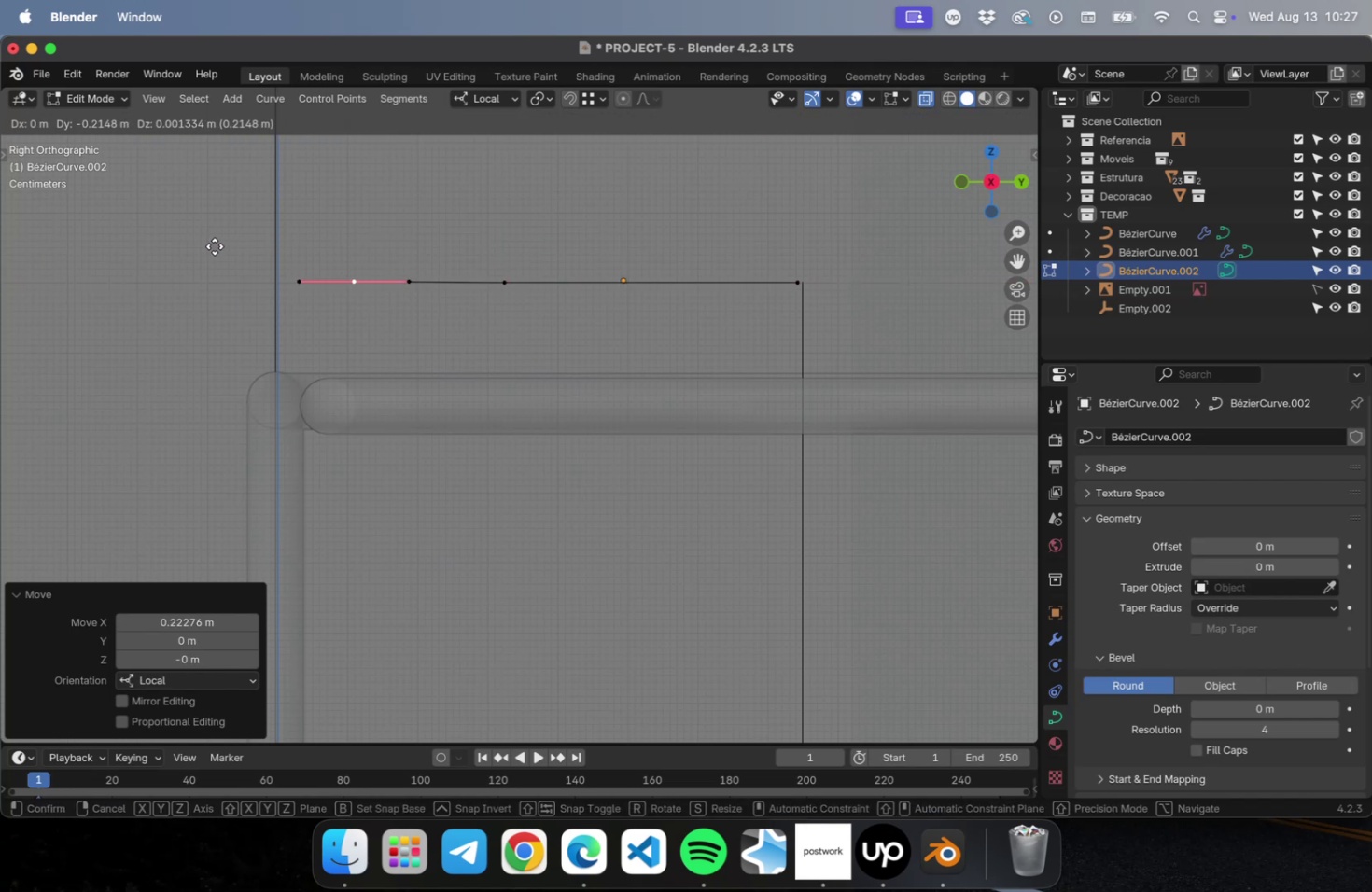 
left_click([215, 246])
 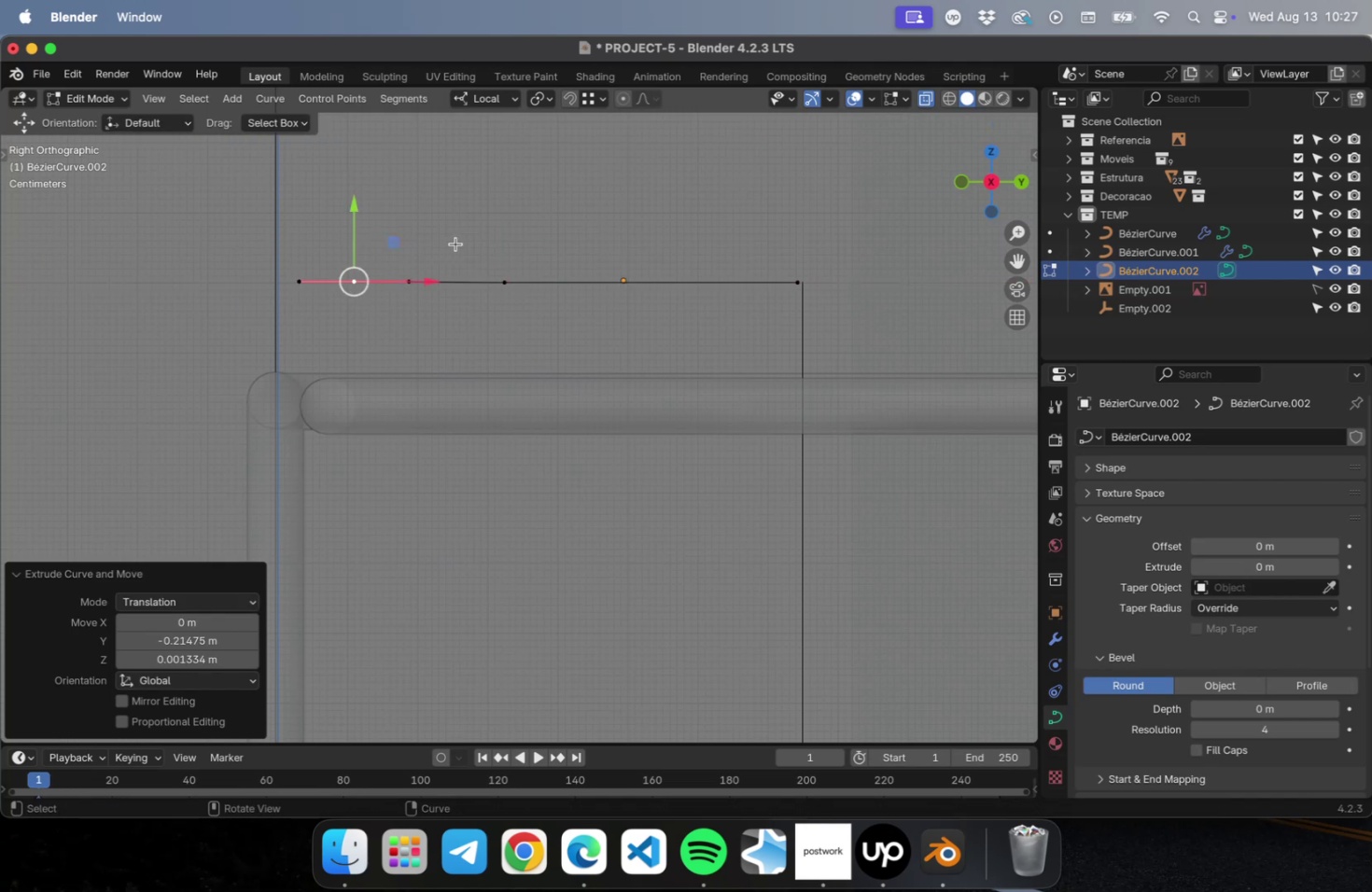 
key(R)
 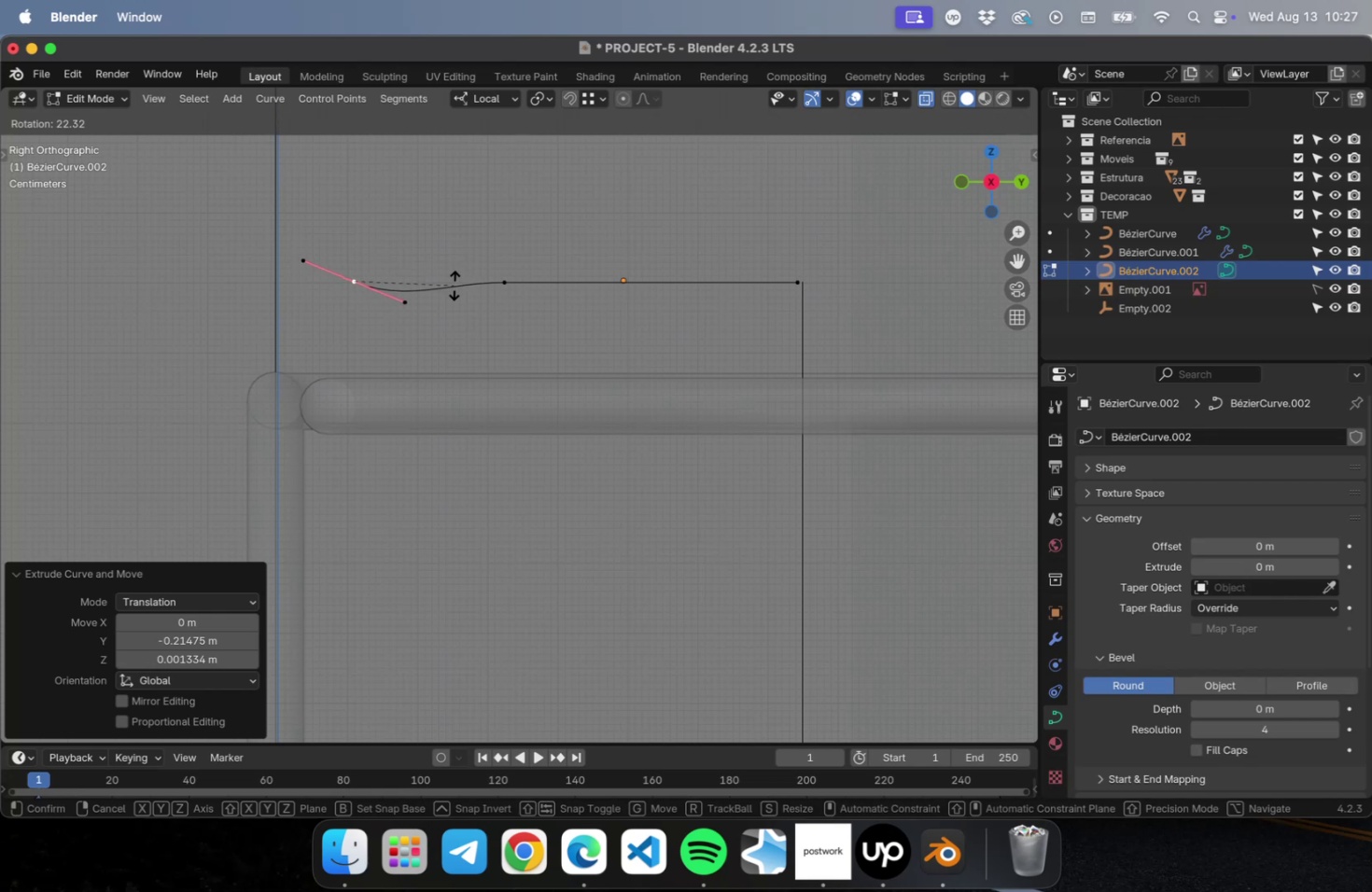 
left_click([453, 289])
 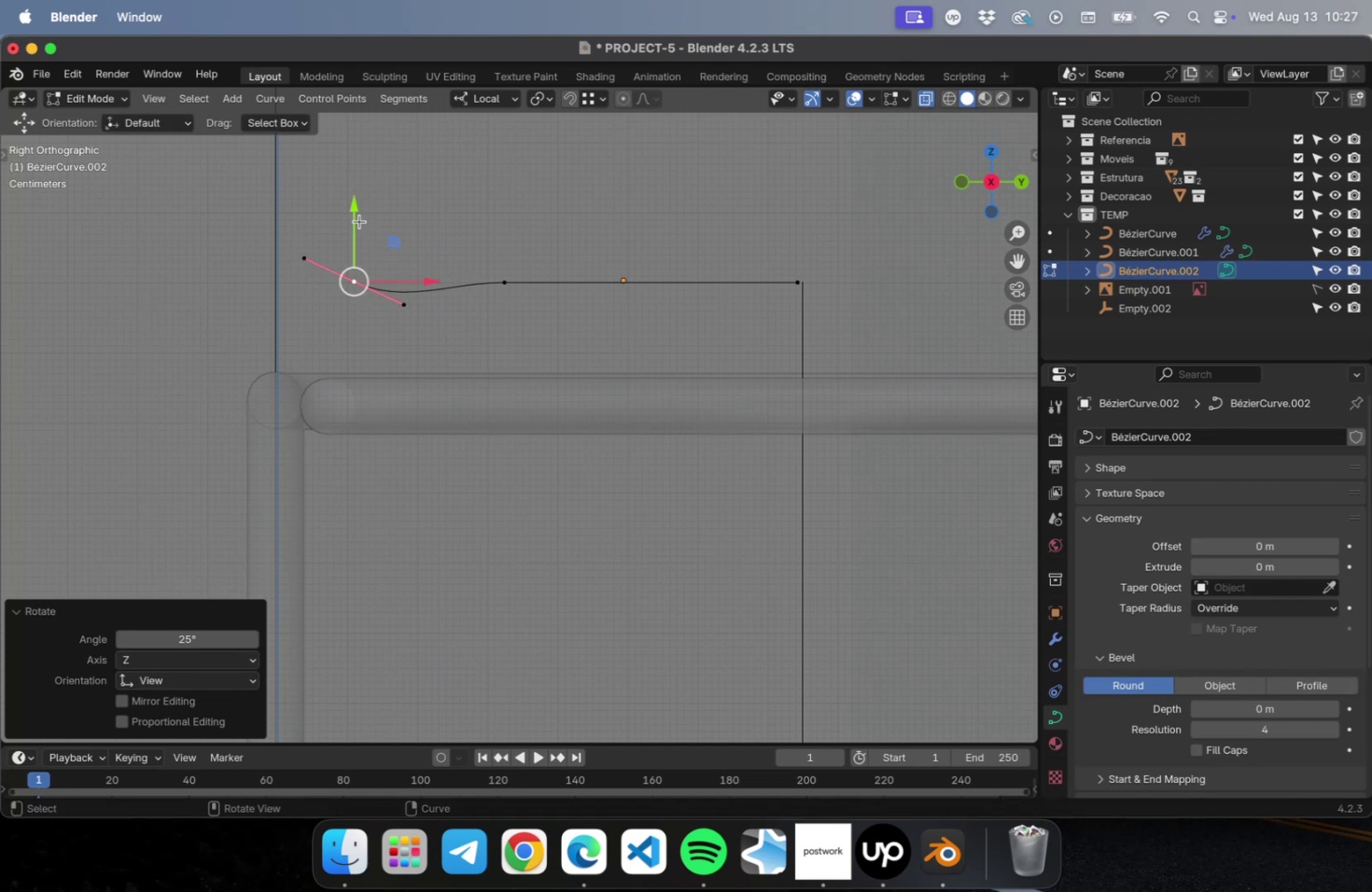 
left_click_drag(start_coordinate=[357, 213], to_coordinate=[356, 192])
 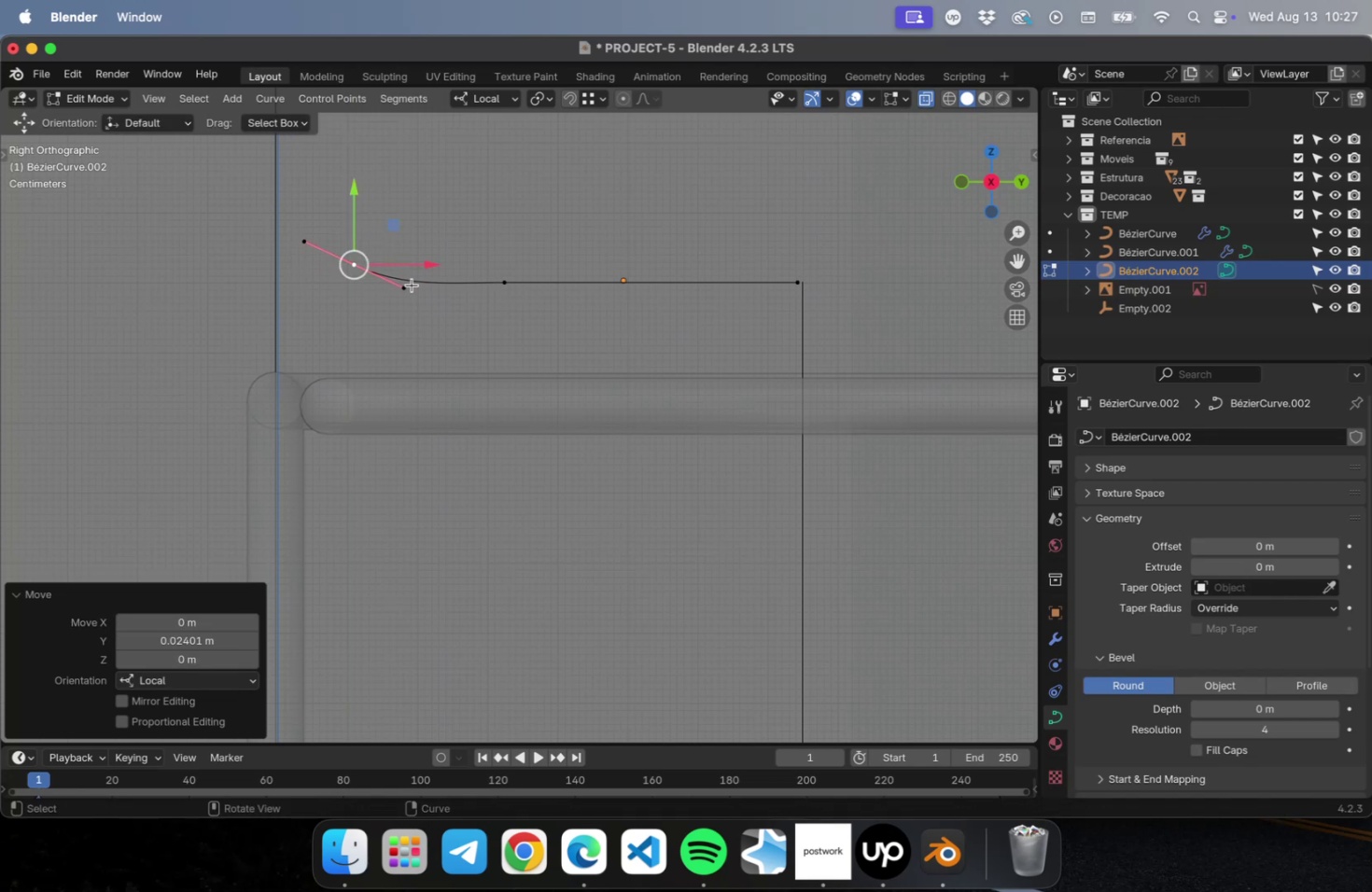 
scroll: coordinate [412, 278], scroll_direction: up, amount: 15.0
 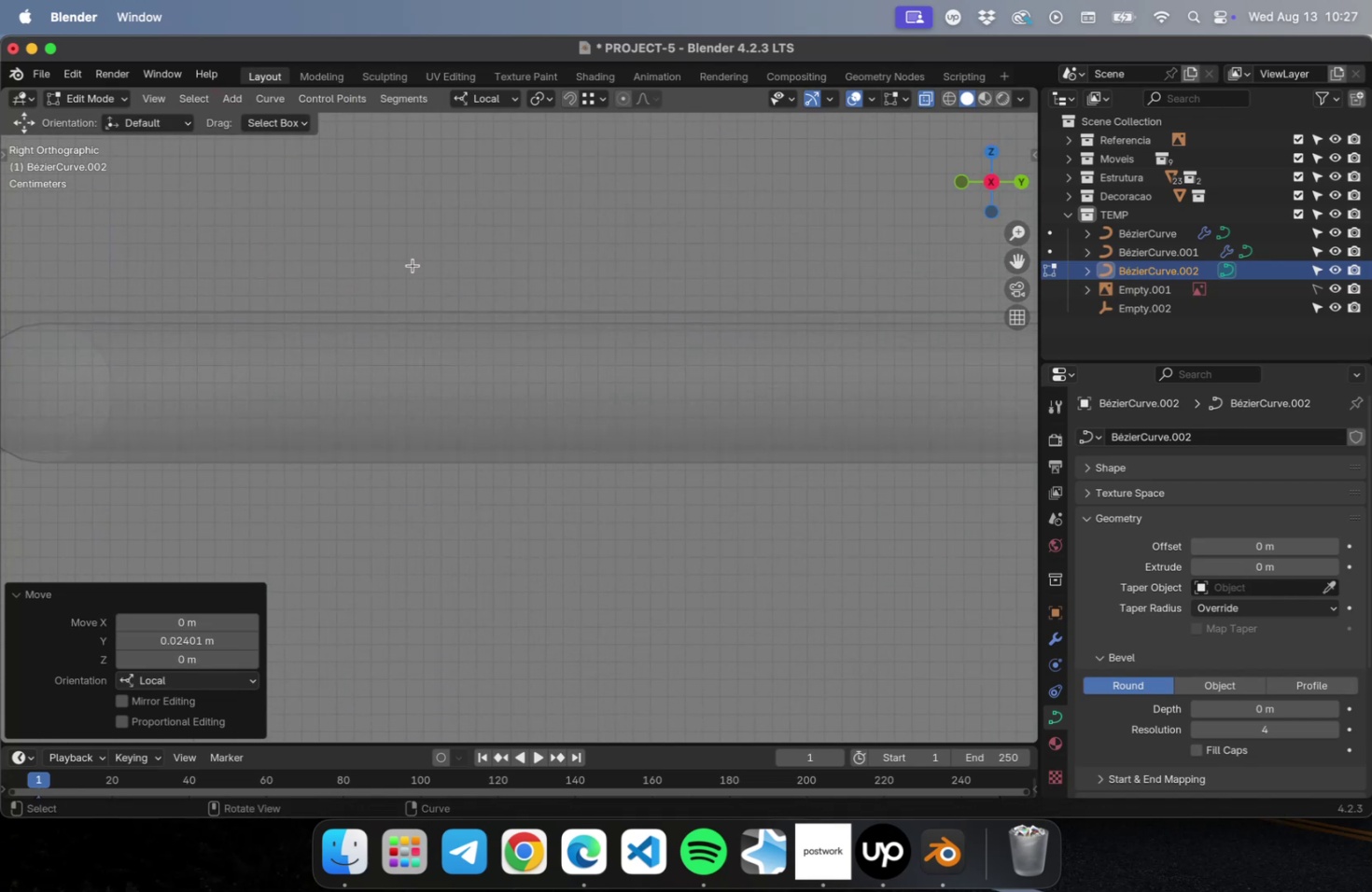 
hold_key(key=ShiftLeft, duration=0.67)
 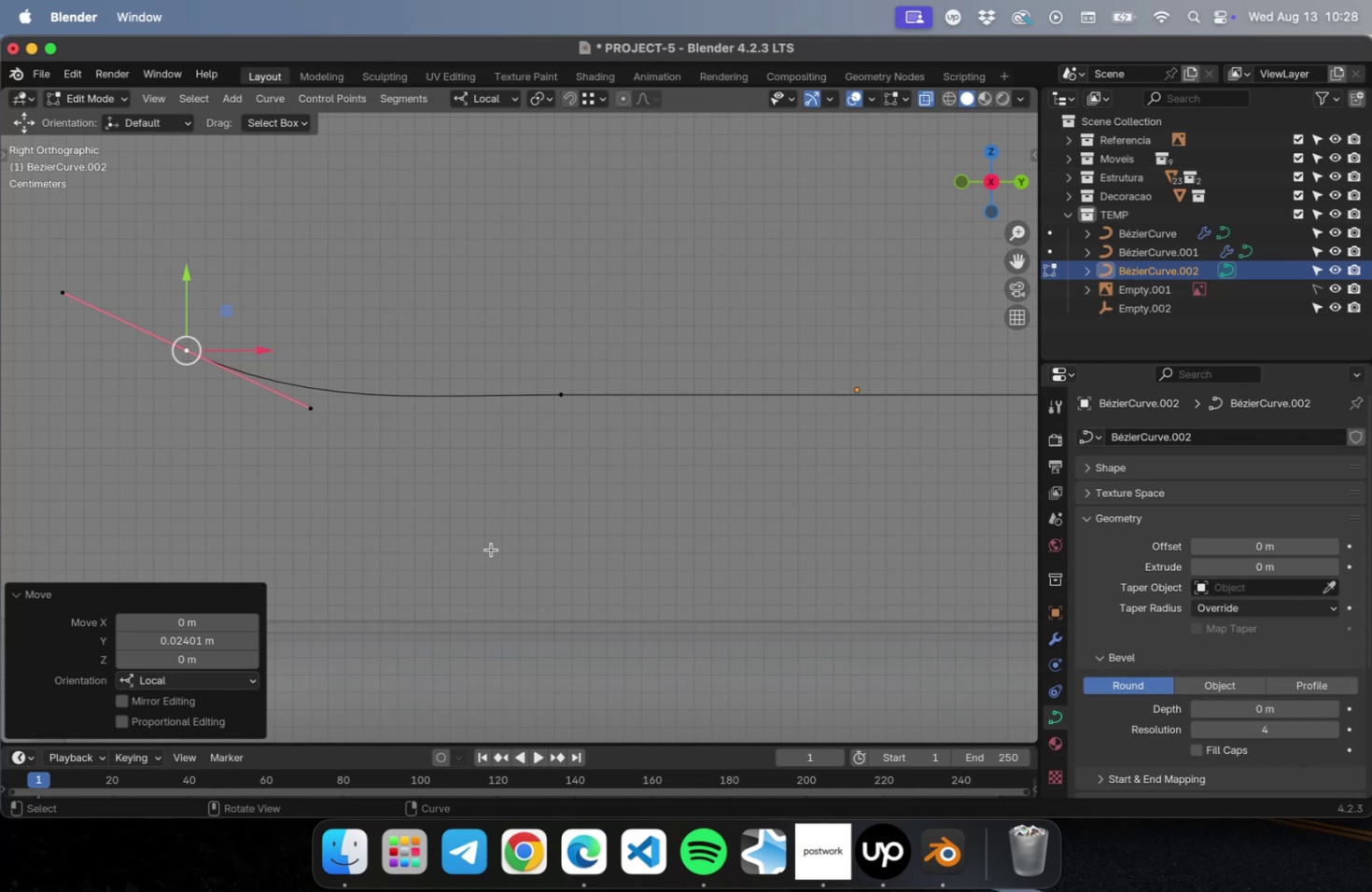 
wait(26.46)
 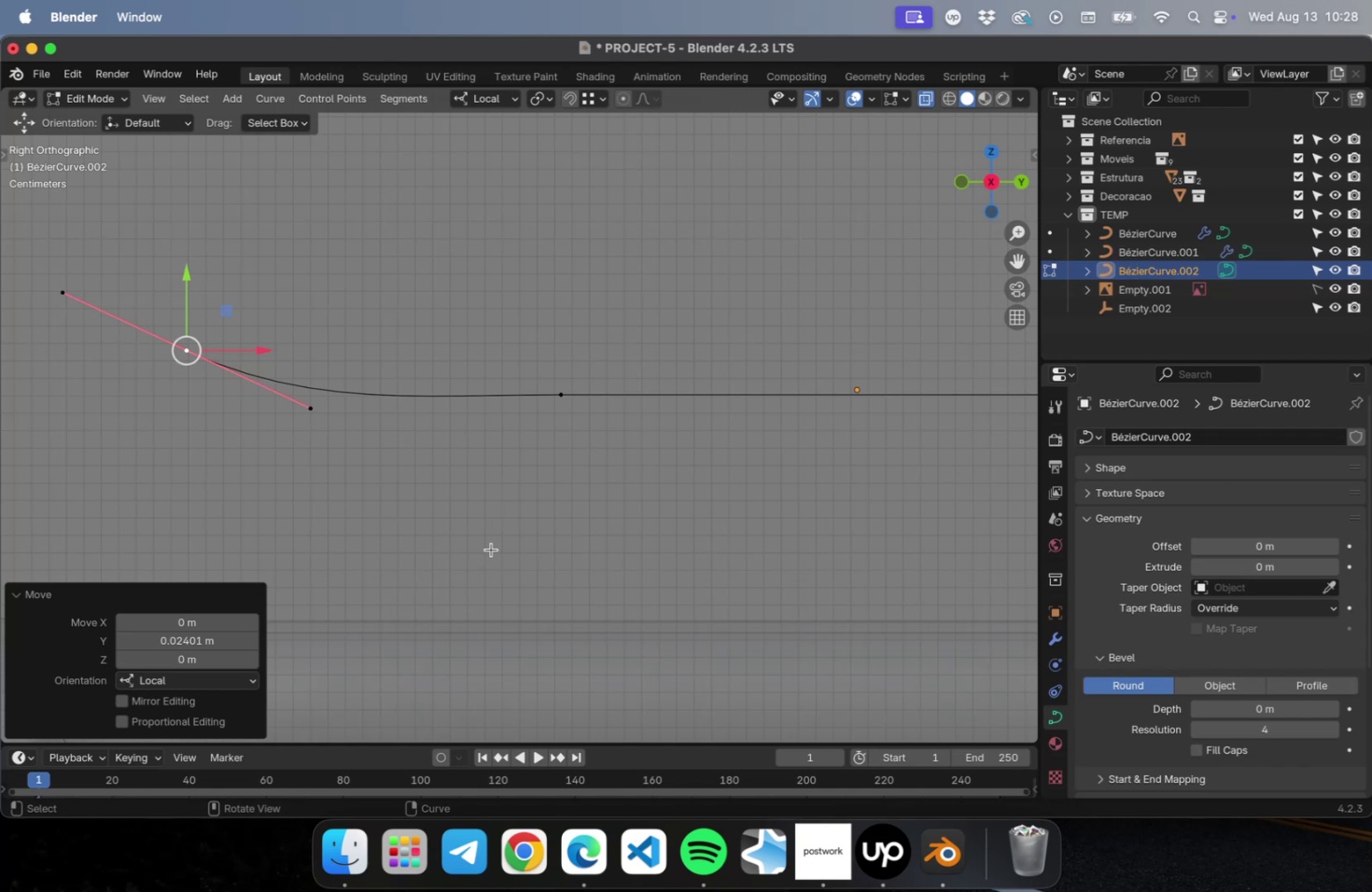 
scroll: coordinate [497, 412], scroll_direction: down, amount: 34.0
 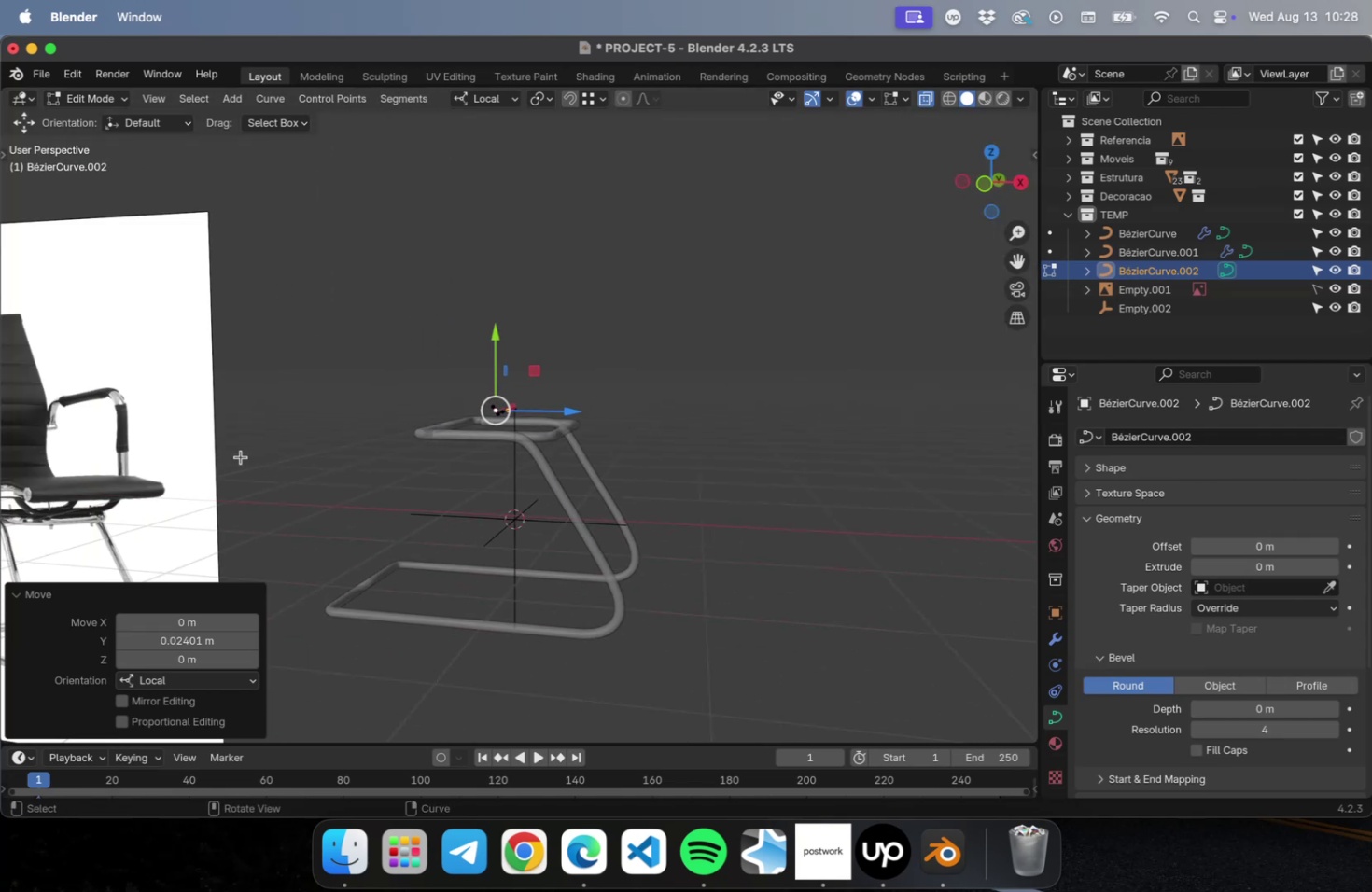 
hold_key(key=ShiftLeft, duration=0.56)
 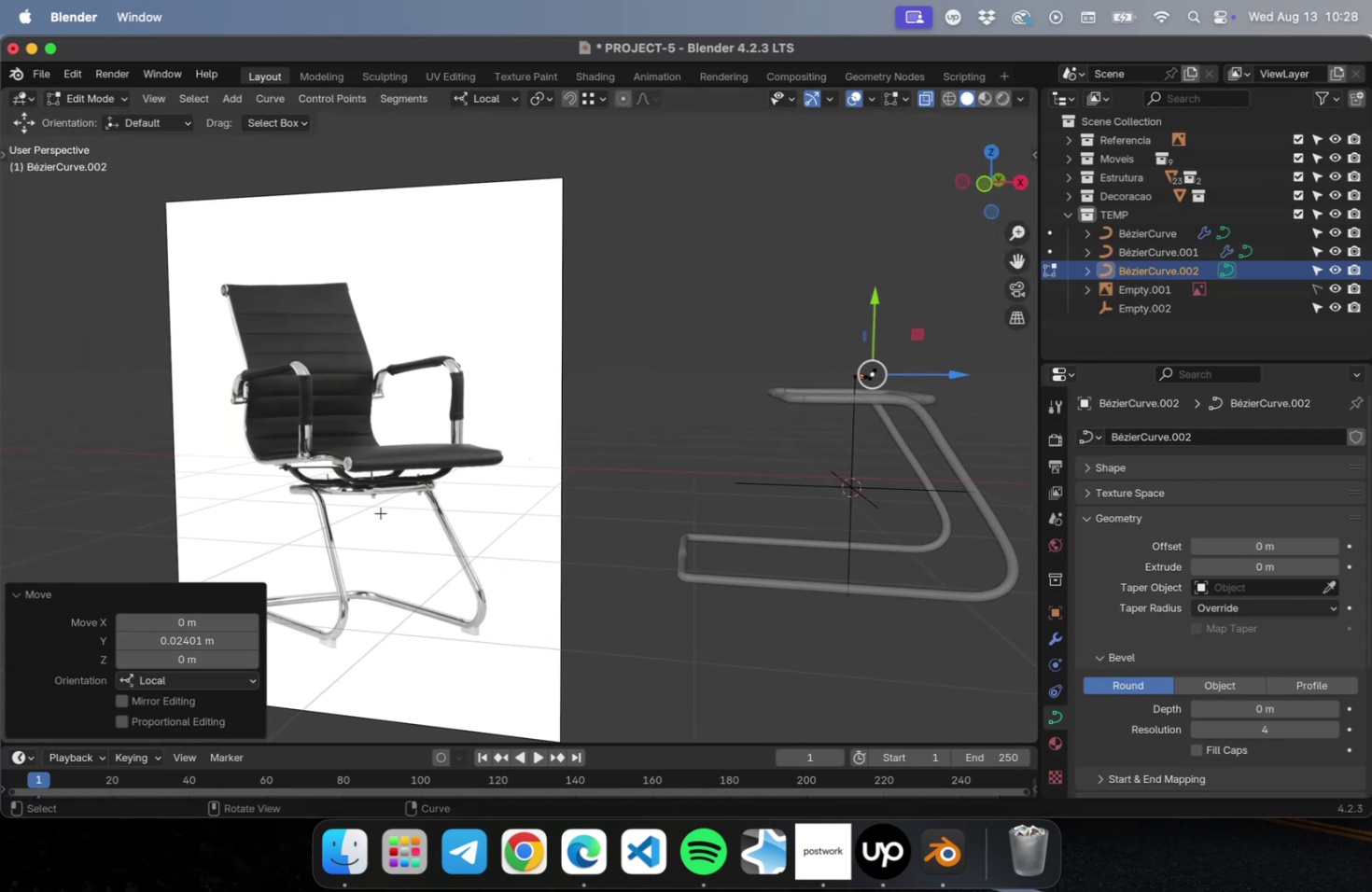 
scroll: coordinate [373, 514], scroll_direction: up, amount: 4.0
 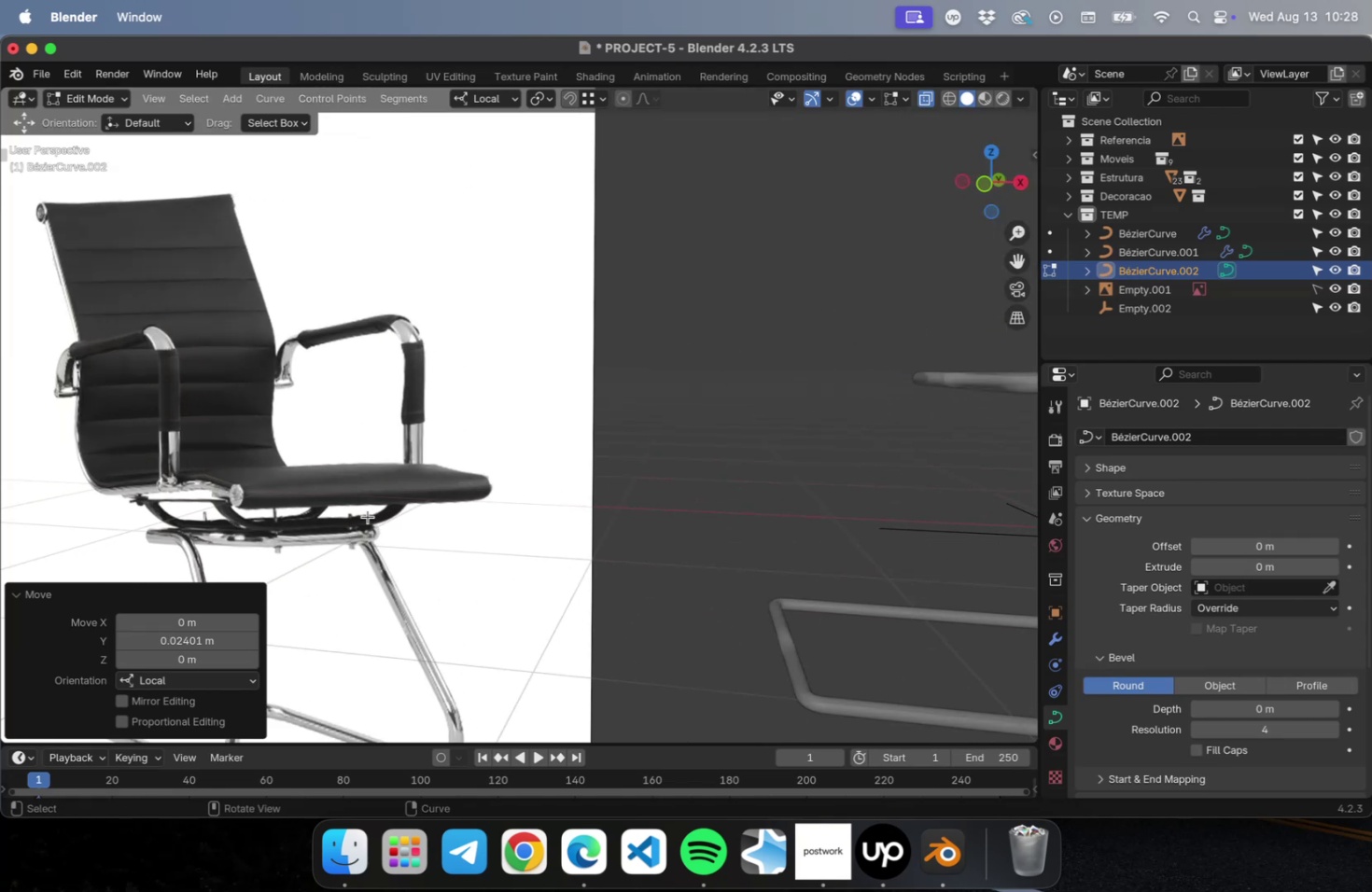 
hold_key(key=ShiftLeft, duration=0.44)
 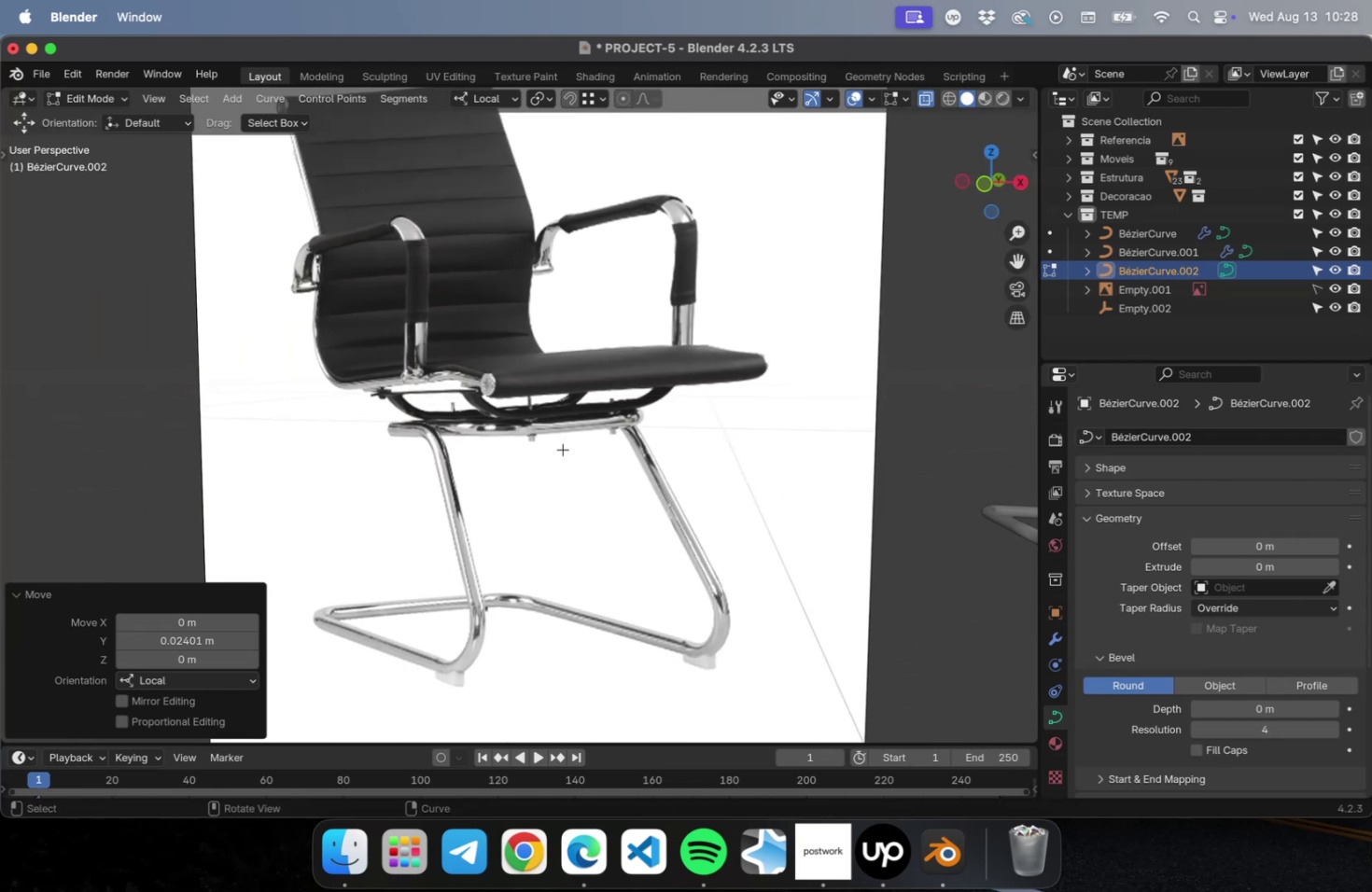 
scroll: coordinate [563, 442], scroll_direction: up, amount: 30.0
 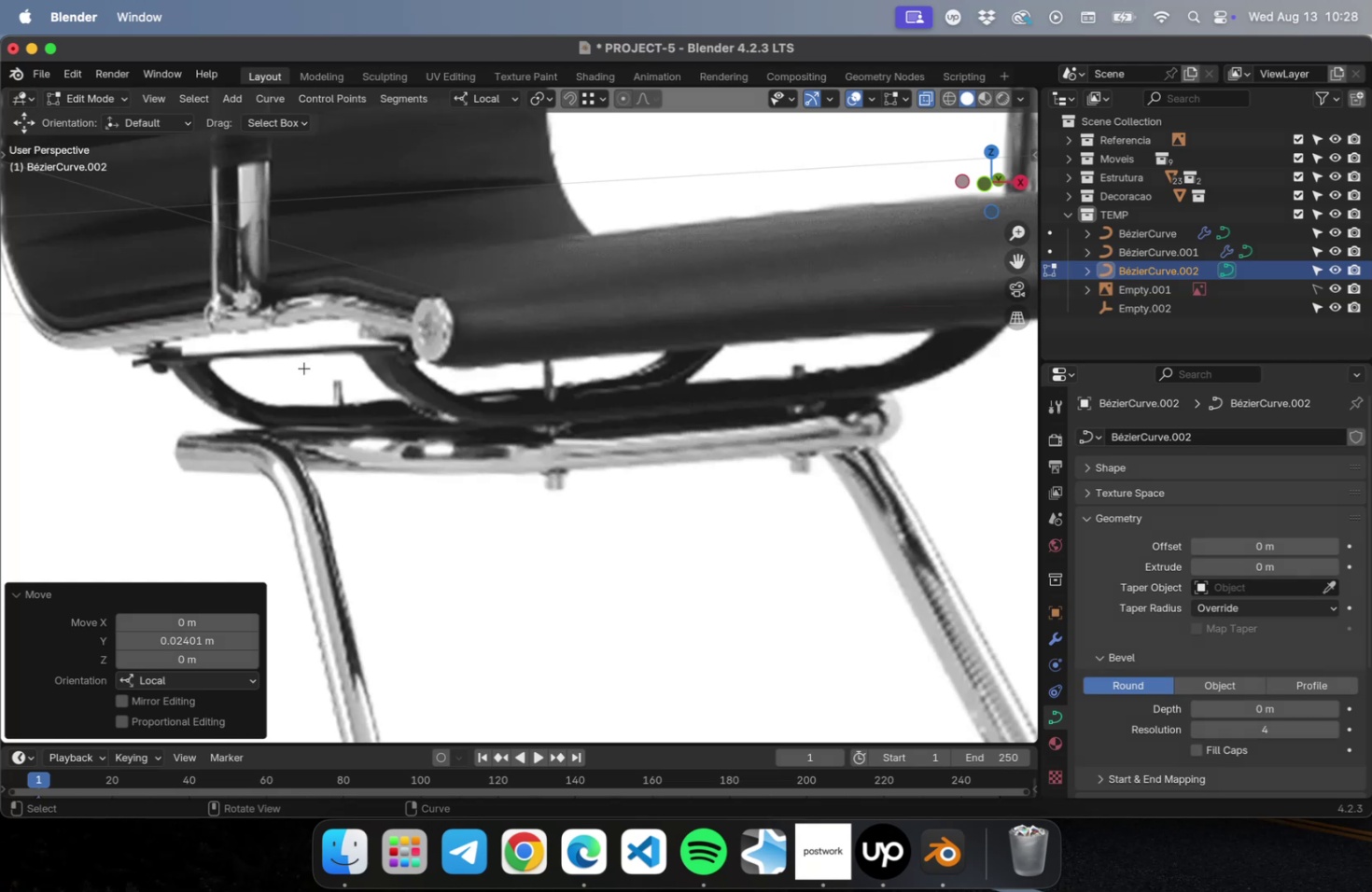 
key(NumLock)
 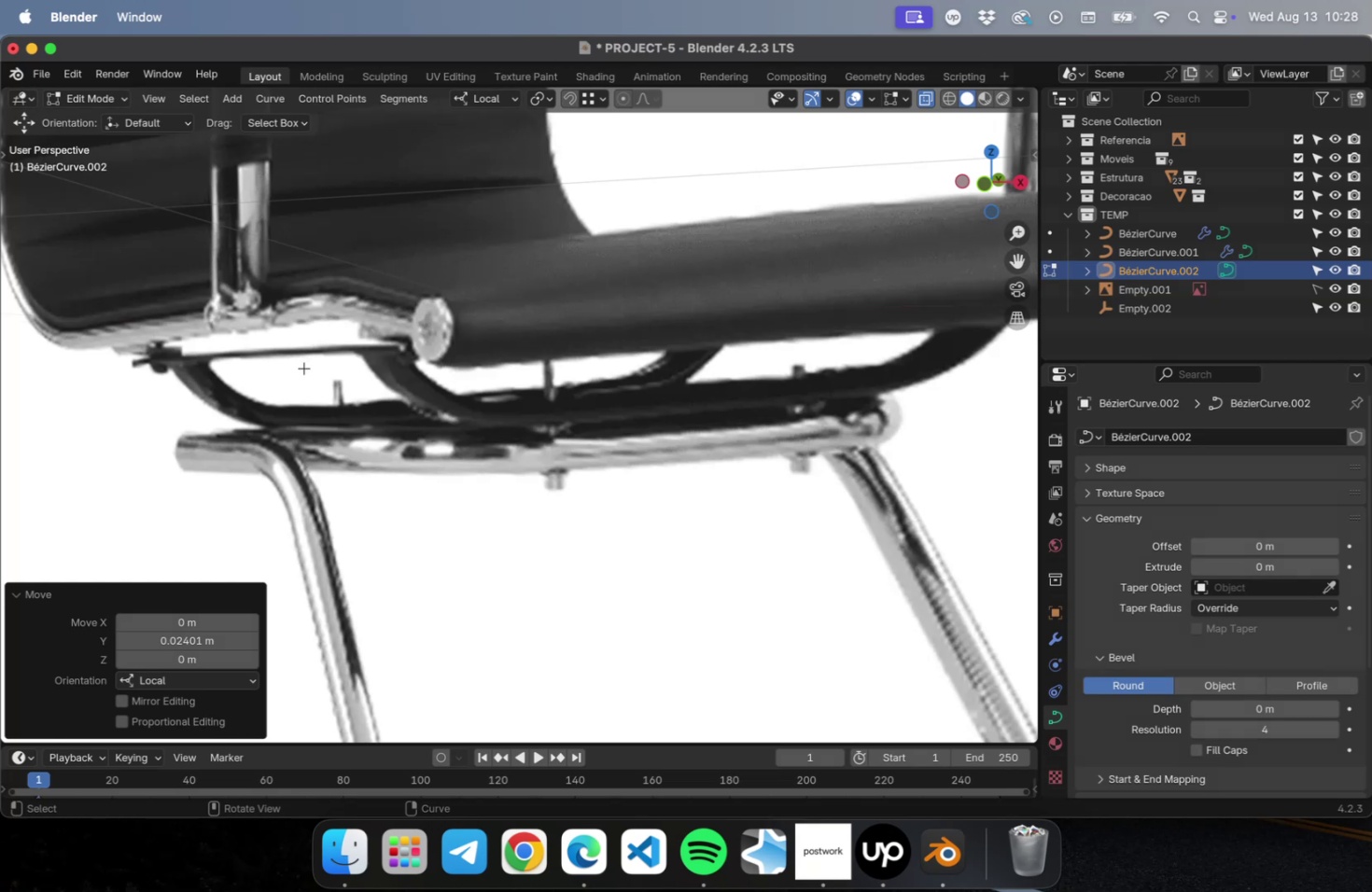 
key(Numpad3)
 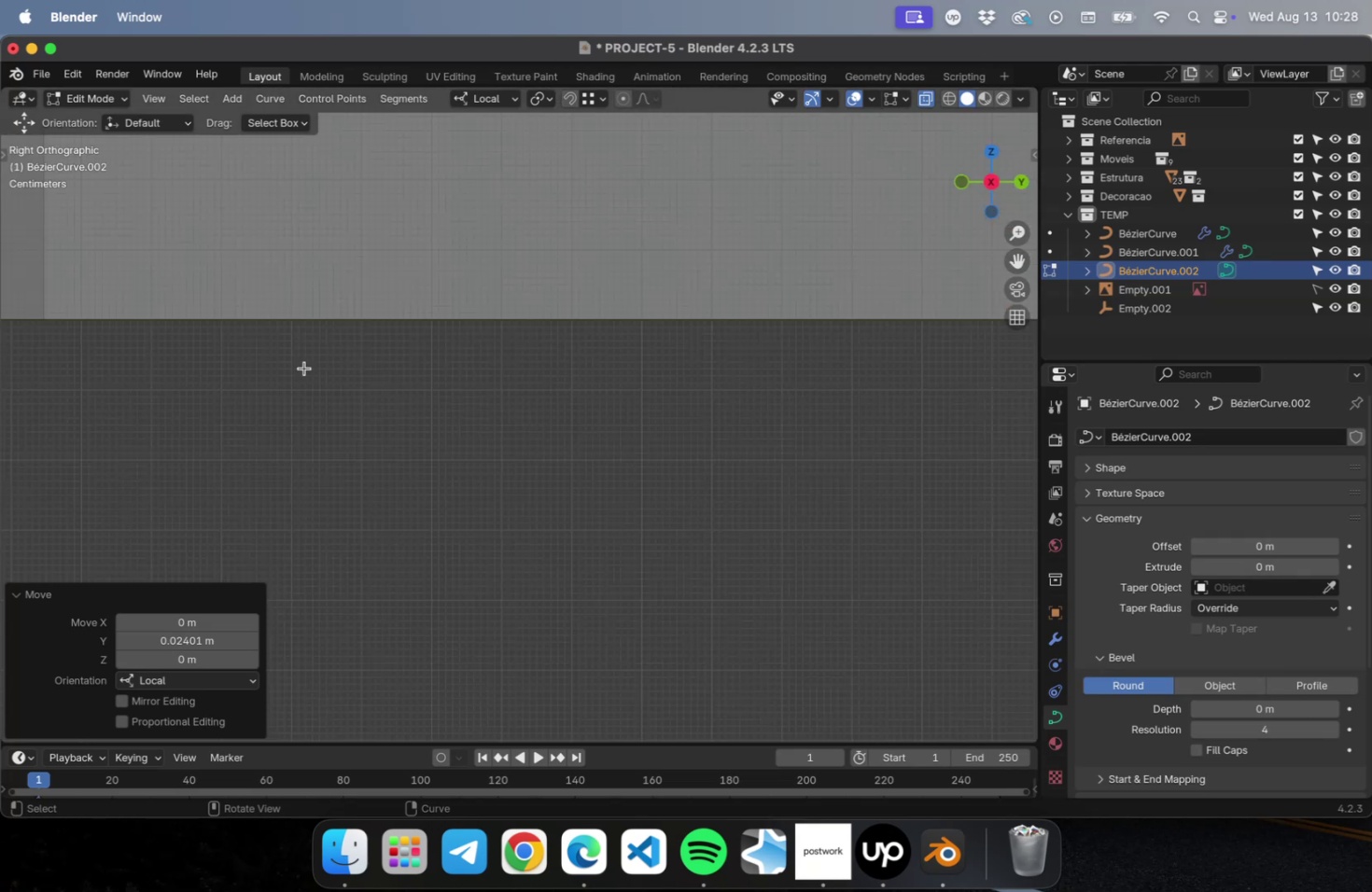 
key(NumLock)
 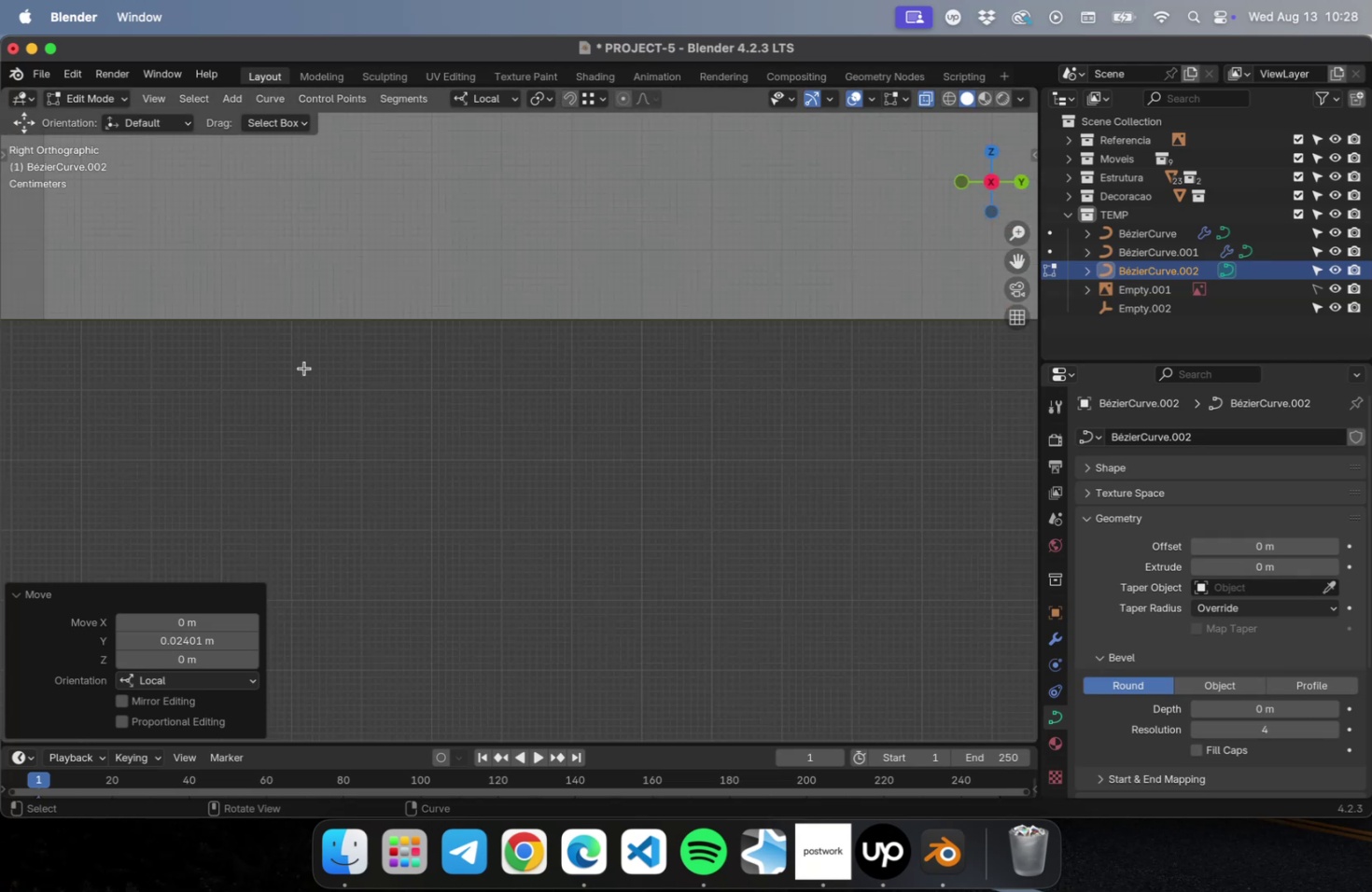 
key(NumpadDecimal)
 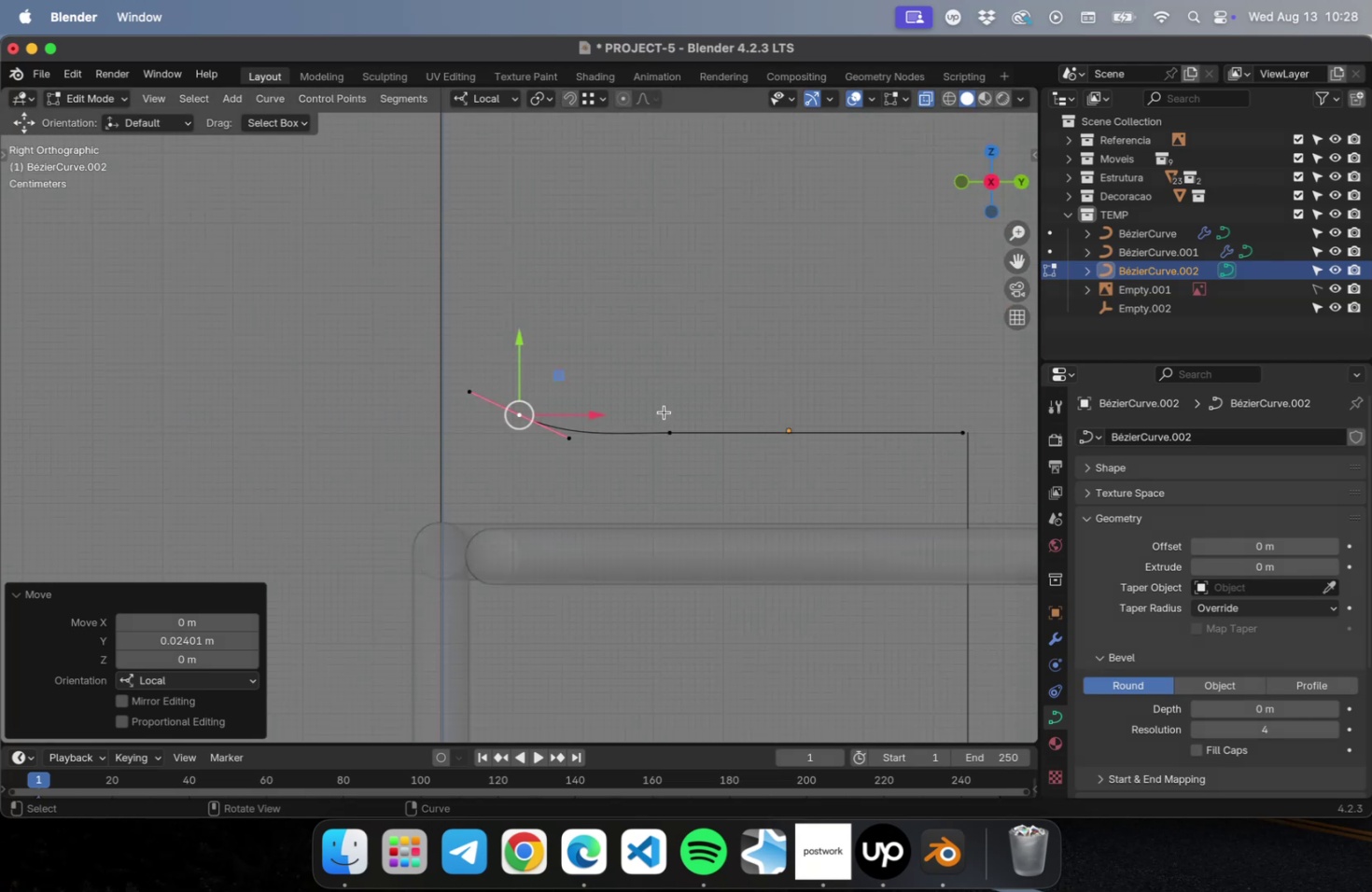 
wait(5.59)
 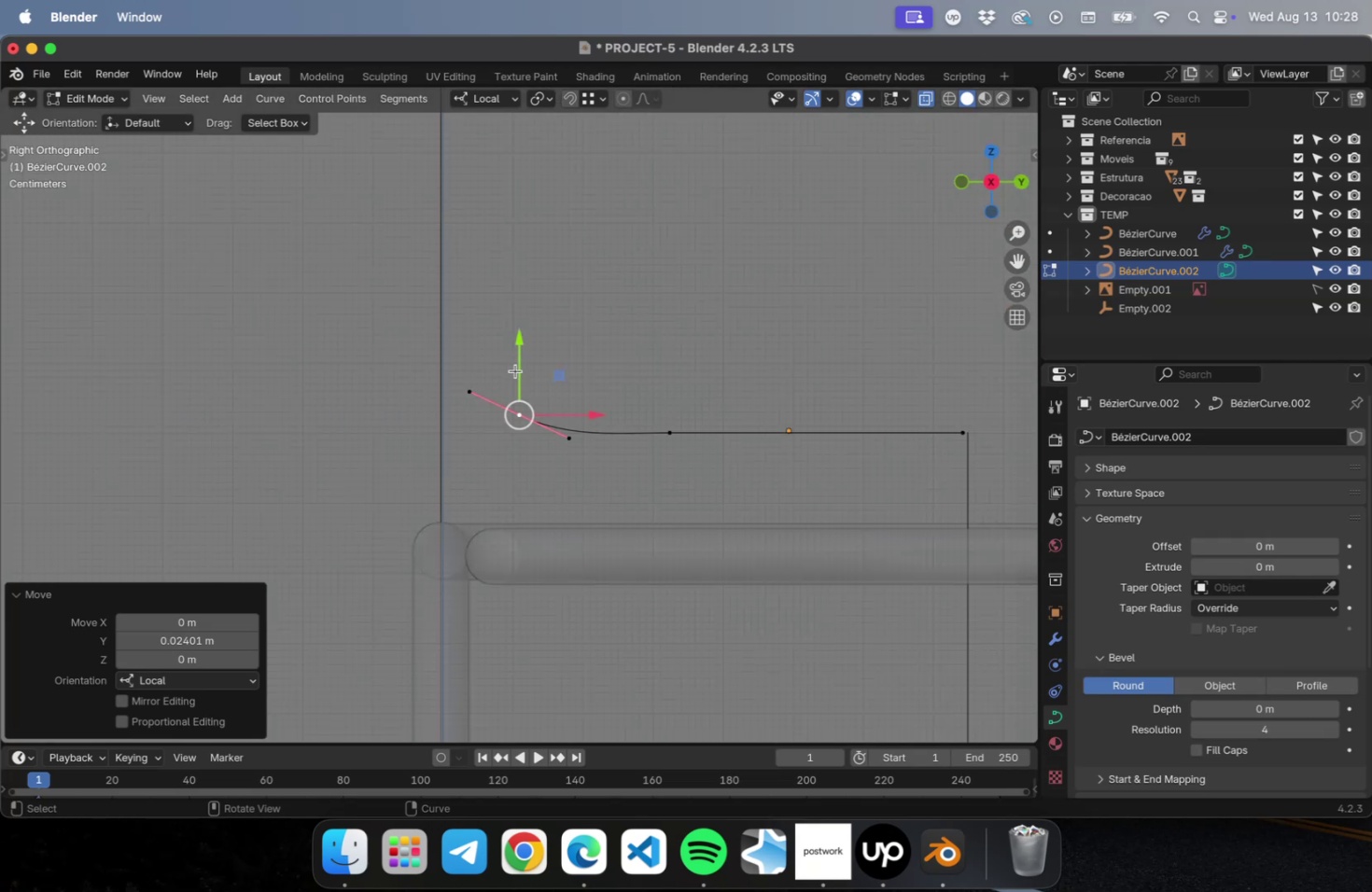 
scroll: coordinate [664, 411], scroll_direction: up, amount: 22.0
 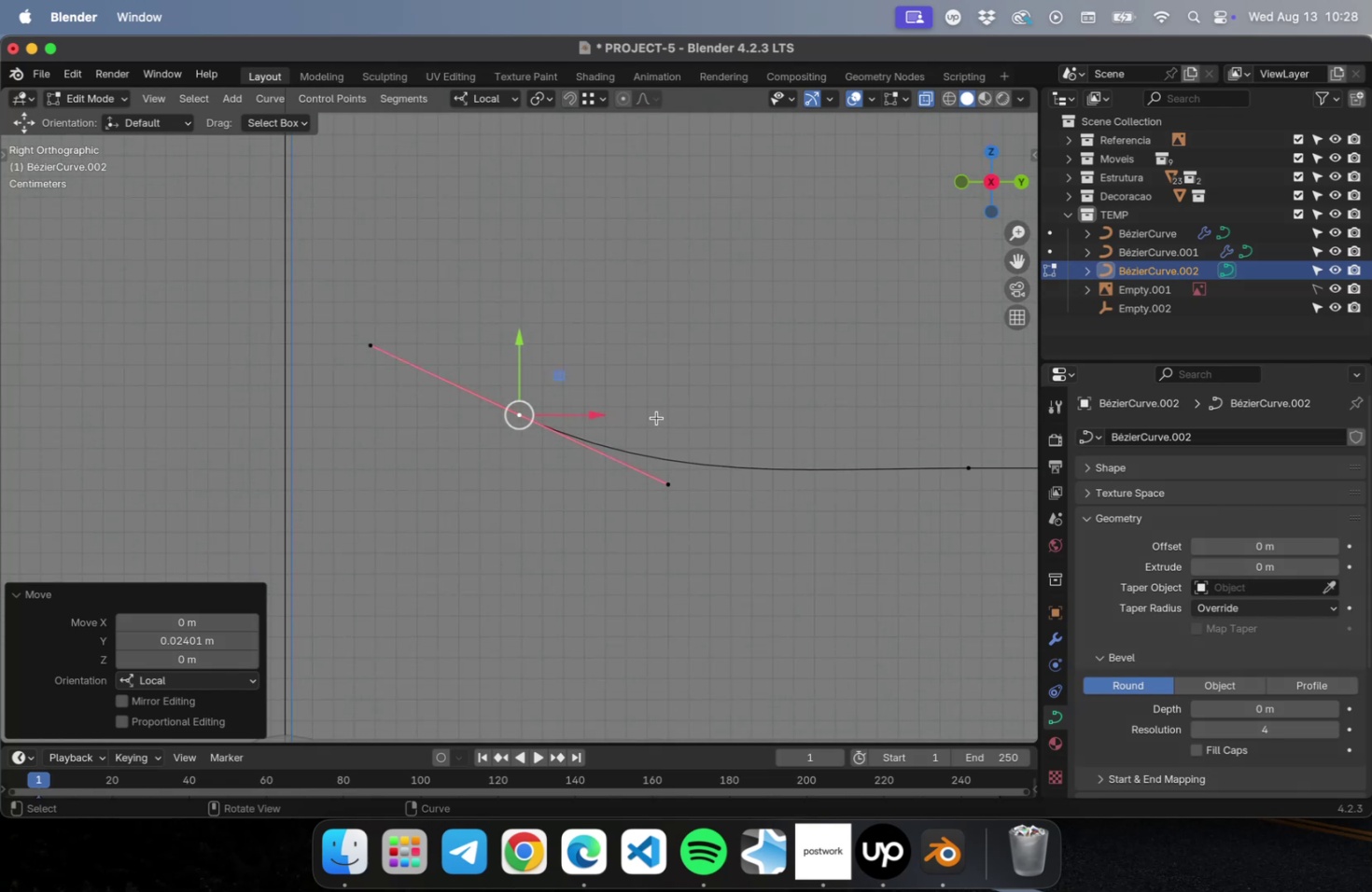 
key(R)
 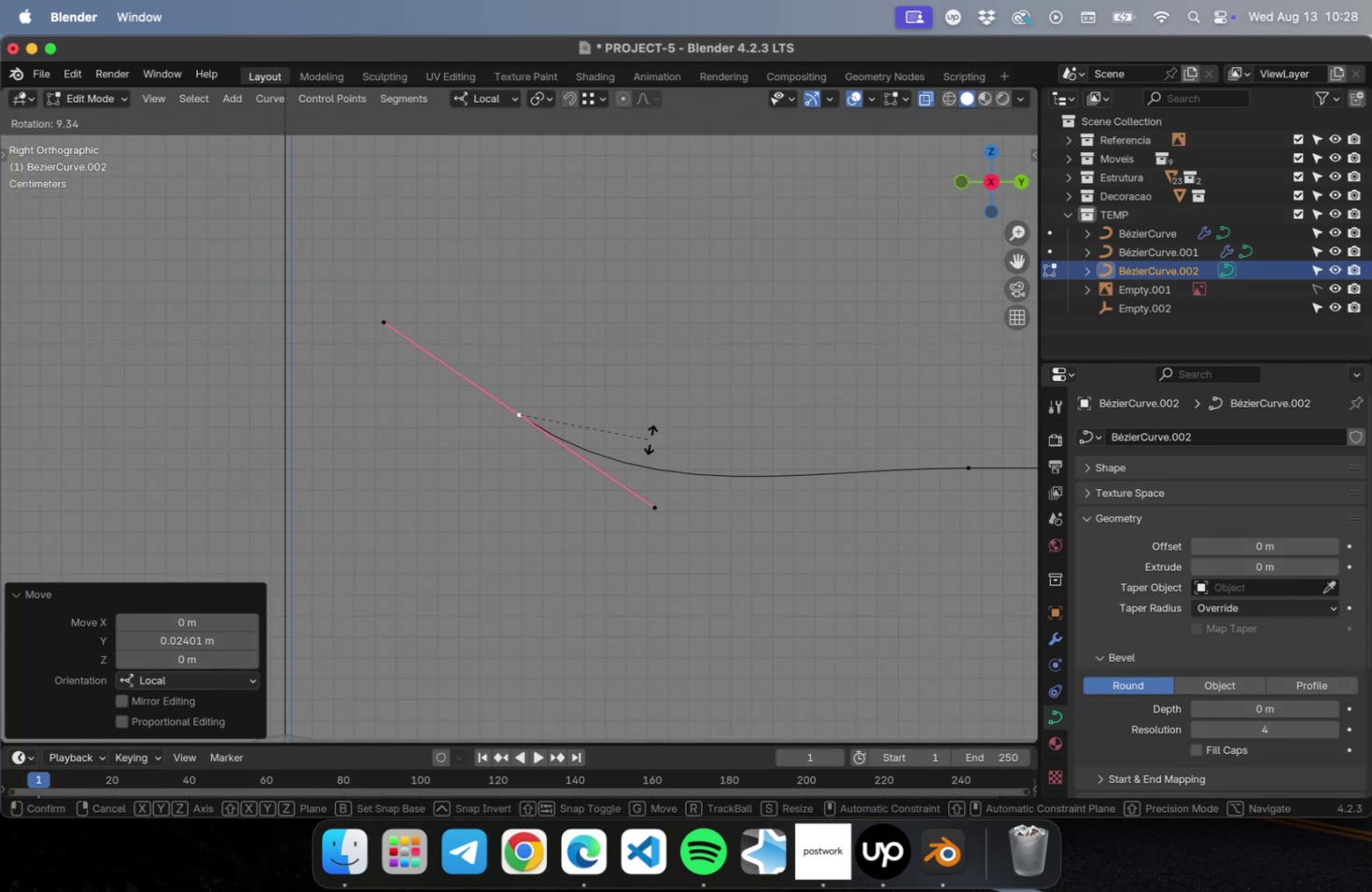 
left_click([649, 441])
 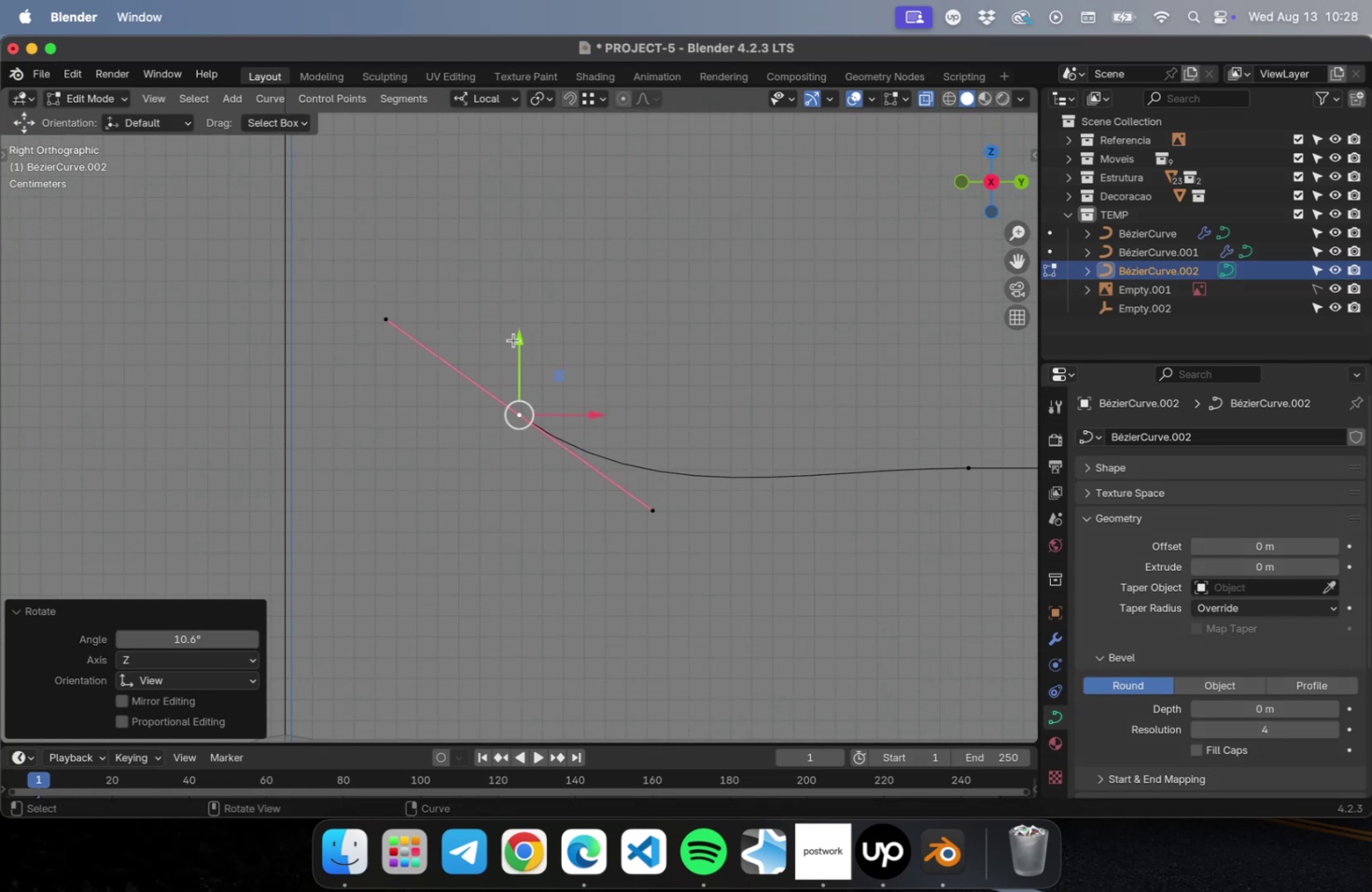 
left_click_drag(start_coordinate=[516, 339], to_coordinate=[517, 318])
 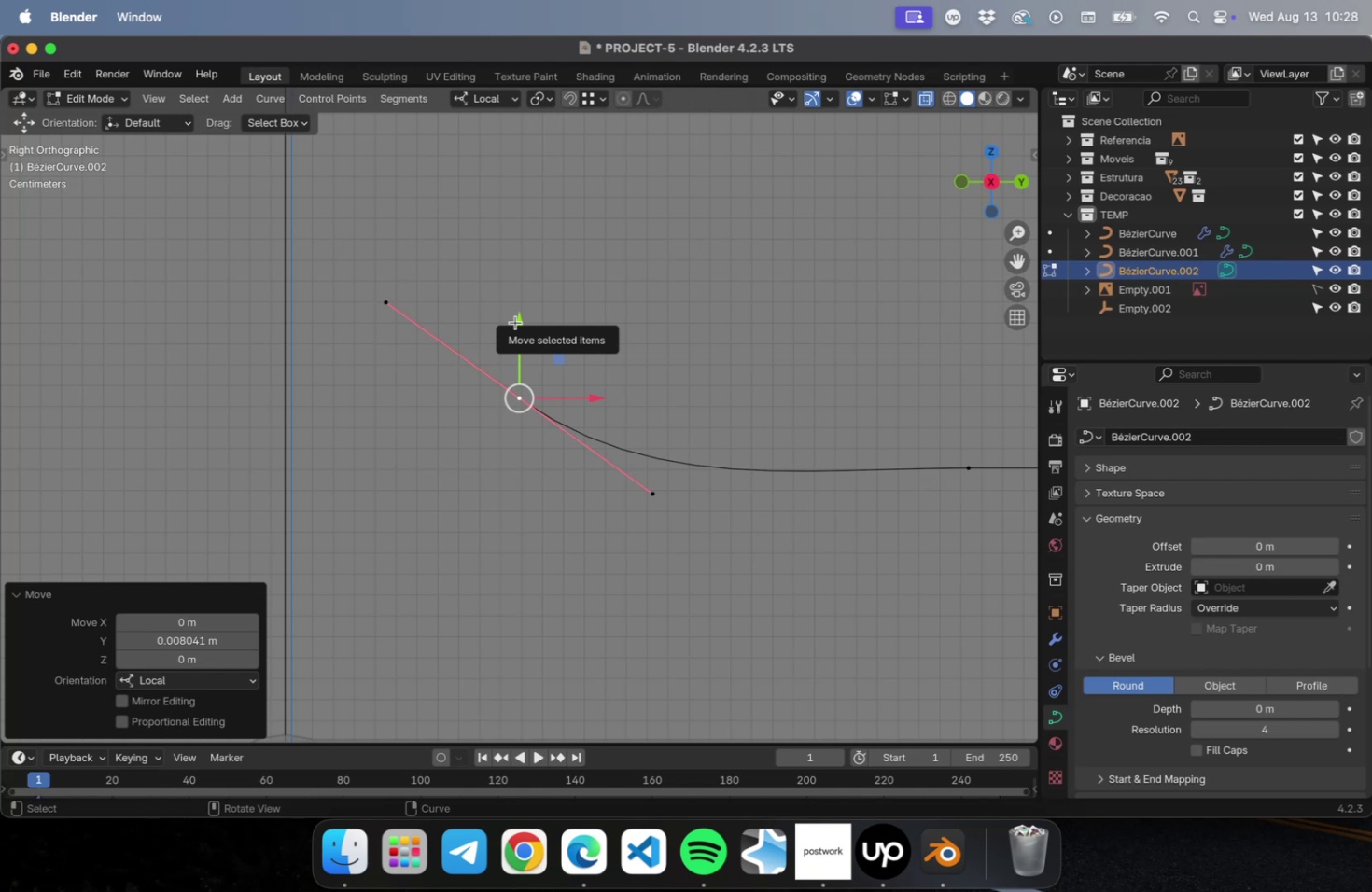 
hold_key(key=ShiftLeft, duration=1.14)
 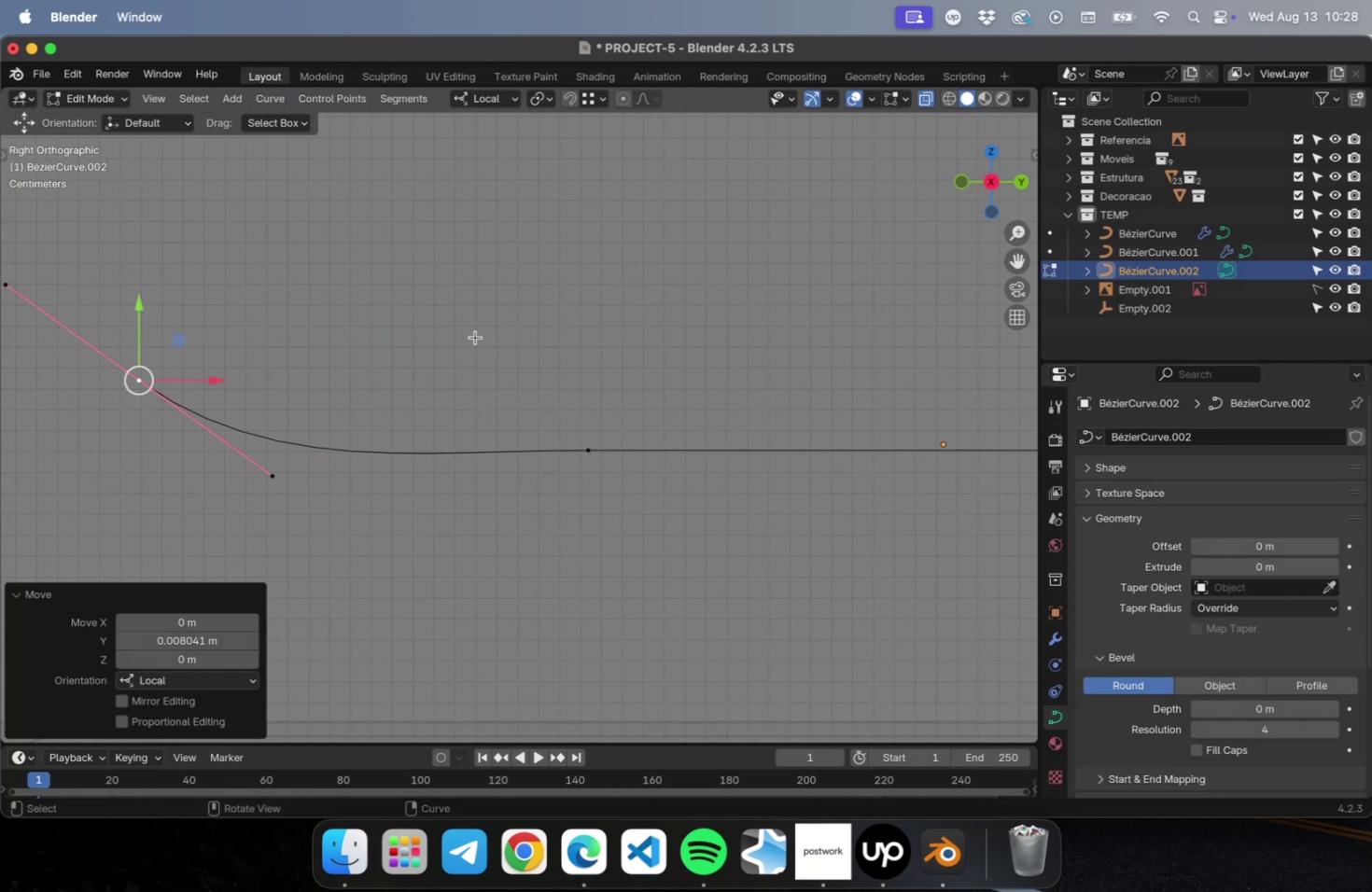 
wait(6.18)
 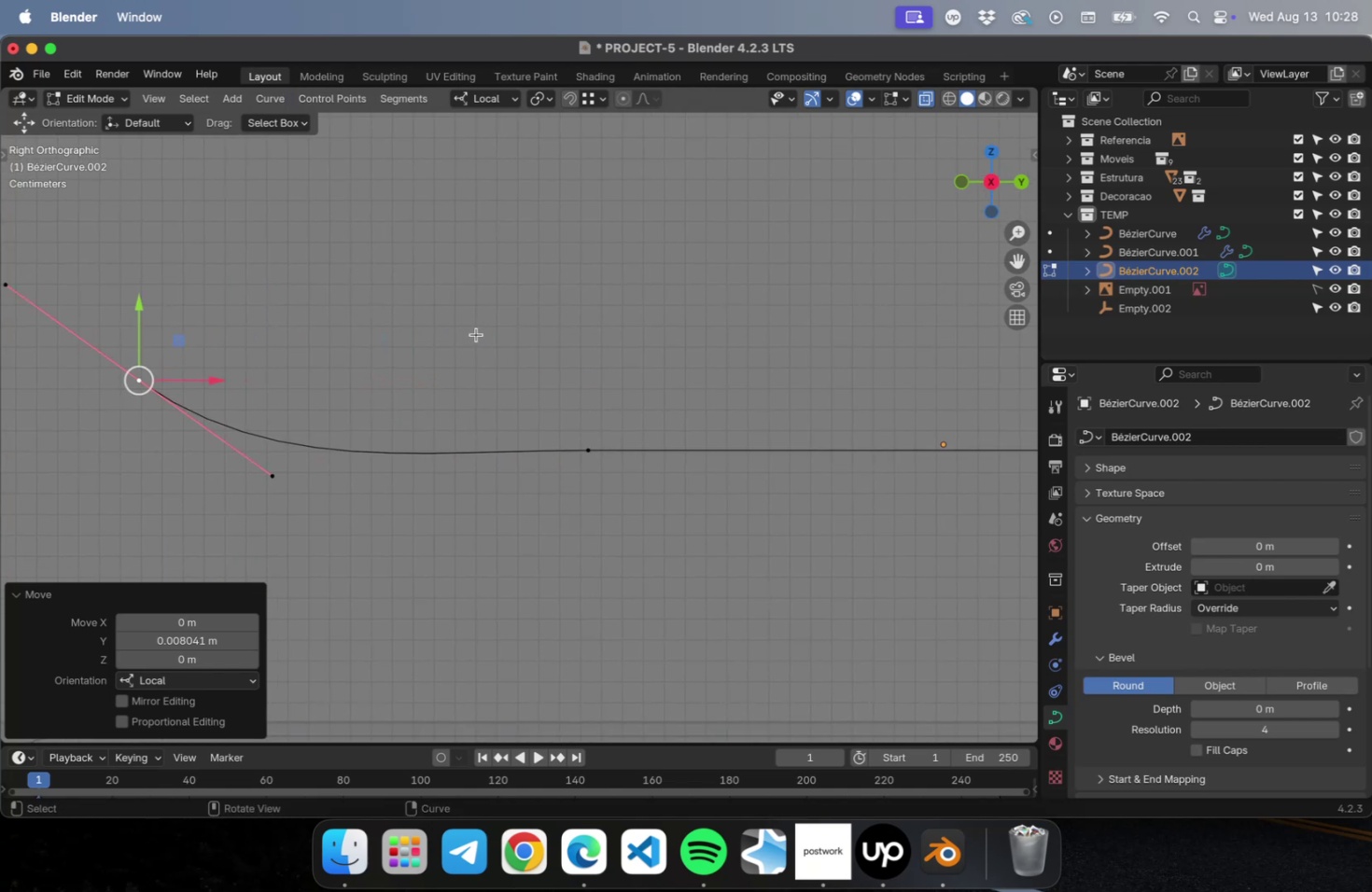 
left_click_drag(start_coordinate=[140, 306], to_coordinate=[145, 295])
 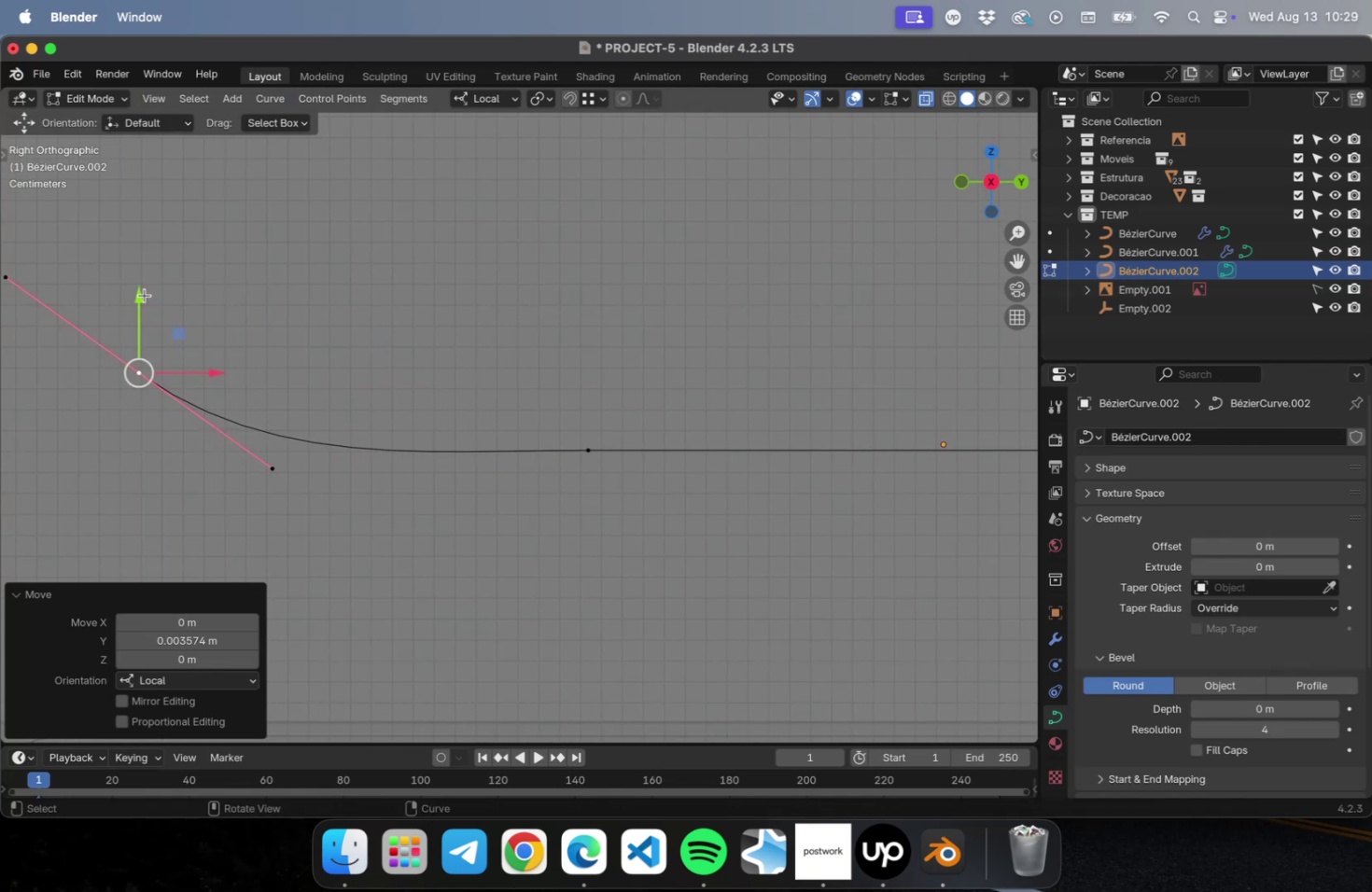 
scroll: coordinate [145, 309], scroll_direction: down, amount: 15.0
 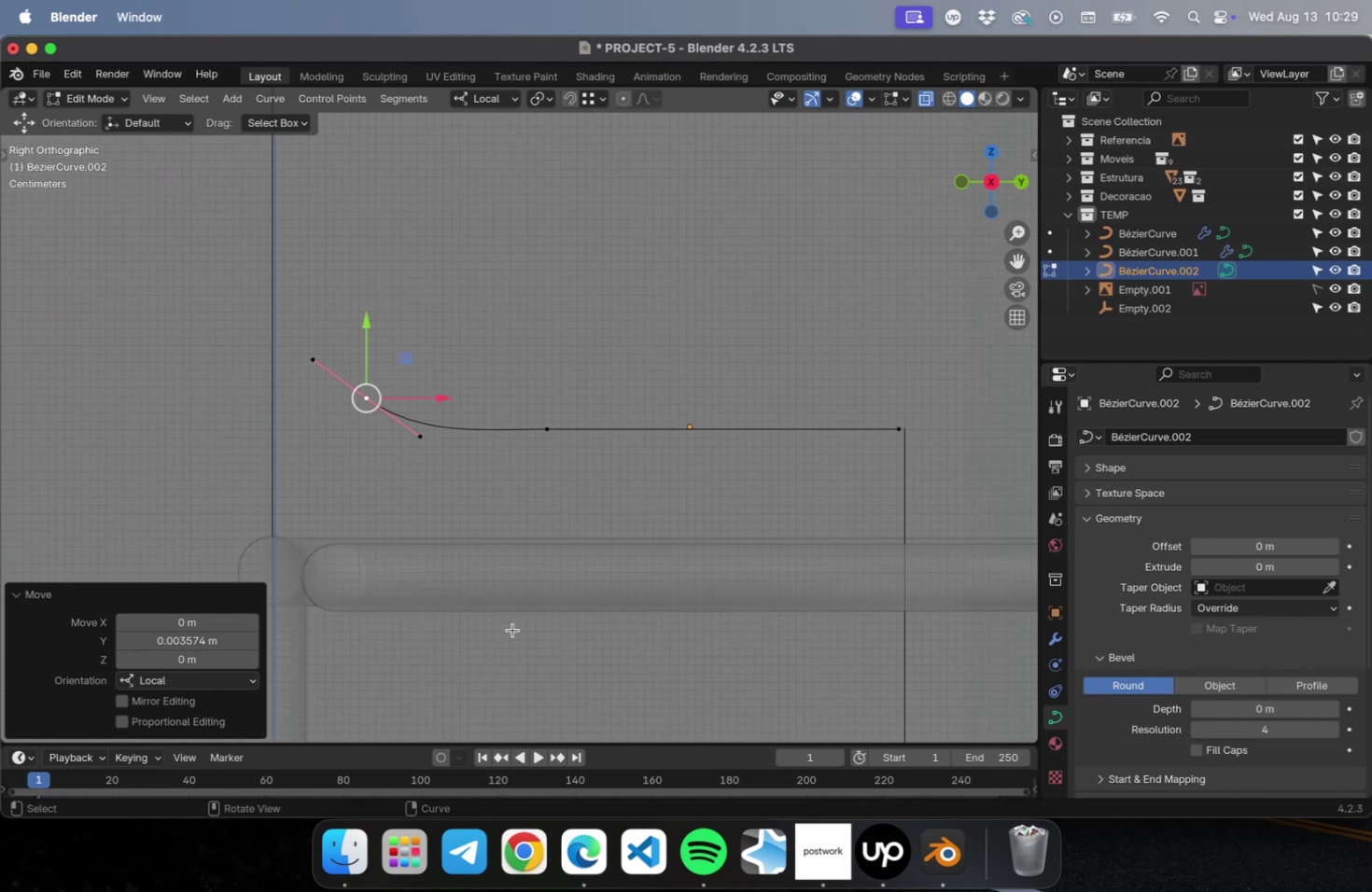 
key(Tab)
 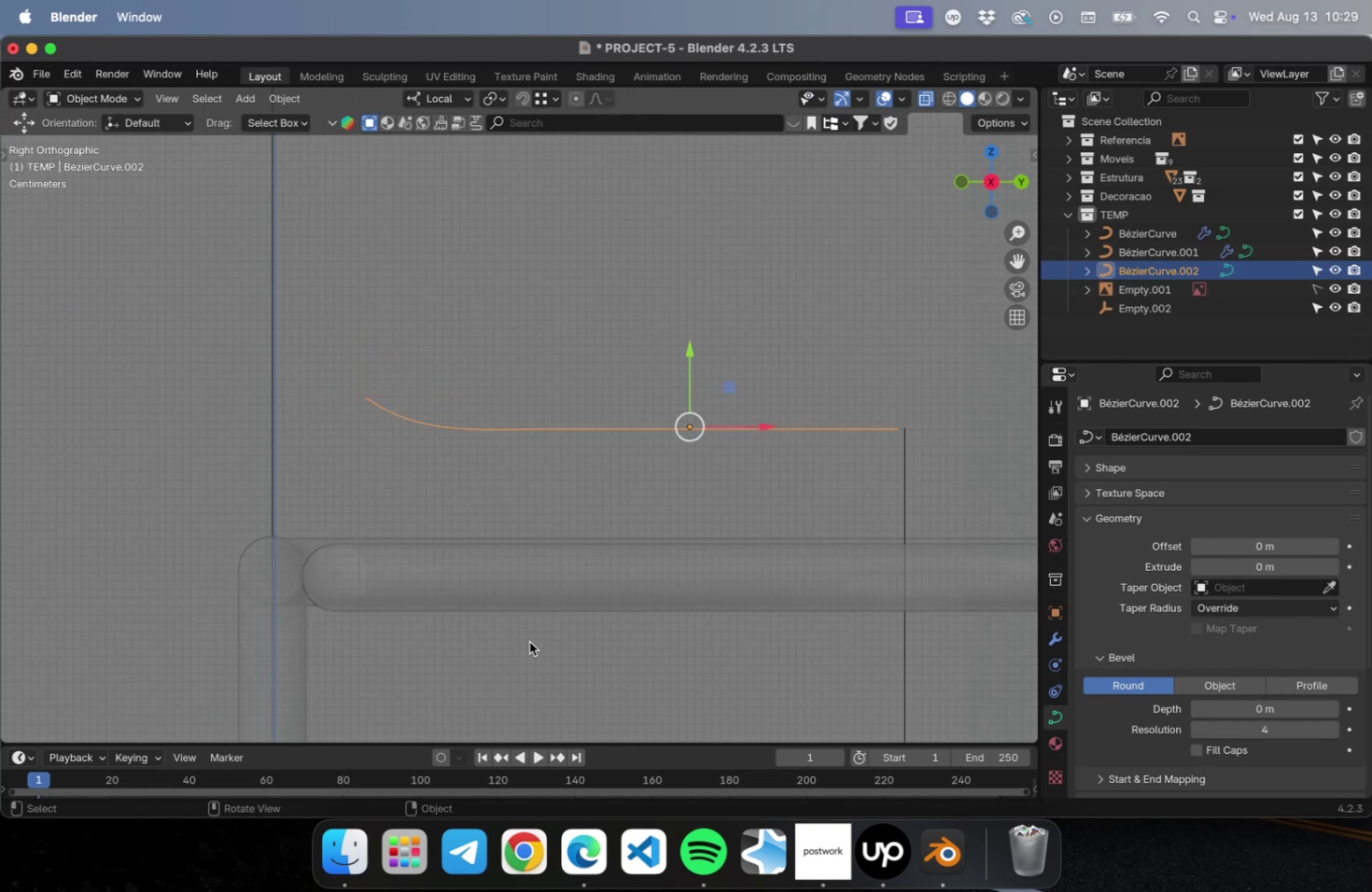 
key(Meta+CommandLeft)
 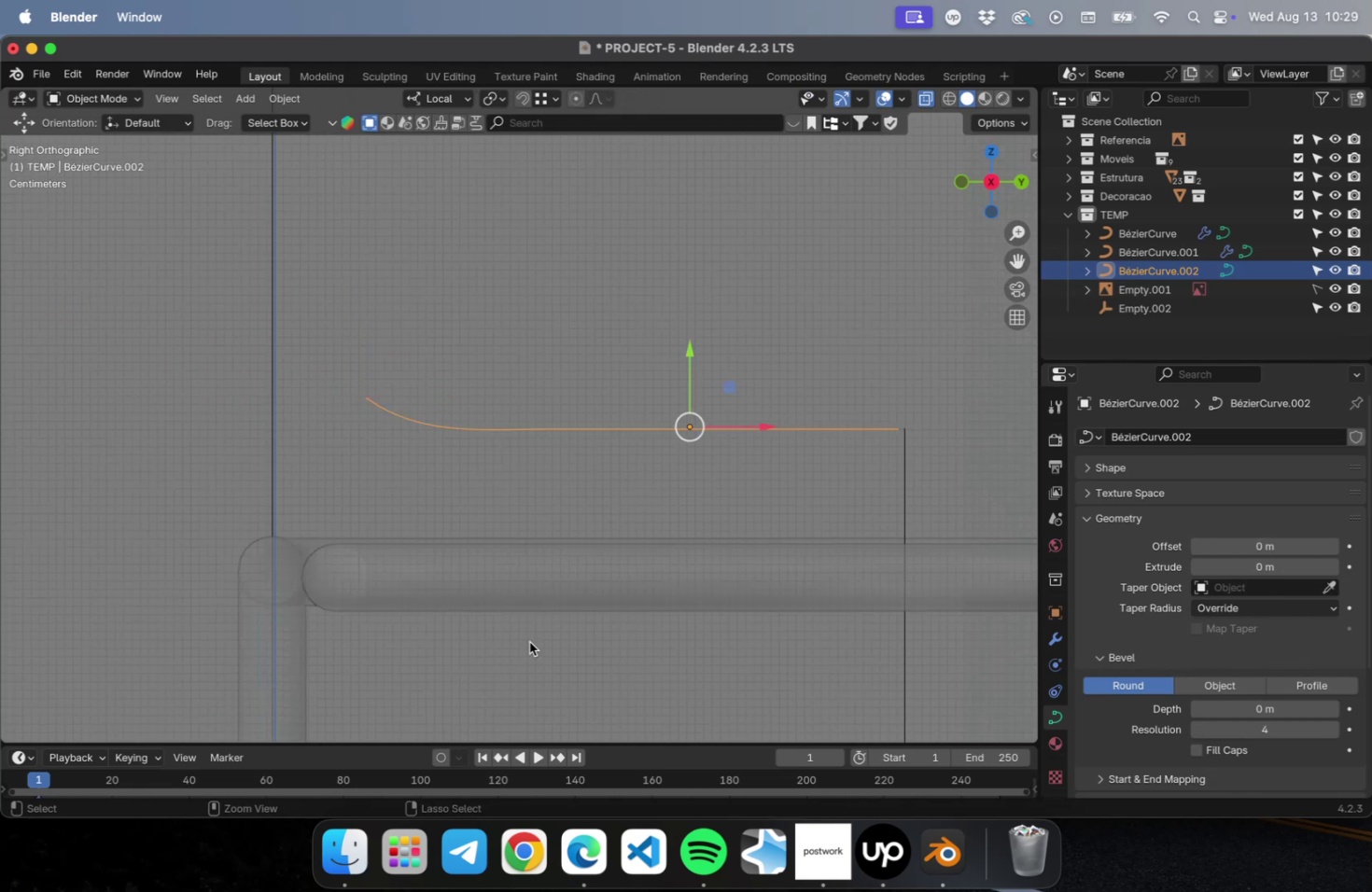 
key(Meta+S)
 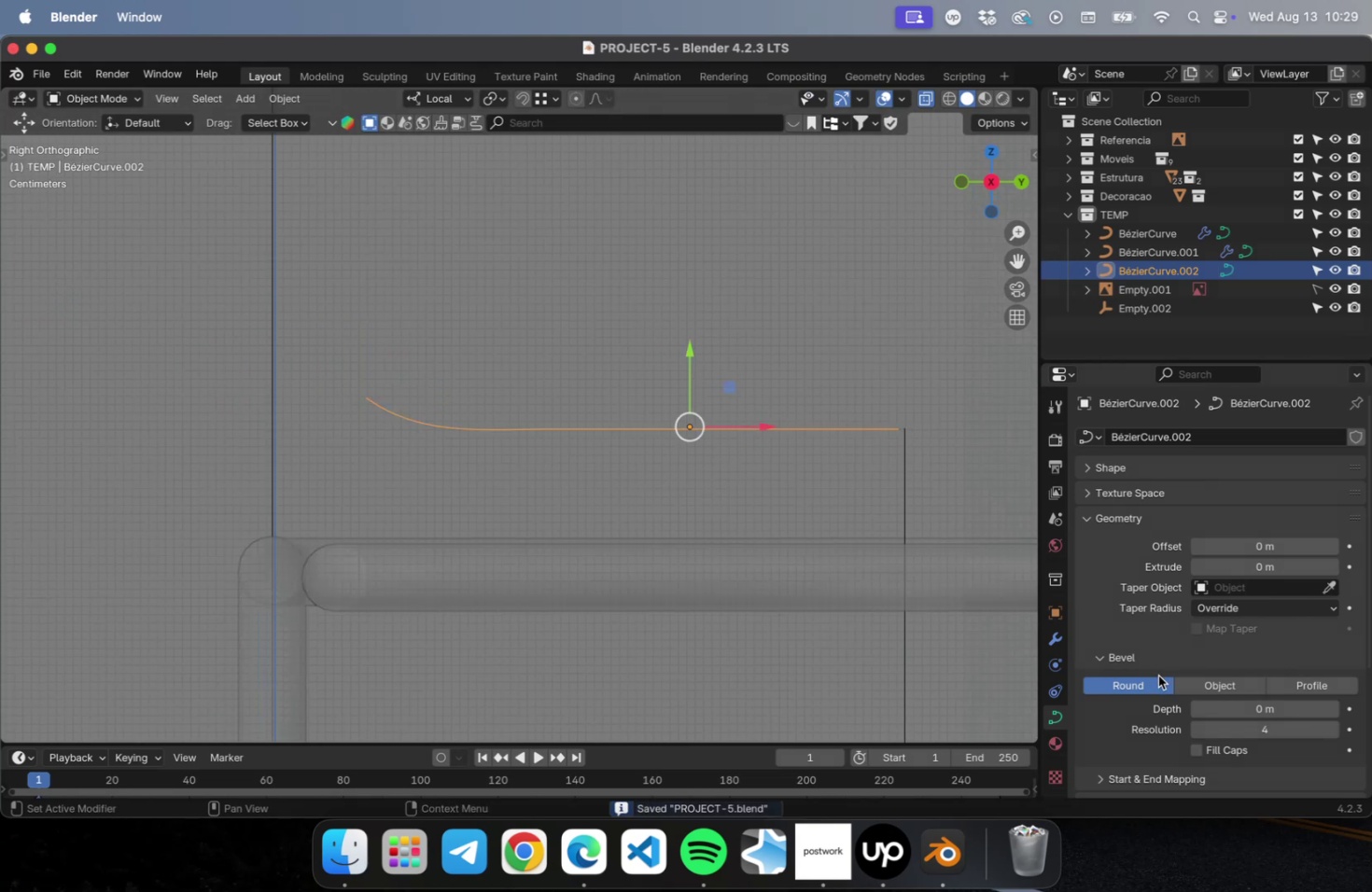 
wait(6.02)
 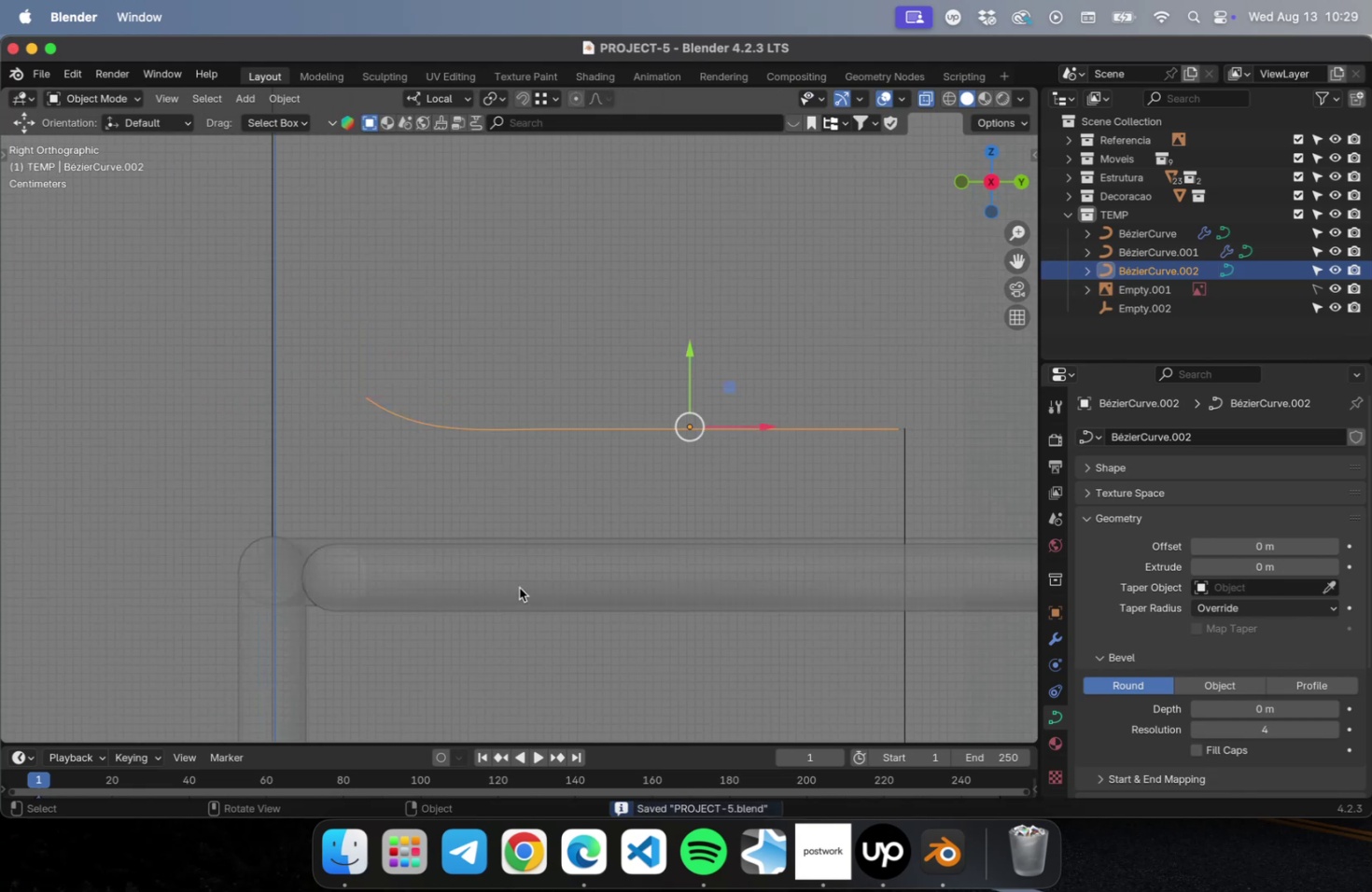 
scroll: coordinate [1179, 757], scroll_direction: down, amount: 9.0
 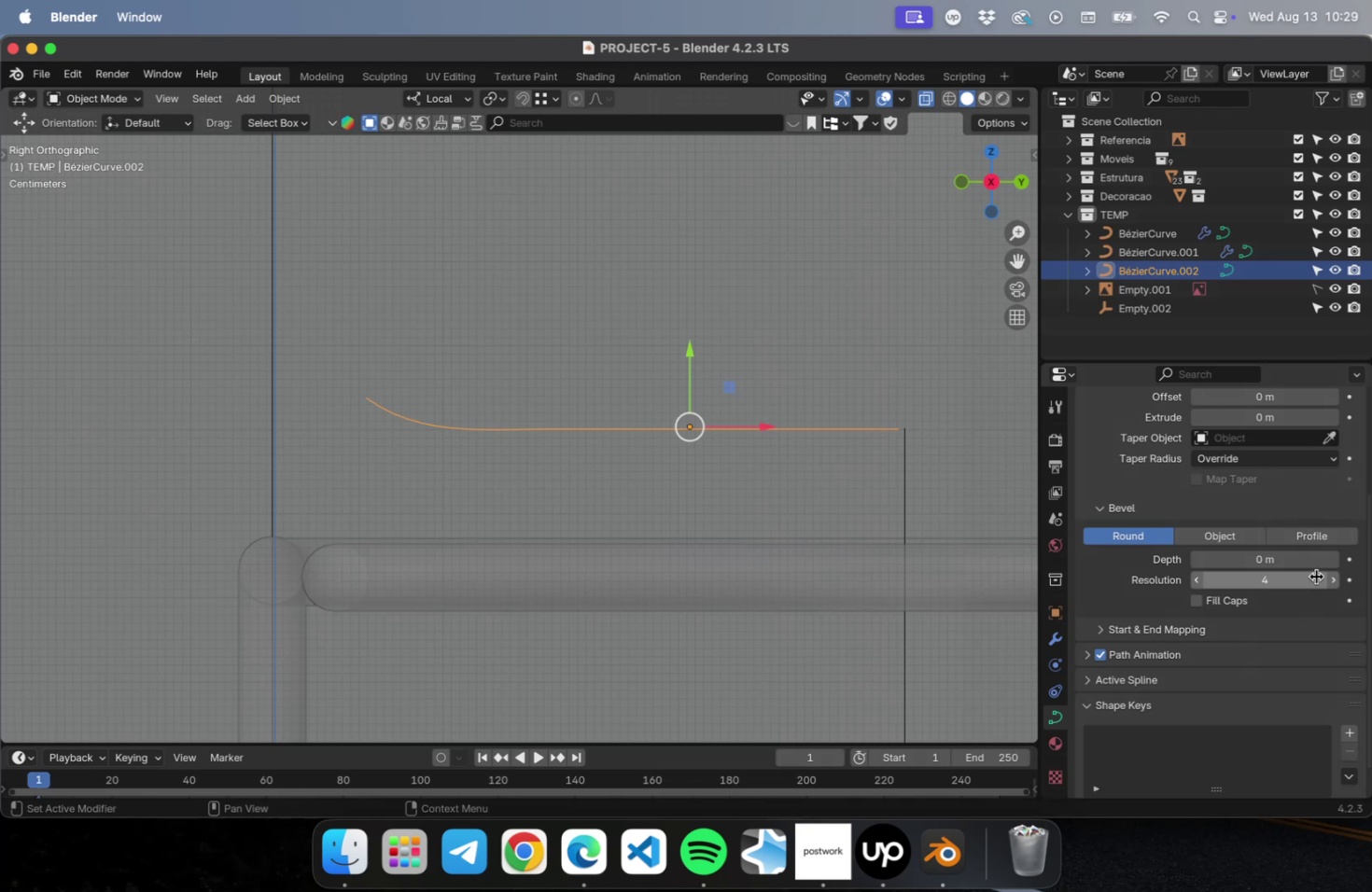 
left_click([1331, 560])
 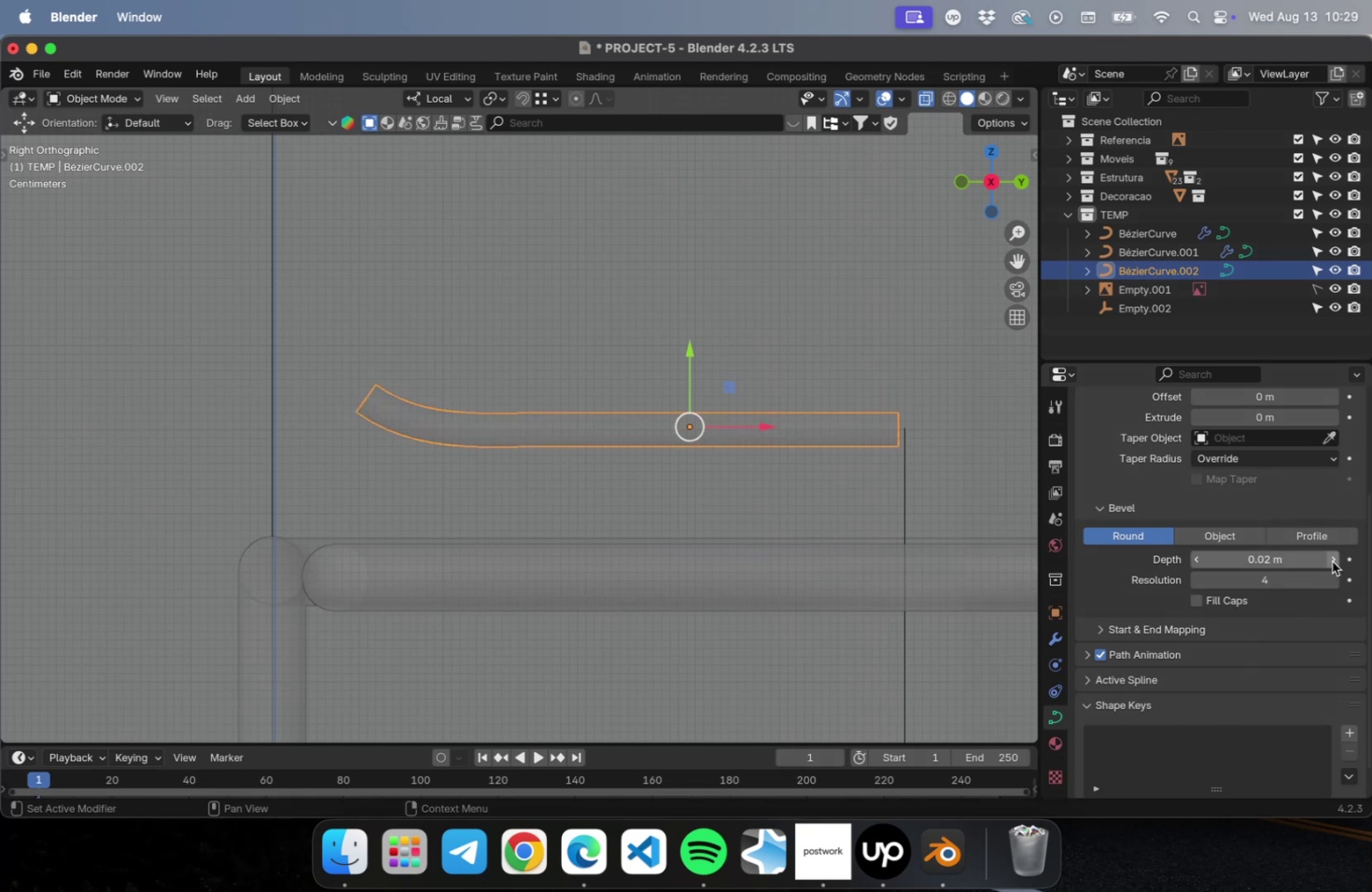 
double_click([1331, 561])
 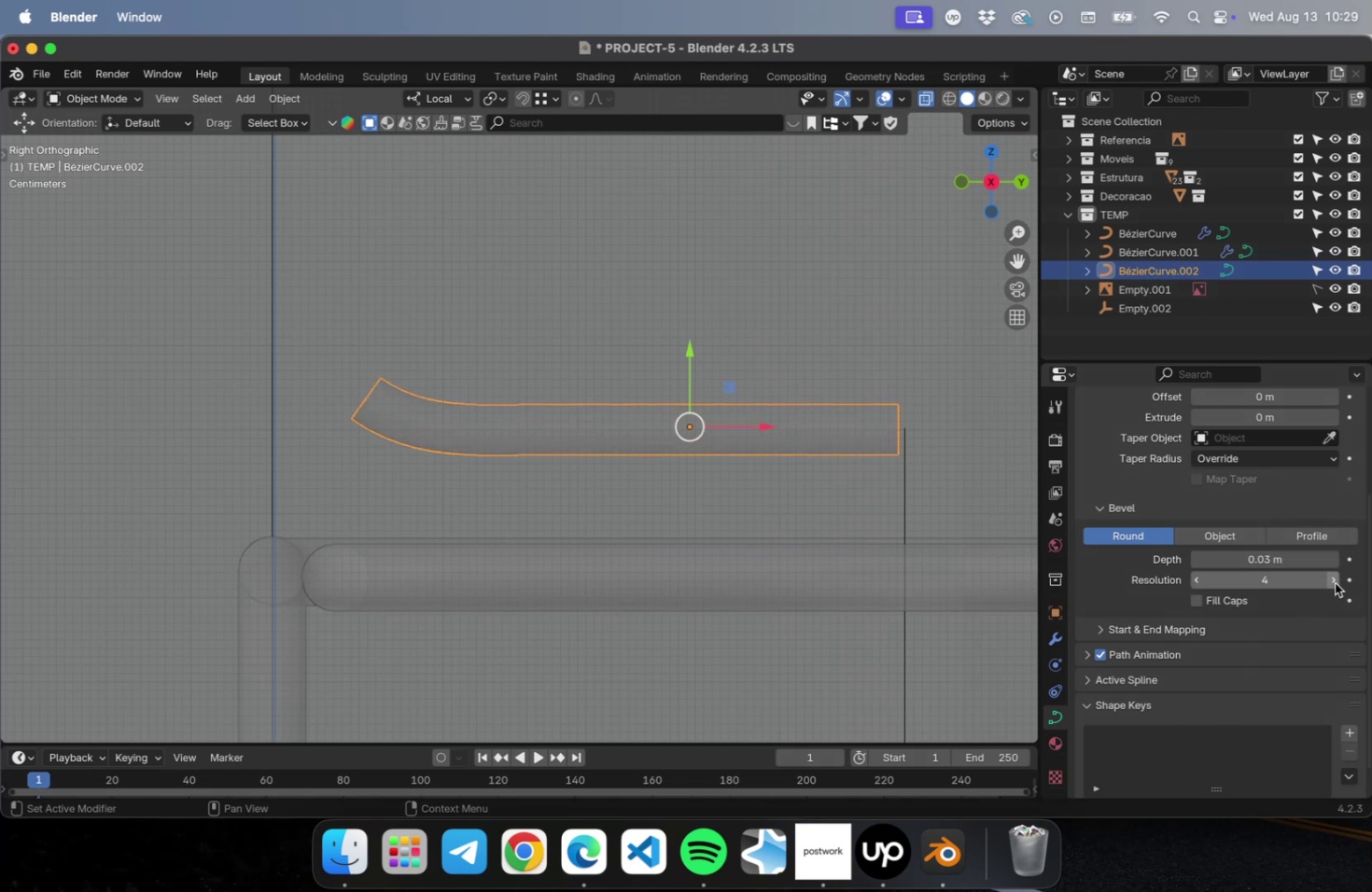 
double_click([1335, 583])
 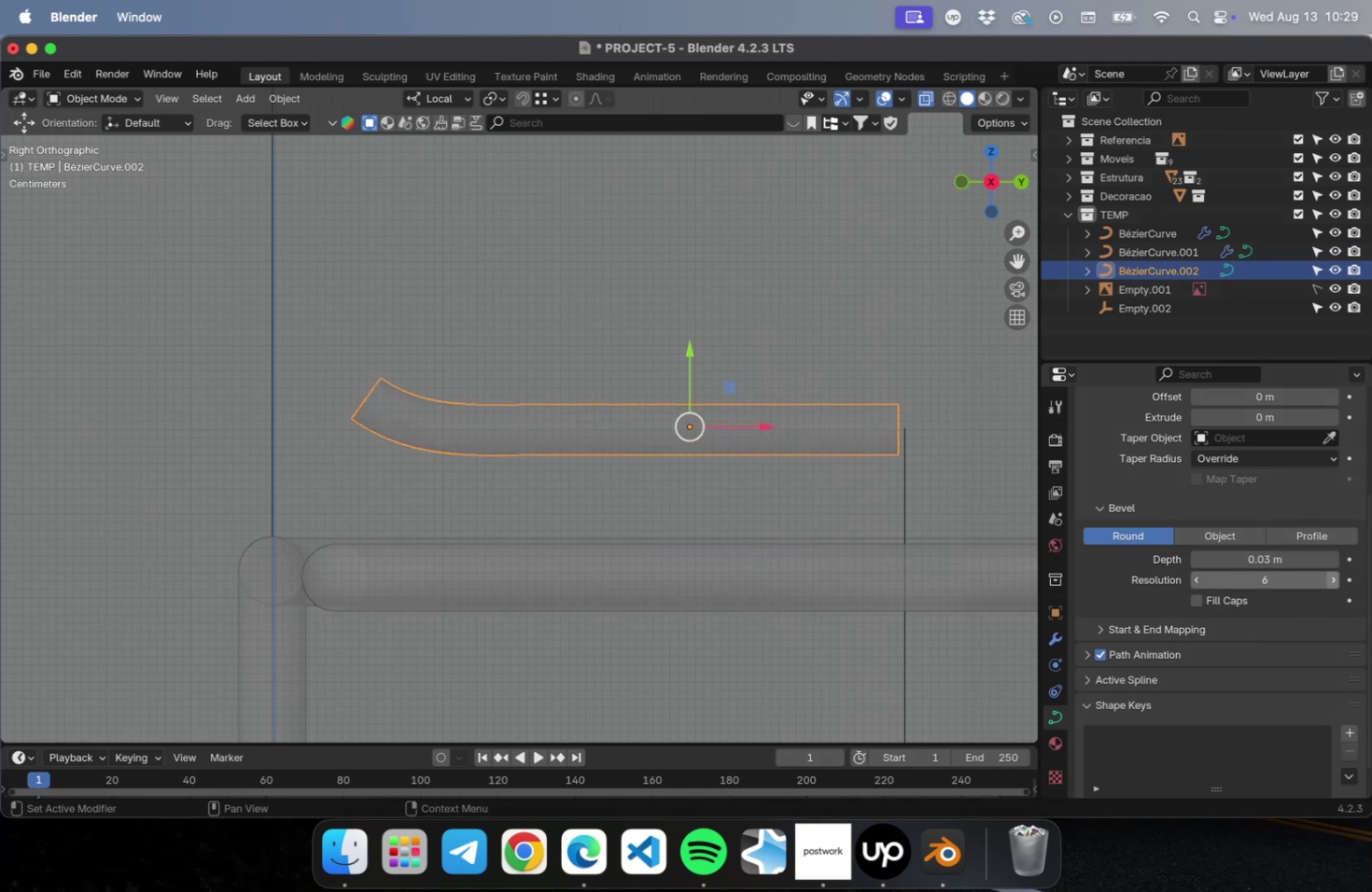 
triple_click([1335, 583])
 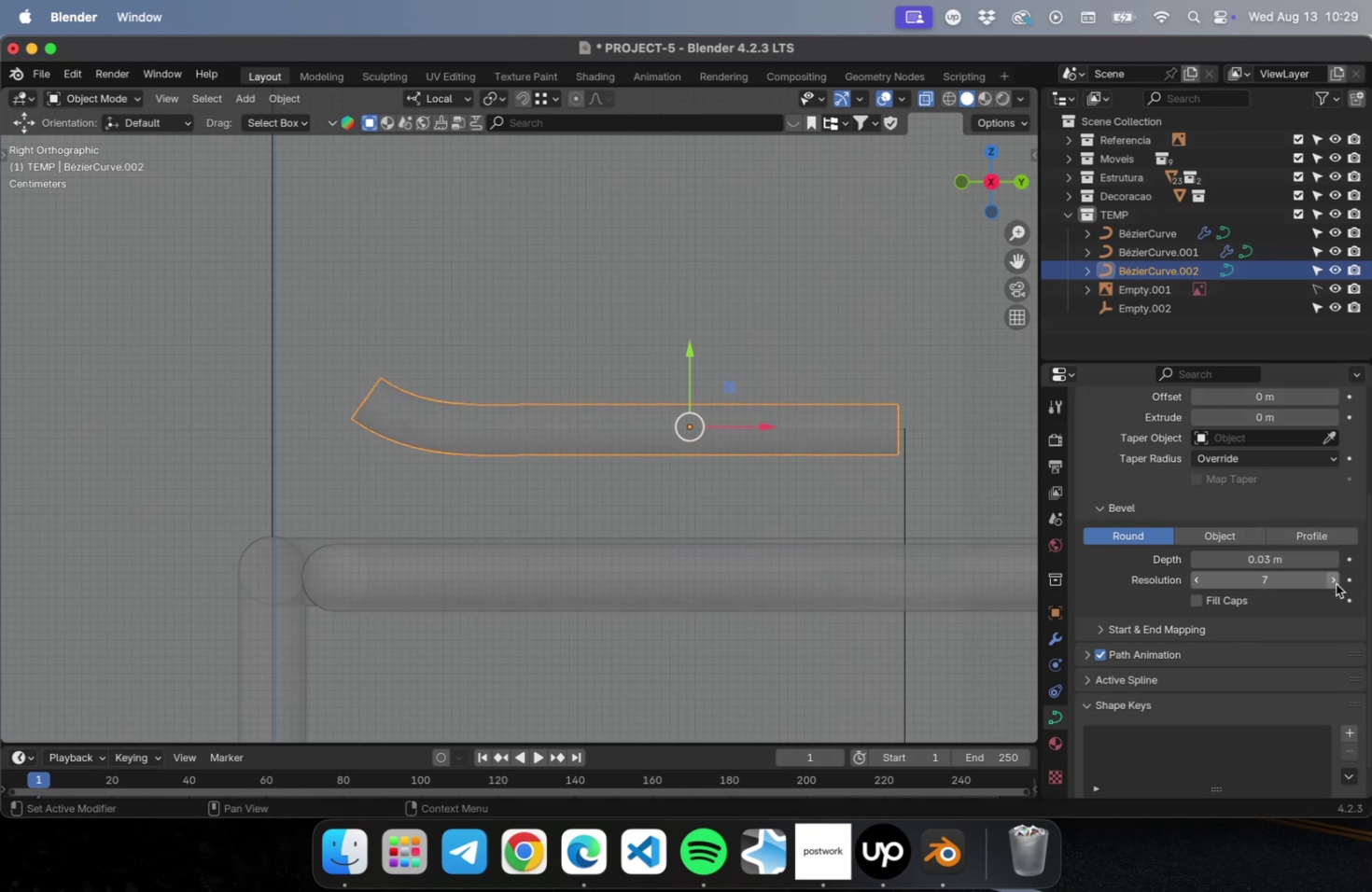 
left_click([1335, 583])
 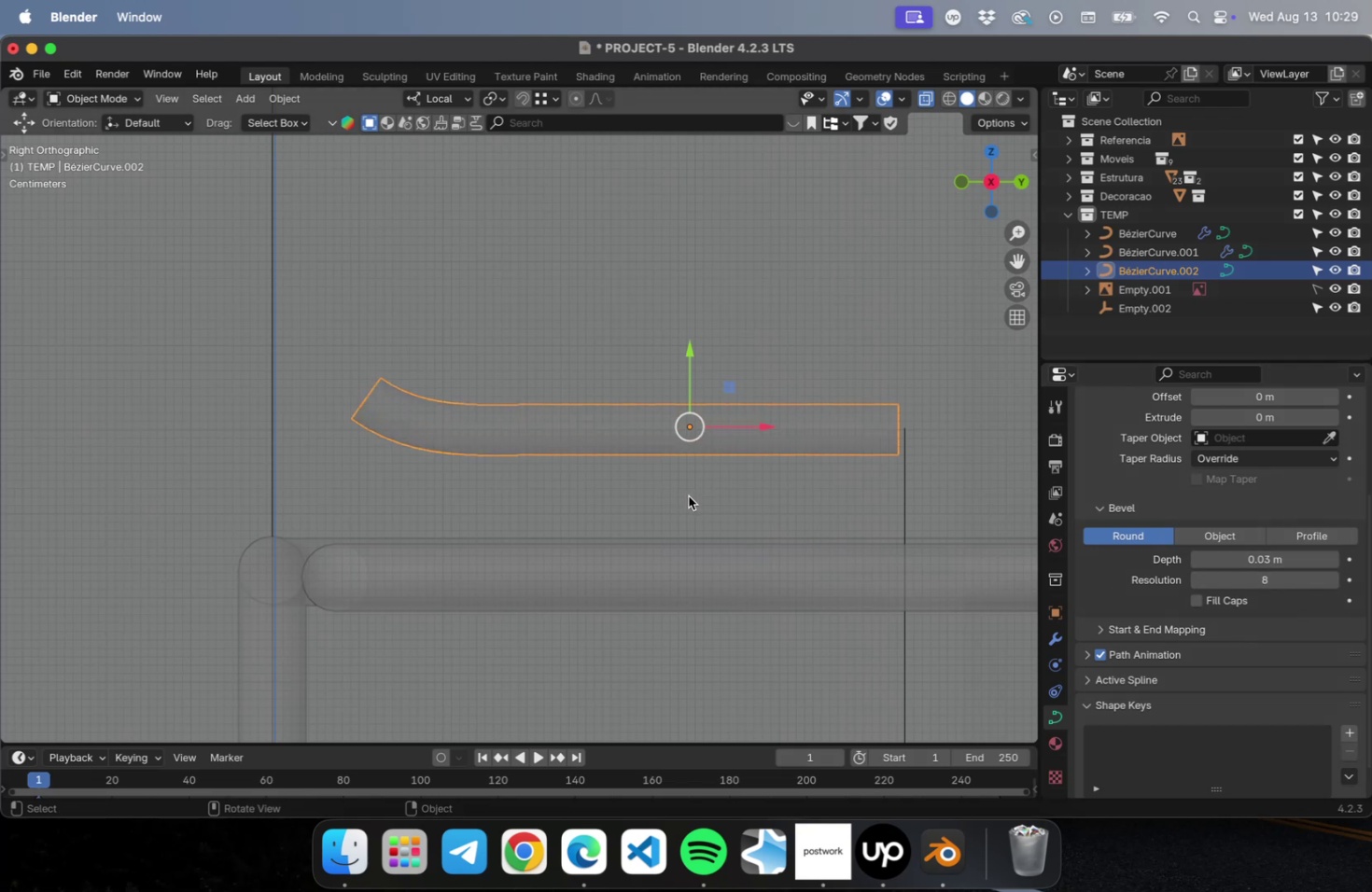 
key(Shift+ShiftLeft)
 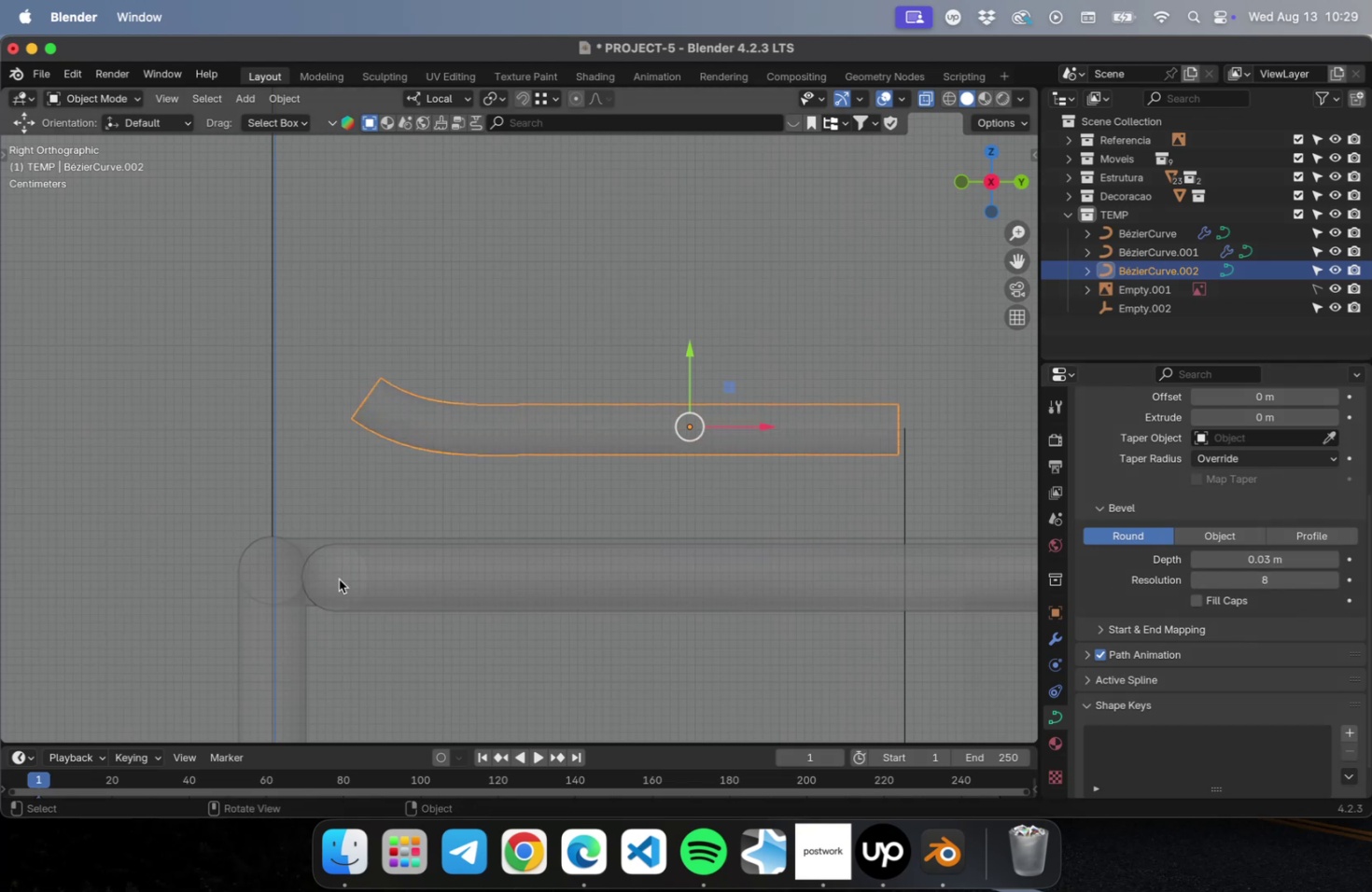 
hold_key(key=ShiftLeft, duration=1.03)
left_click([275, 600])
 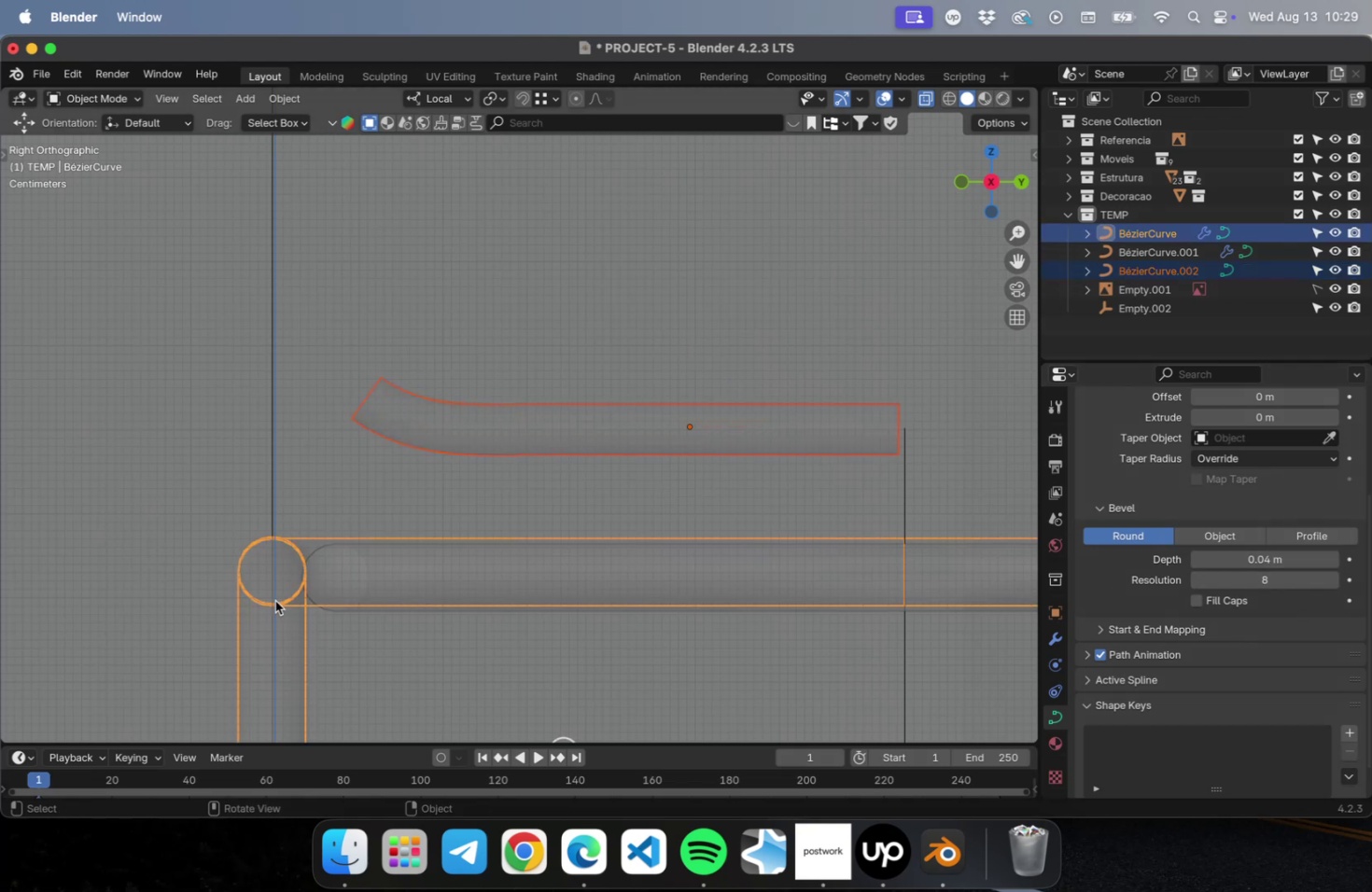 
key(Meta+L)
 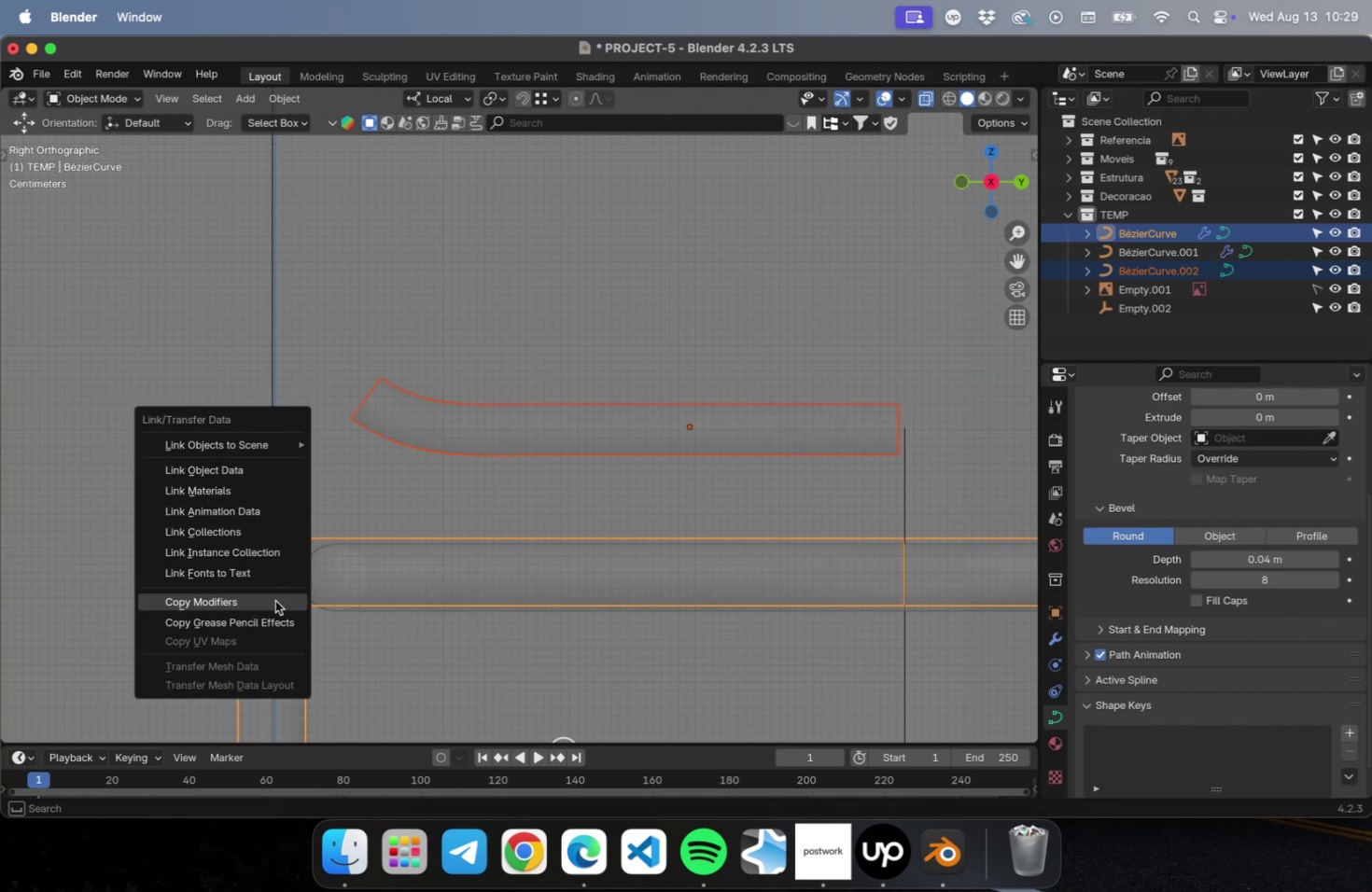 
left_click([275, 600])
 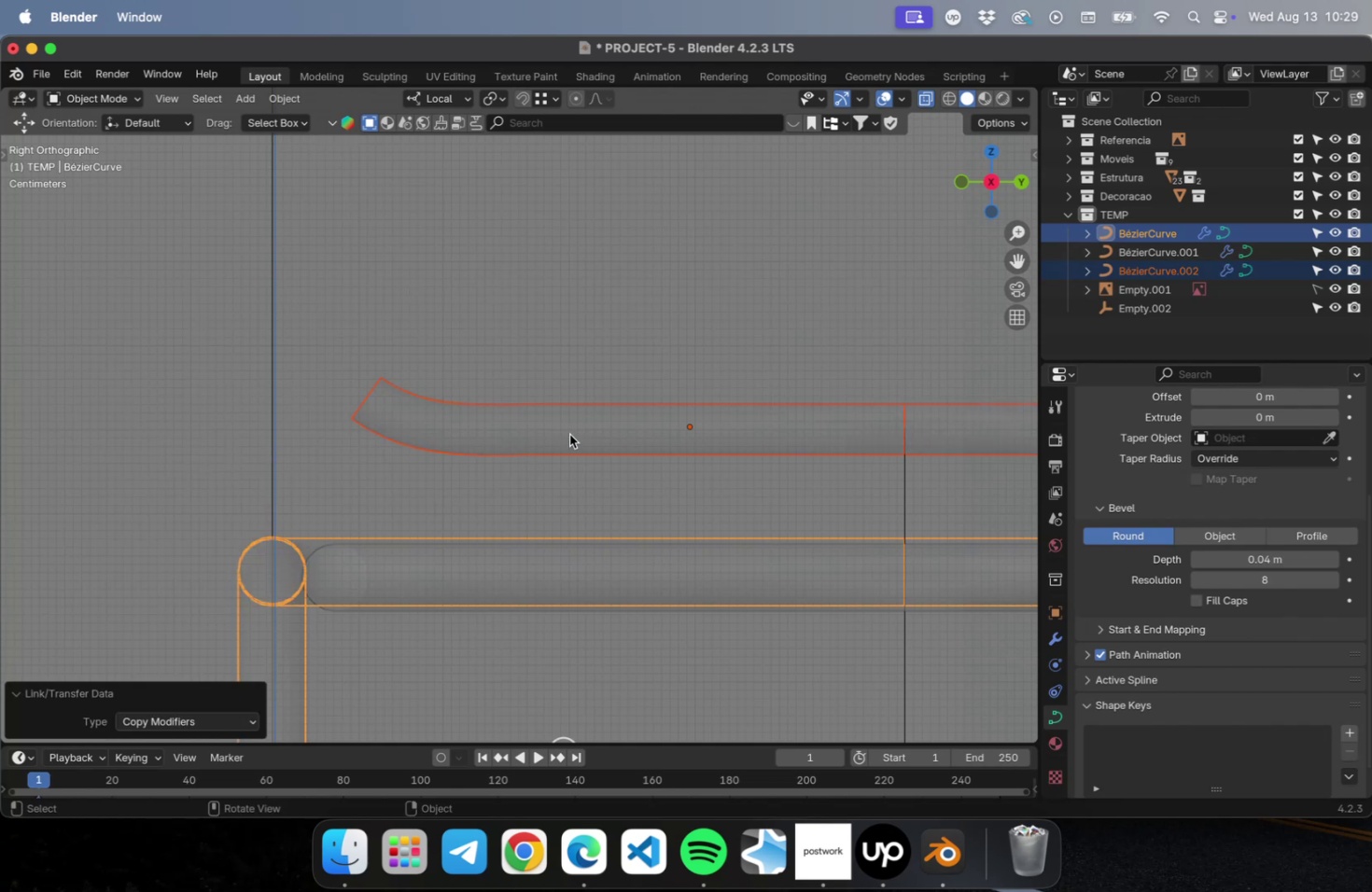 
left_click([569, 432])
 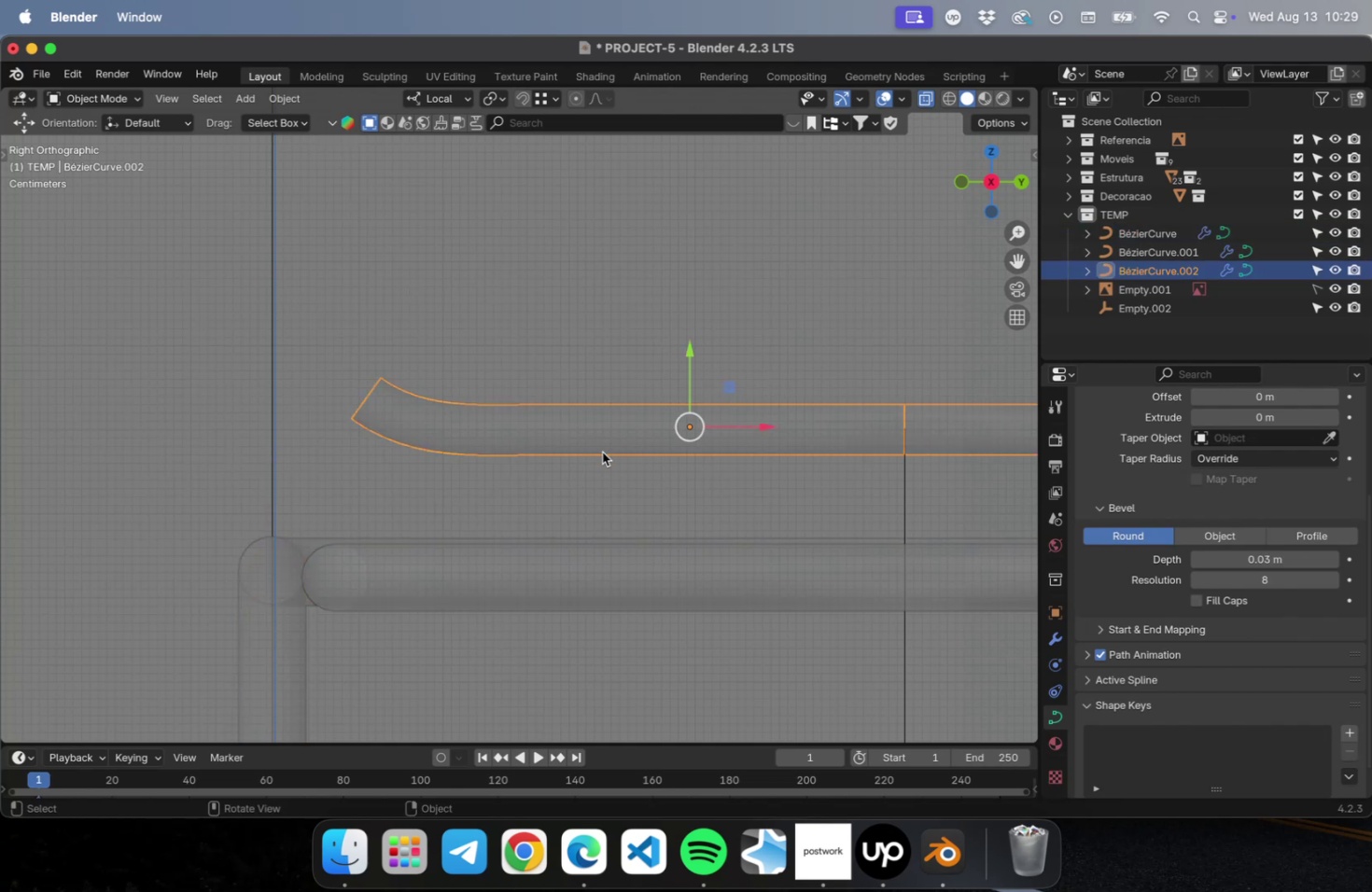 
scroll: coordinate [614, 473], scroll_direction: down, amount: 4.0
 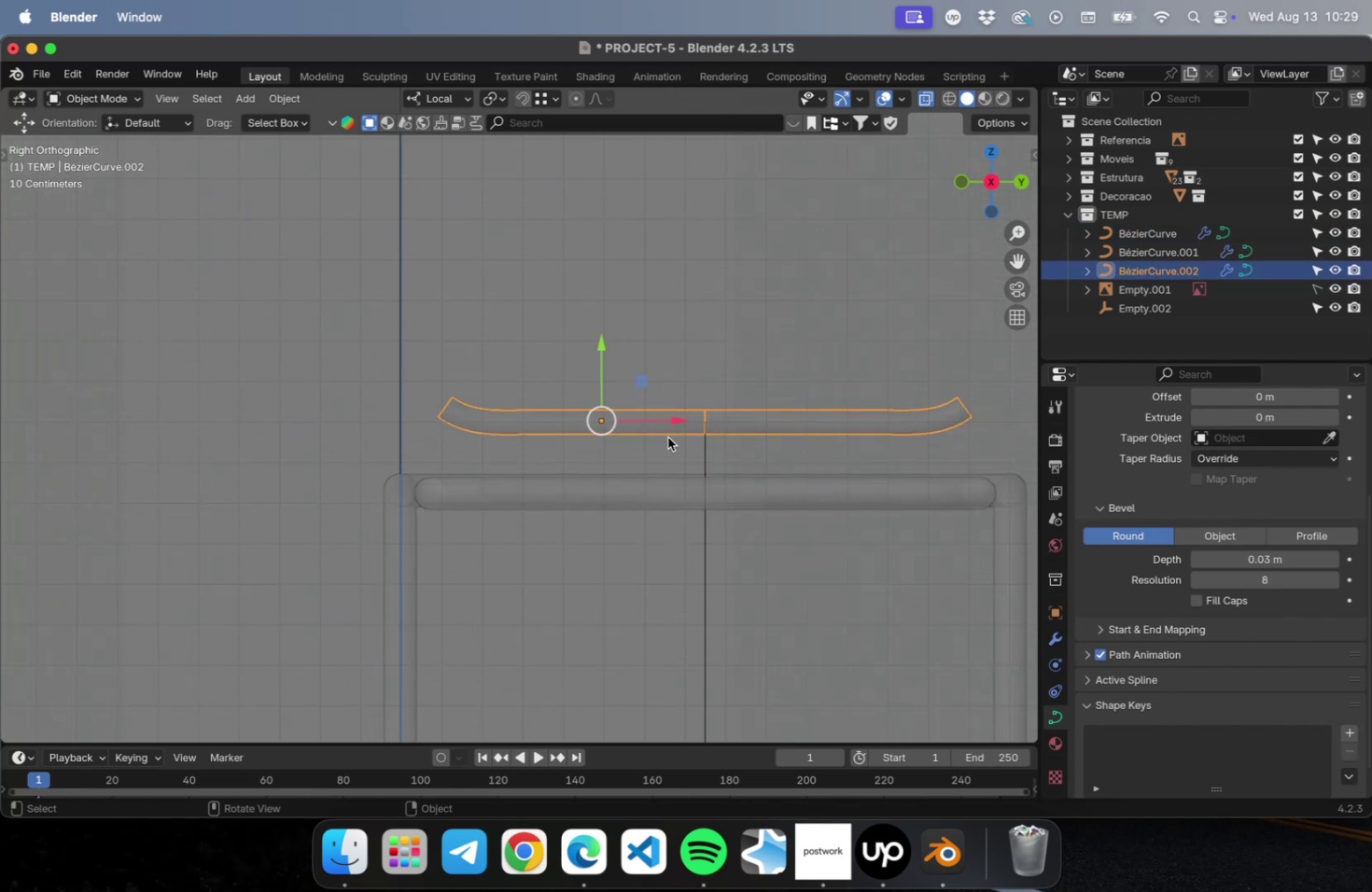 
mouse_move([651, 415])
 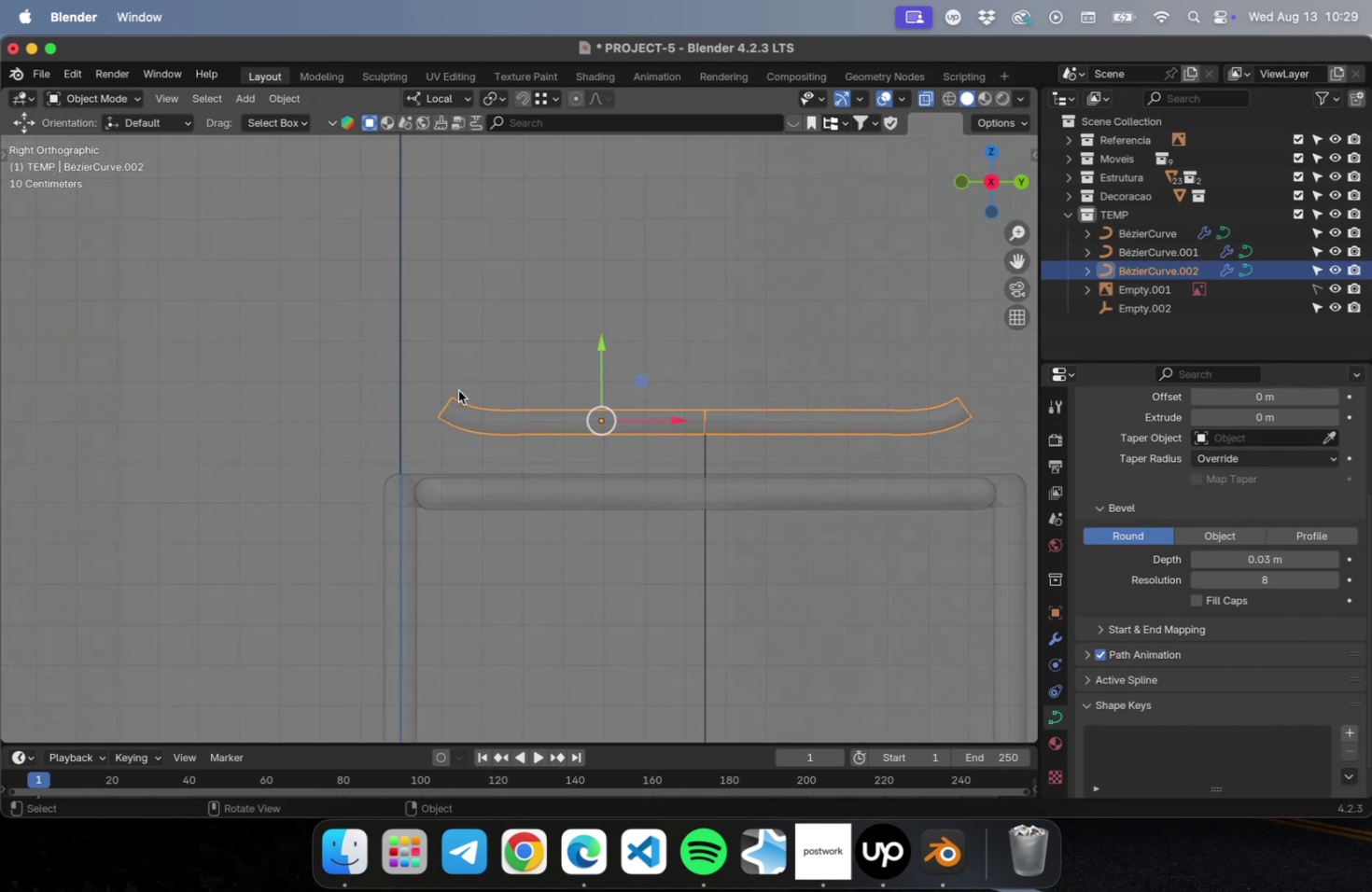 
scroll: coordinate [456, 388], scroll_direction: up, amount: 22.0
 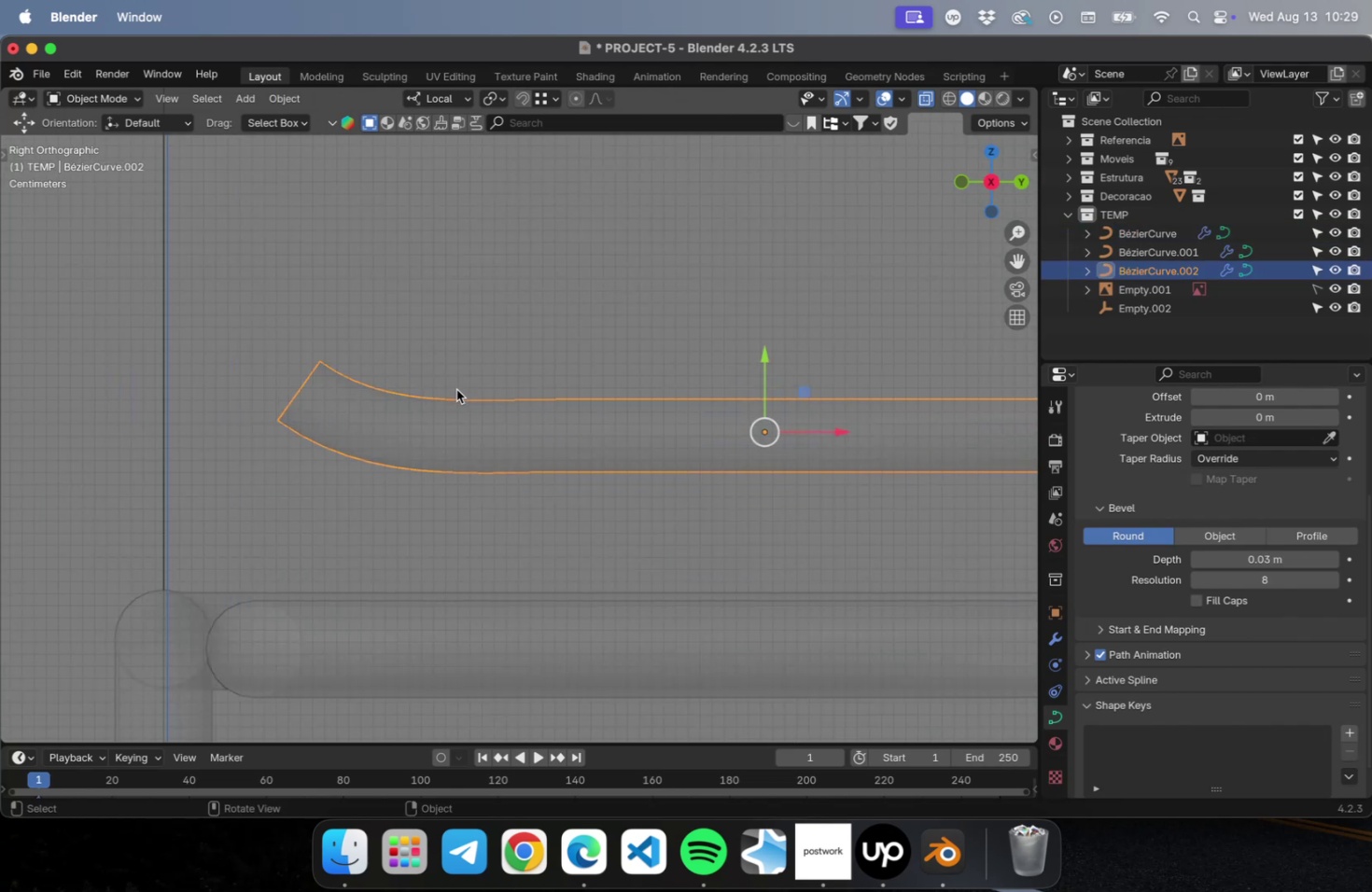 
key(Tab)
 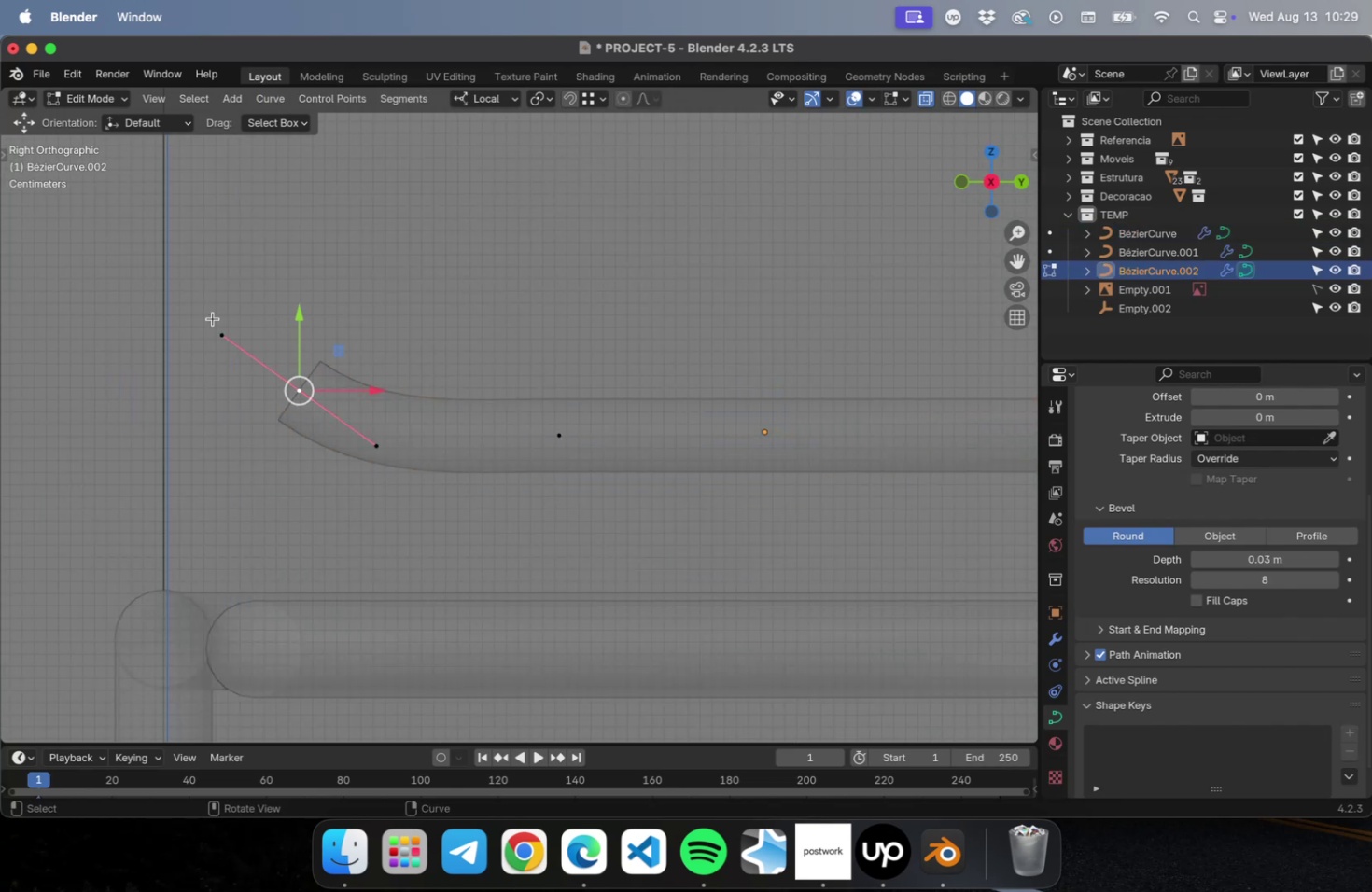 
left_click_drag(start_coordinate=[215, 320], to_coordinate=[360, 445])
 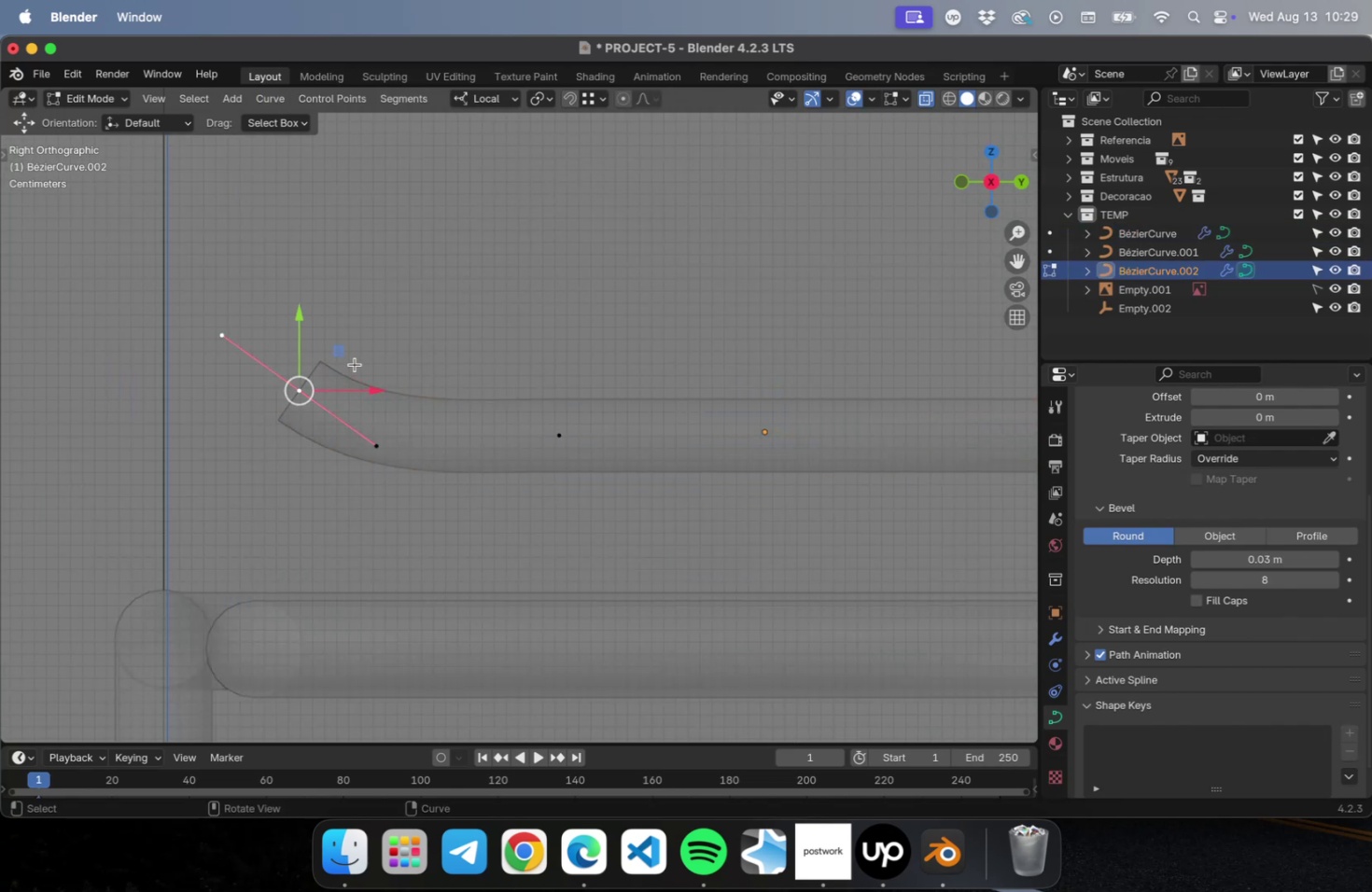 
key(R)
 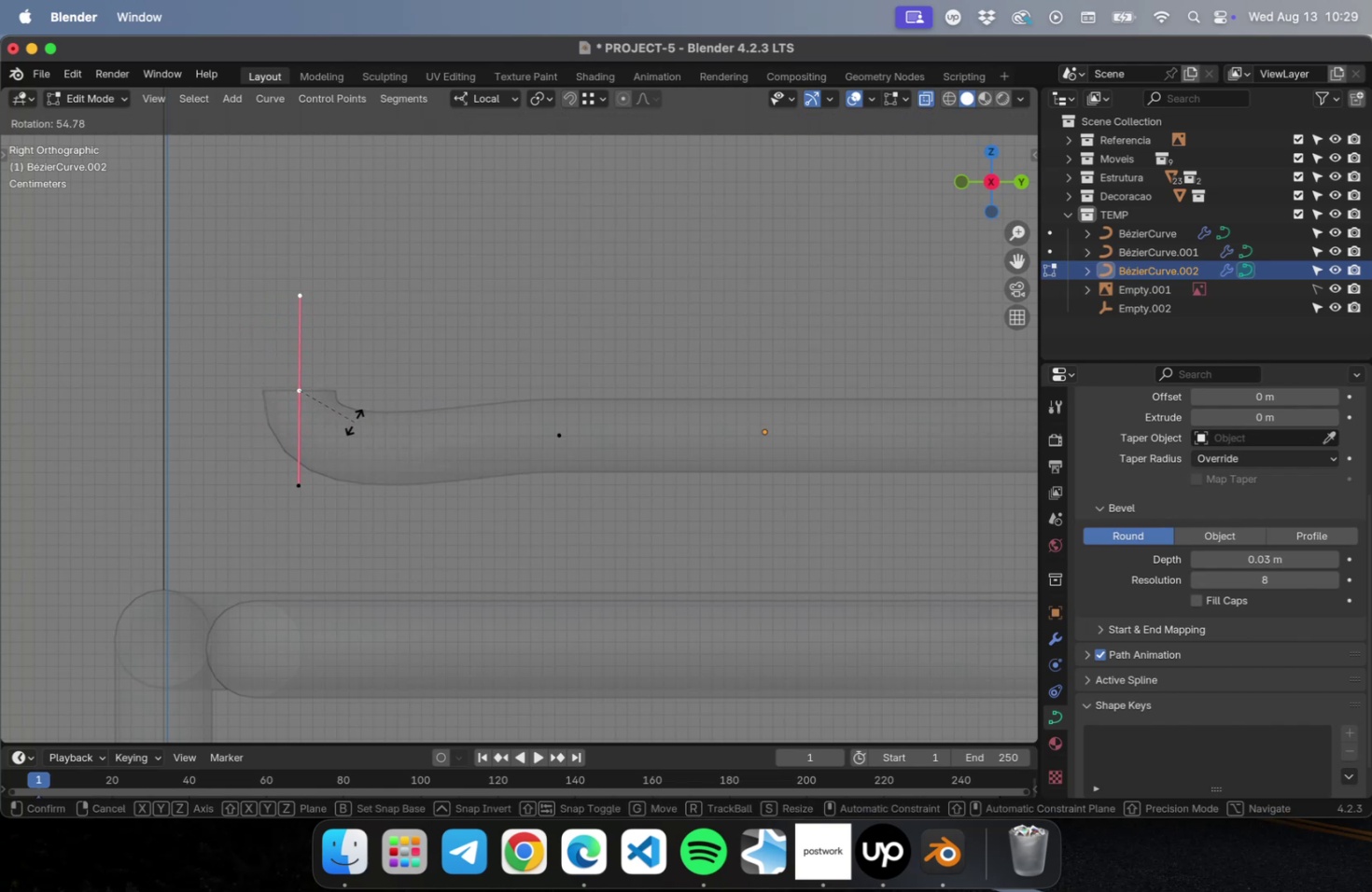 
left_click([354, 422])
 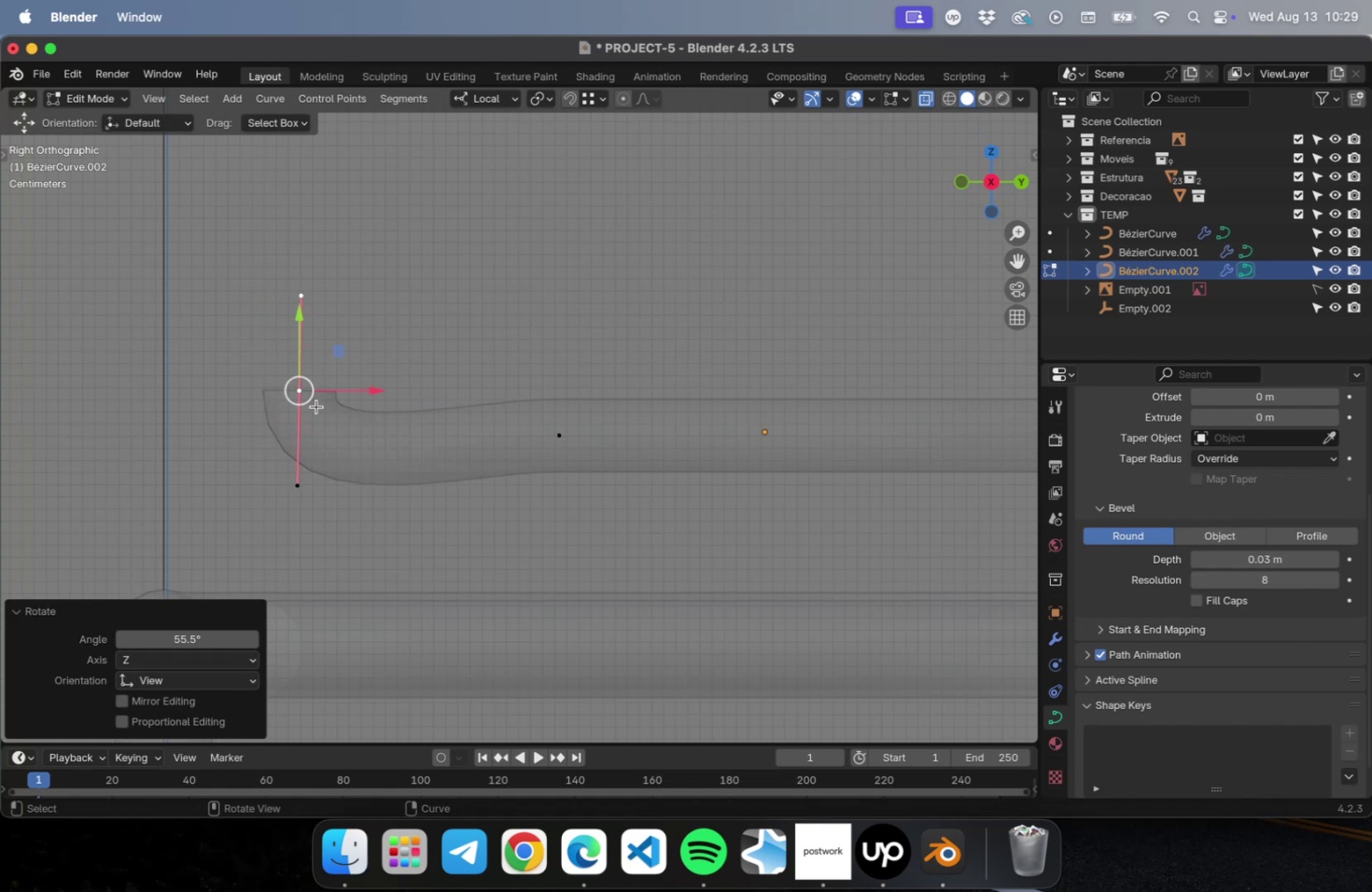 
scroll: coordinate [314, 408], scroll_direction: up, amount: 10.0
 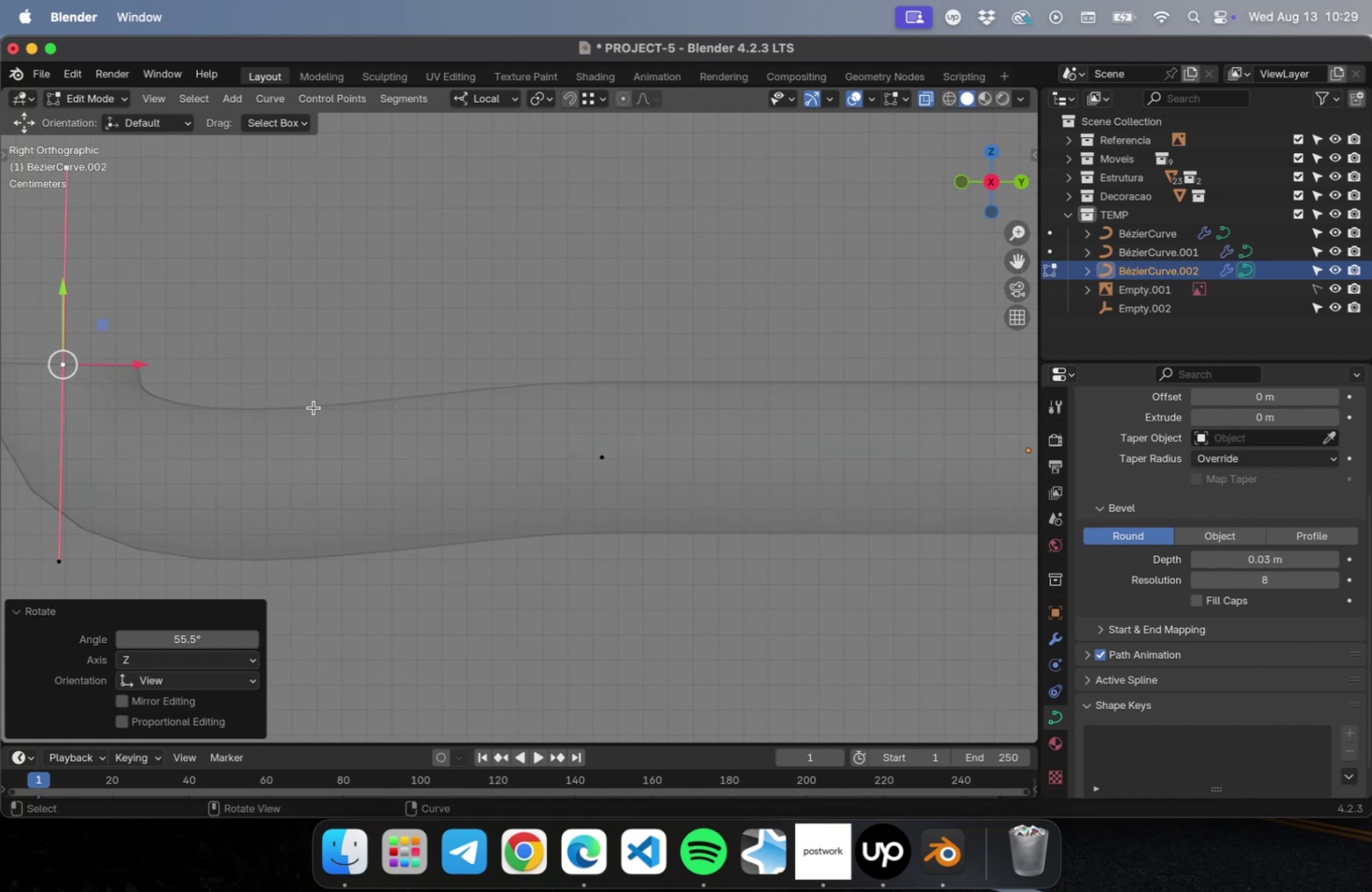 
hold_key(key=ShiftLeft, duration=0.68)
 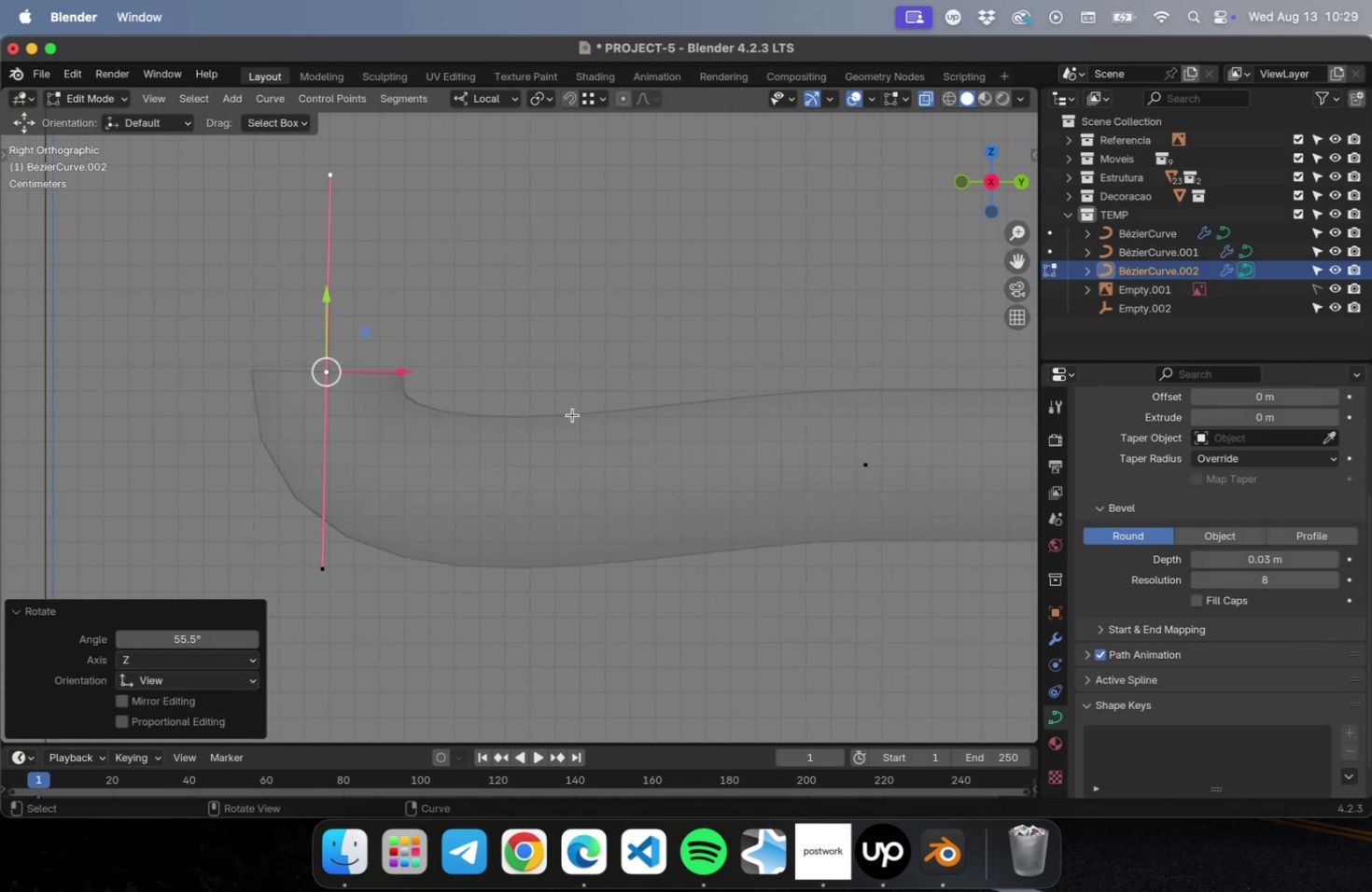 
key(R)
 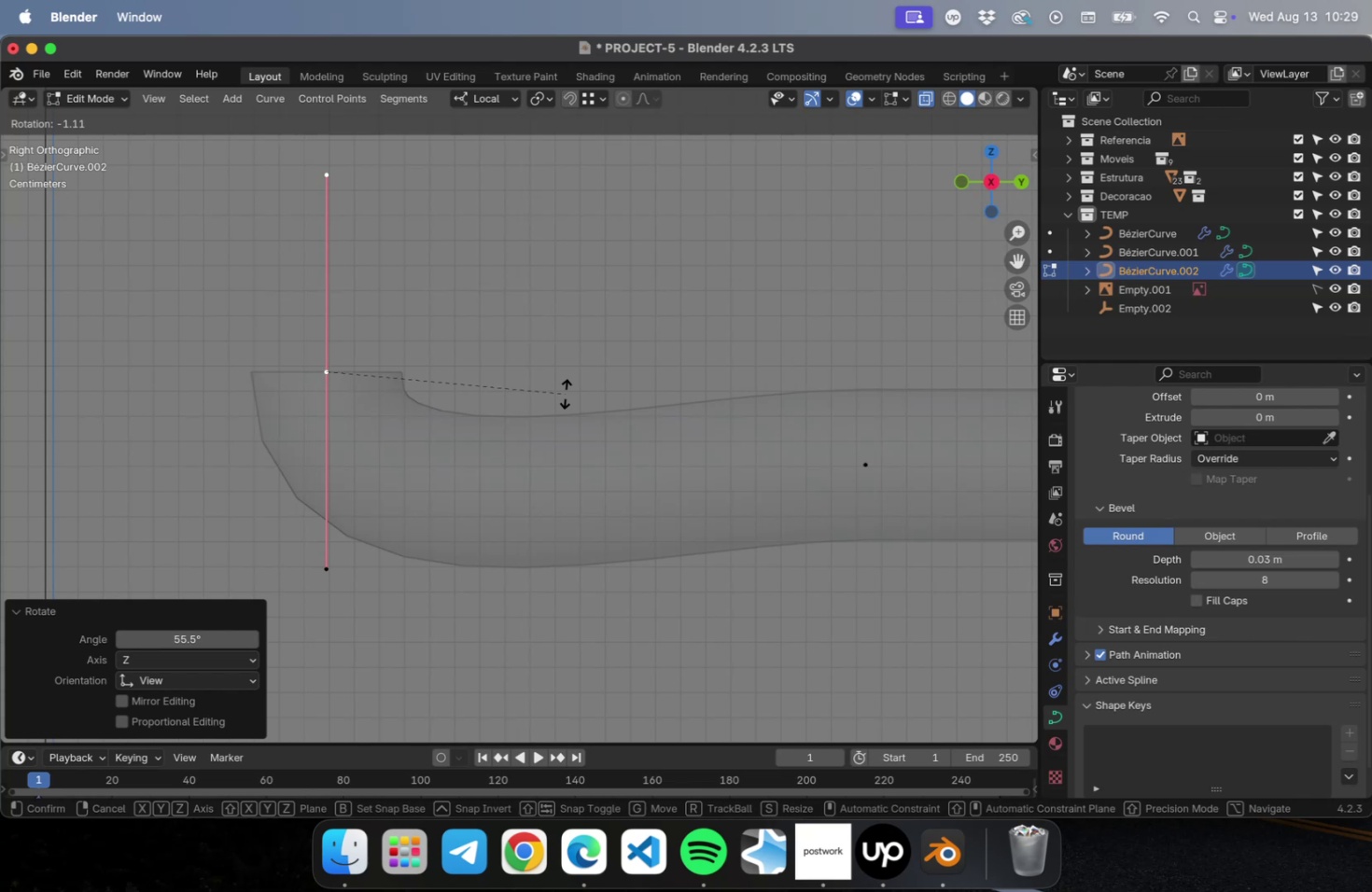 
left_click([565, 393])
 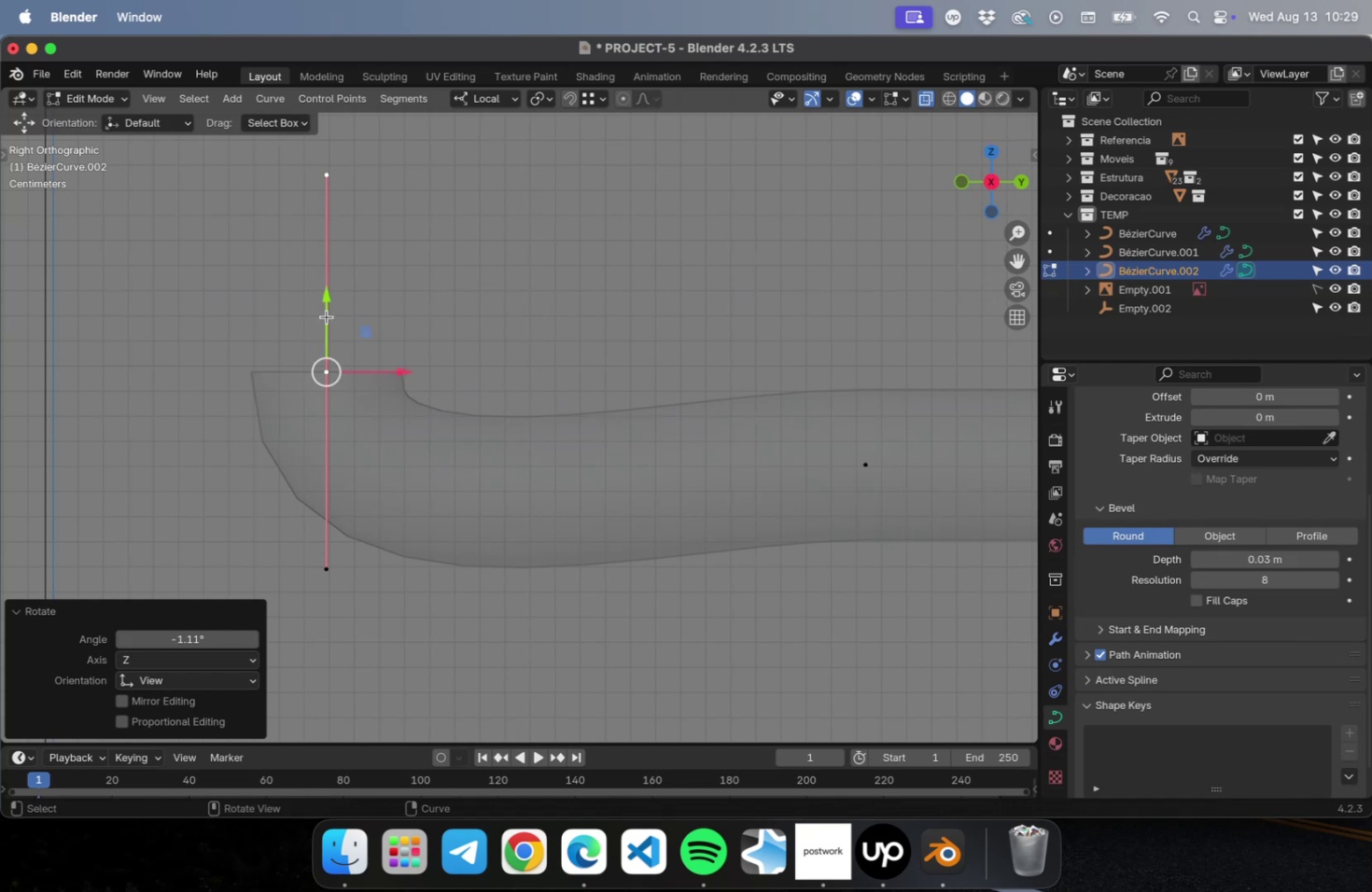 
left_click_drag(start_coordinate=[327, 305], to_coordinate=[335, 118])
 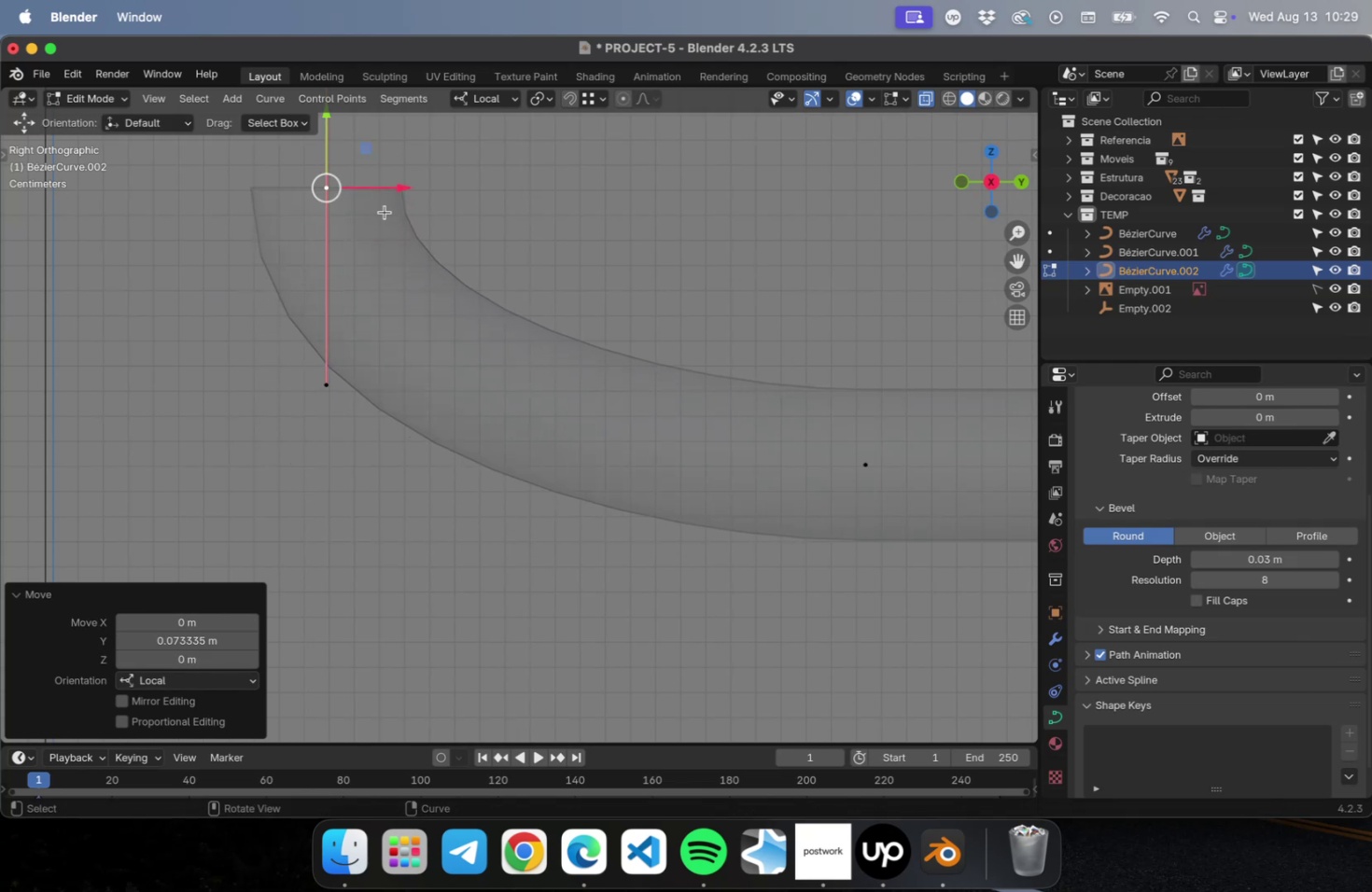 
scroll: coordinate [490, 345], scroll_direction: down, amount: 12.0
 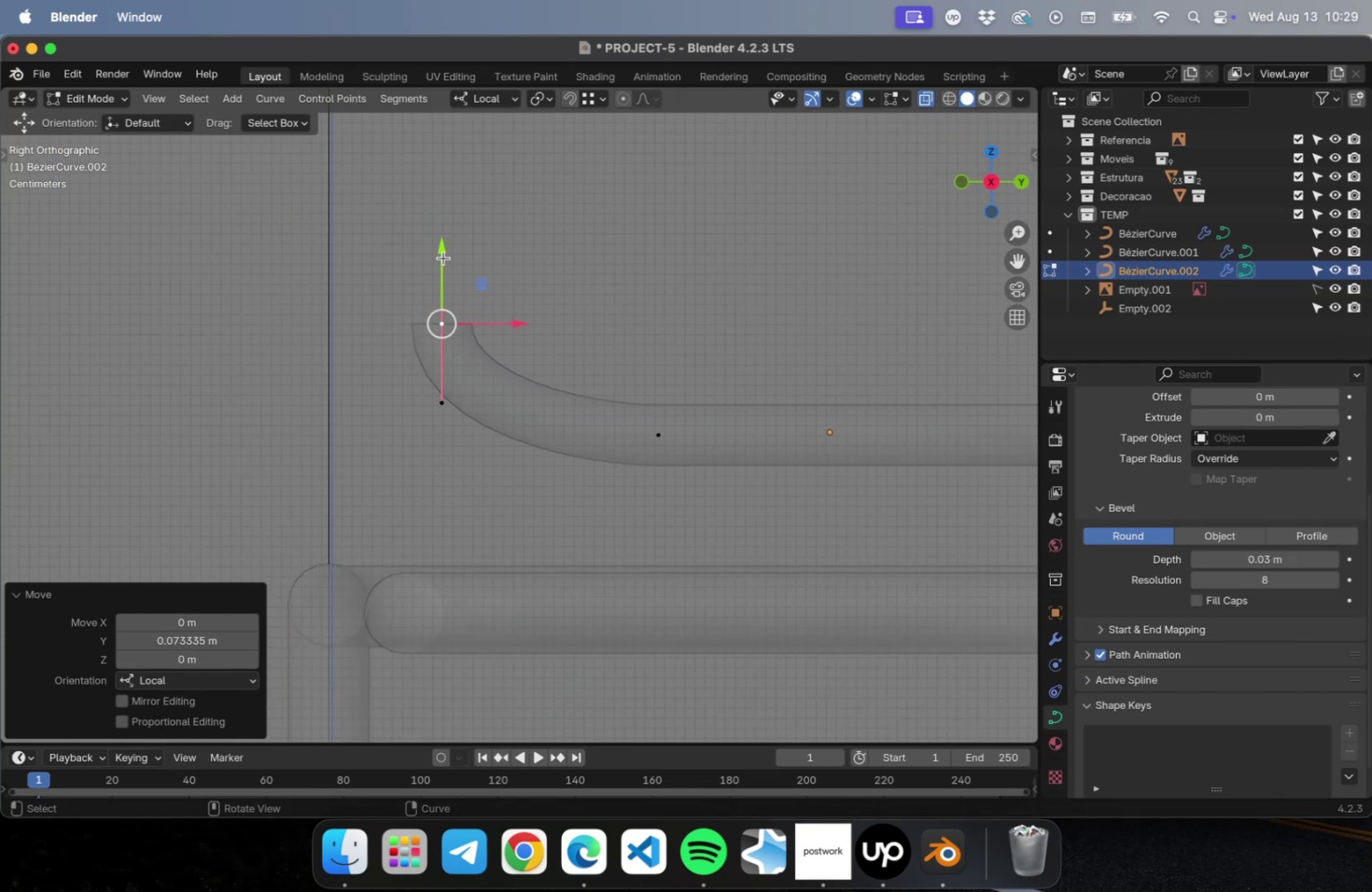 
left_click_drag(start_coordinate=[441, 247], to_coordinate=[442, 240])
 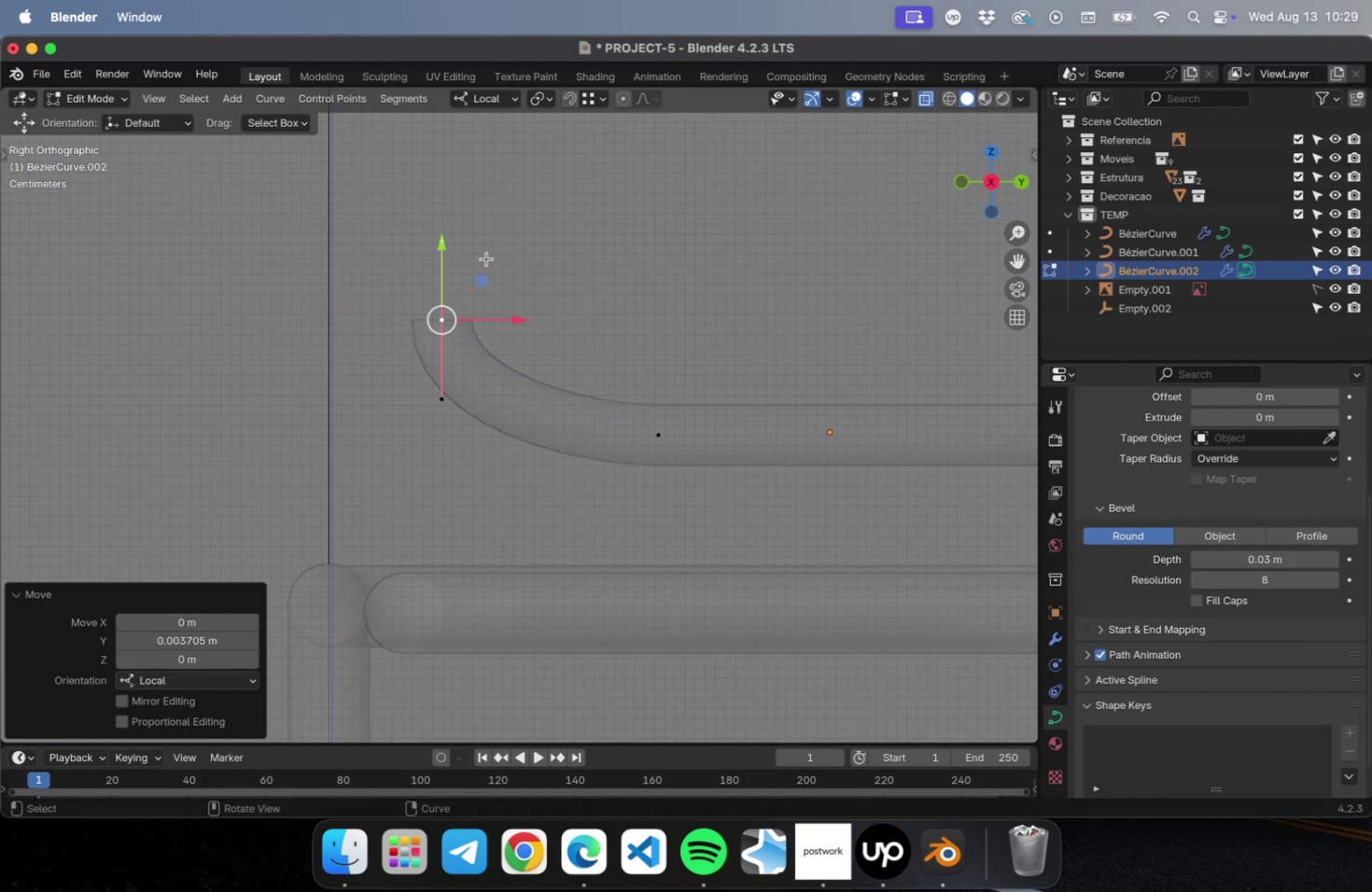 
left_click_drag(start_coordinate=[441, 245], to_coordinate=[442, 228])
 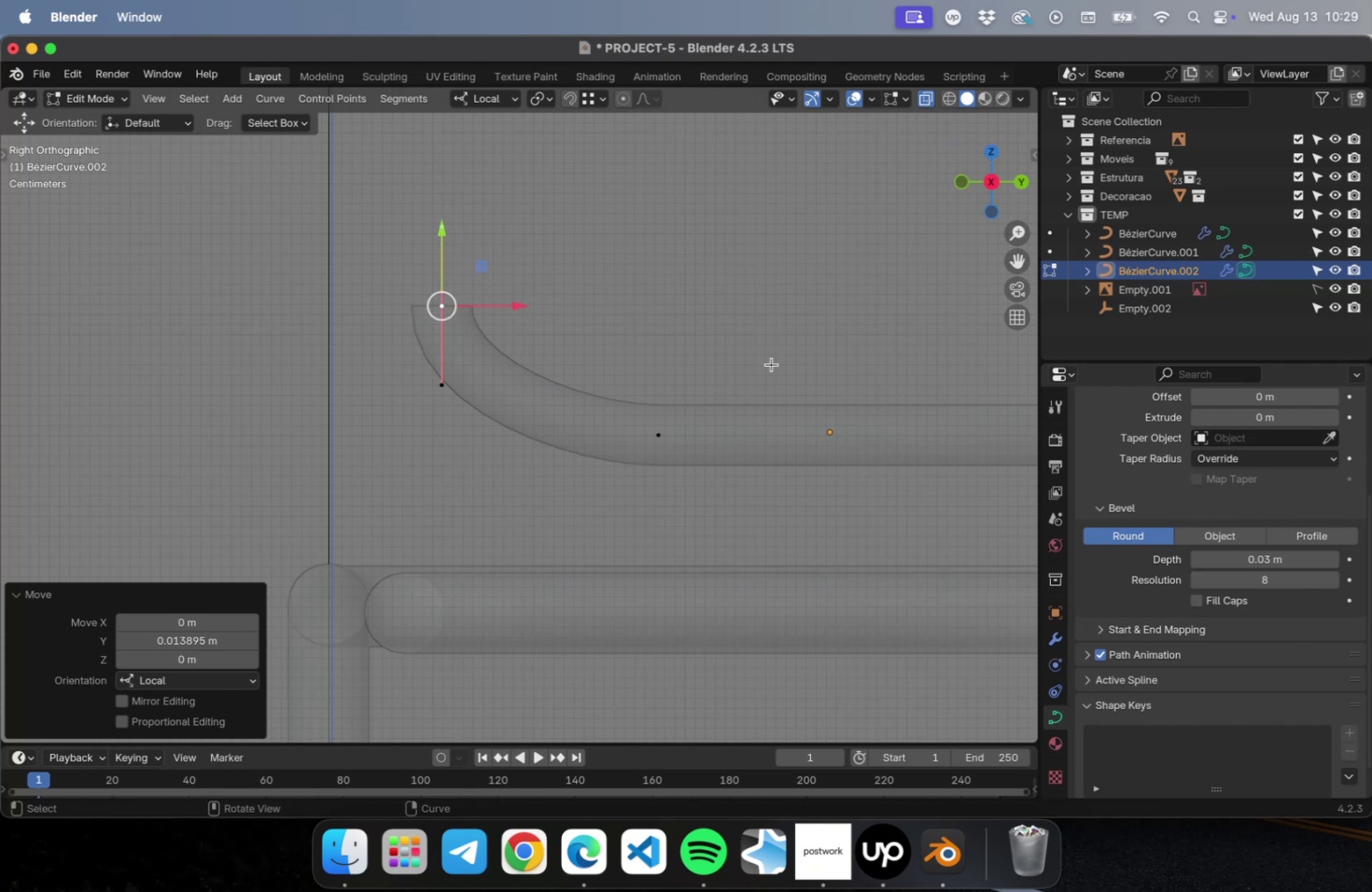 
left_click_drag(start_coordinate=[771, 366], to_coordinate=[628, 516])
 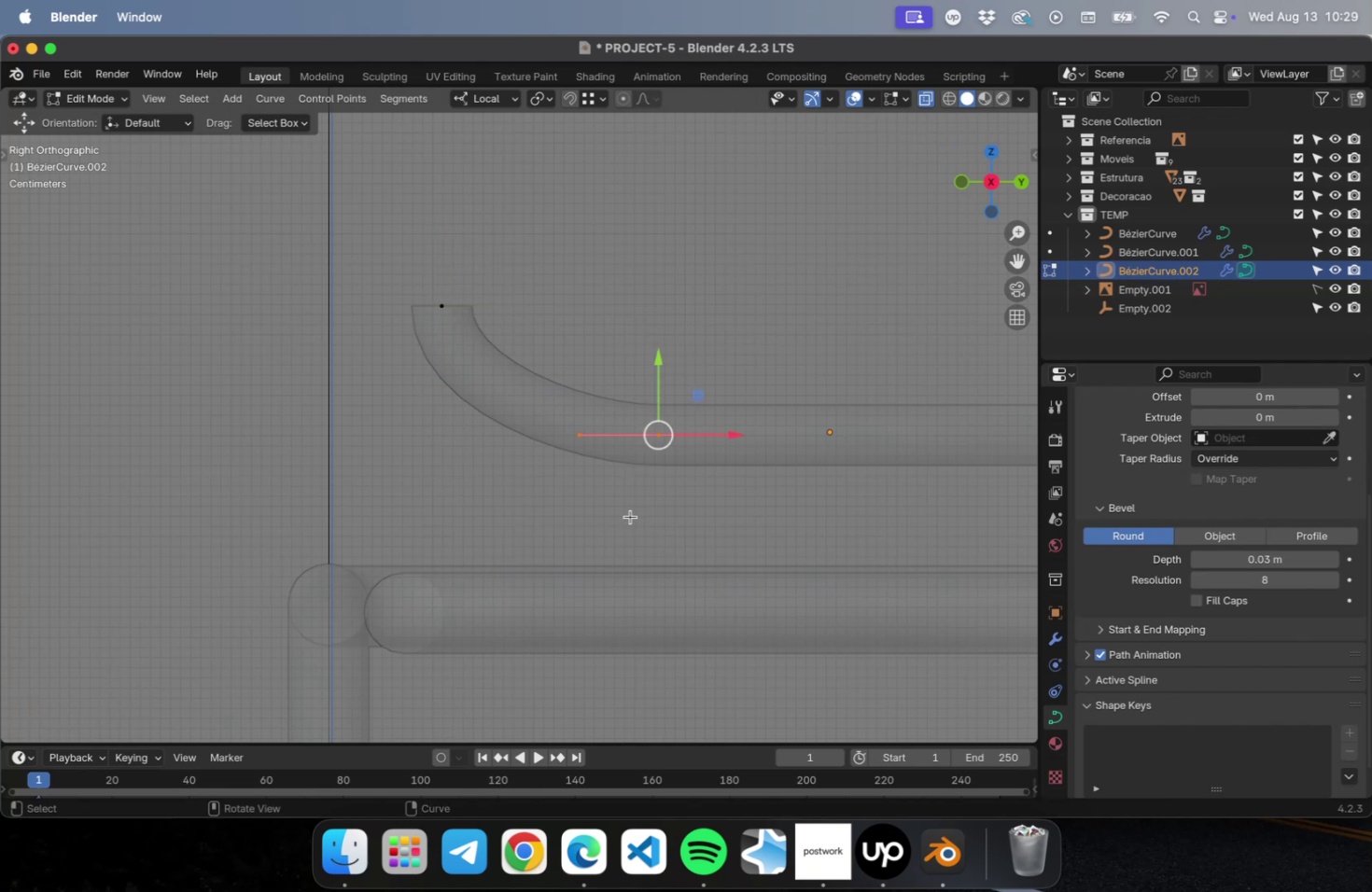 
key(S)
 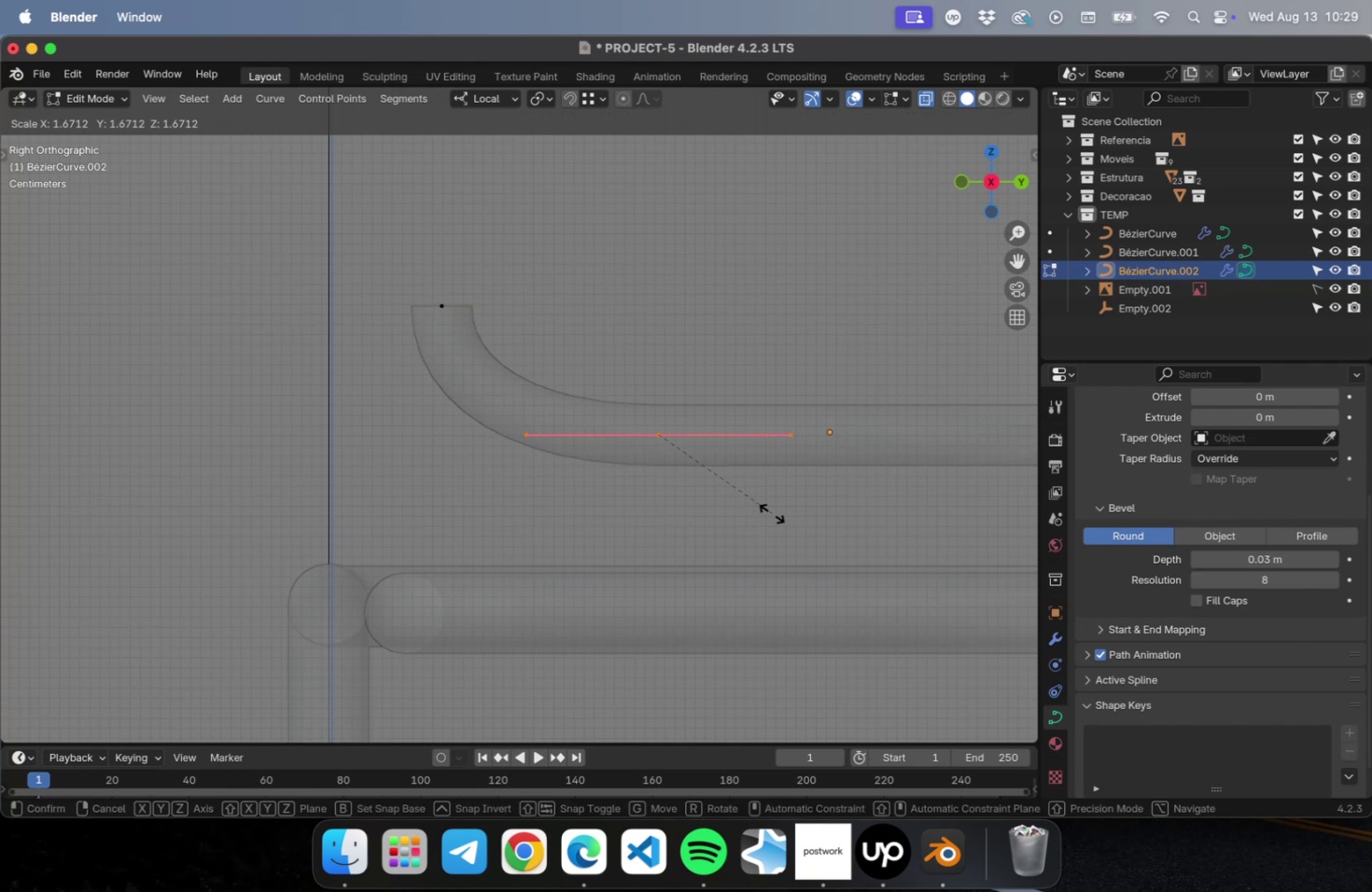 
left_click([770, 512])
 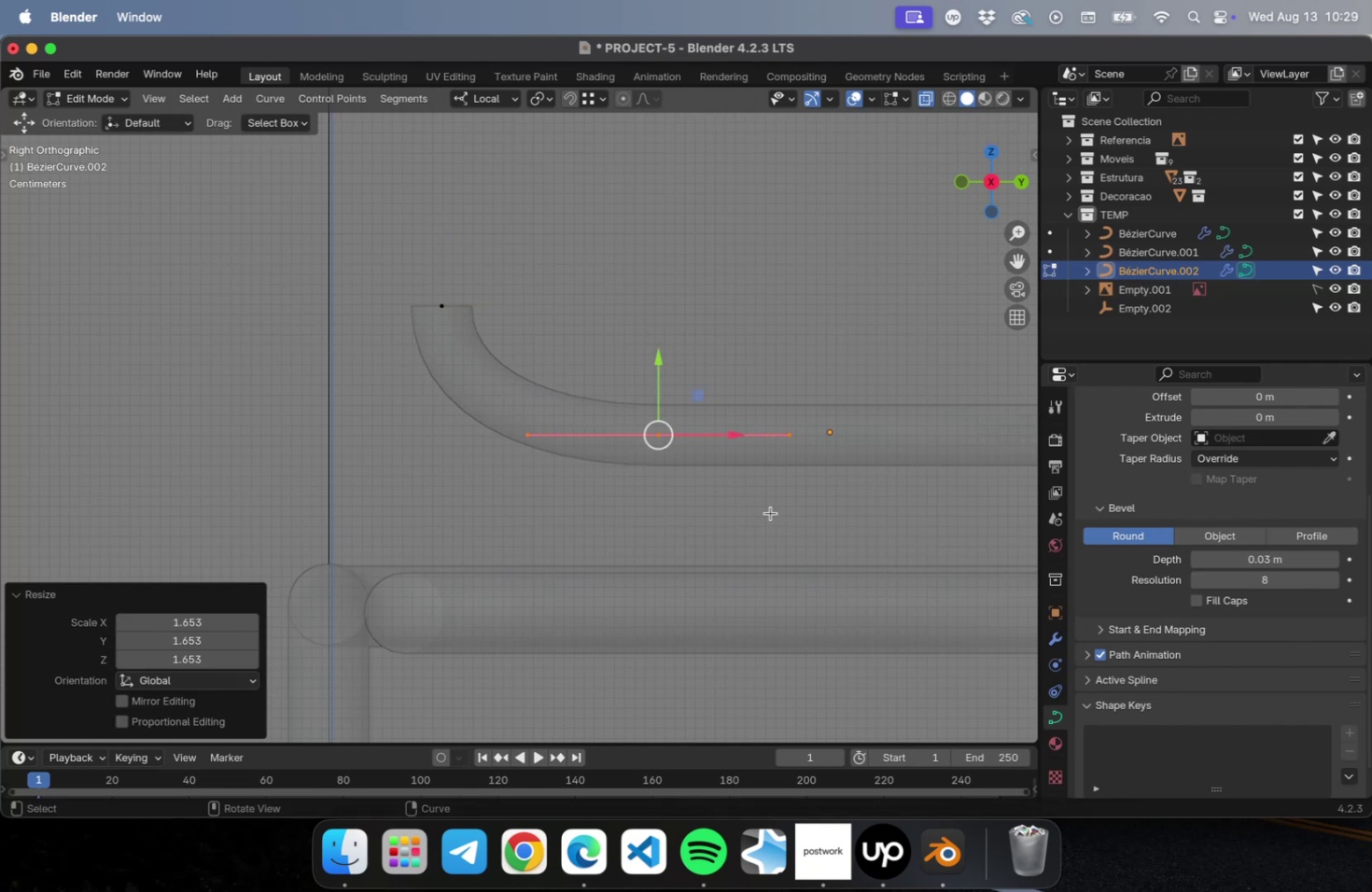 
key(Tab)
 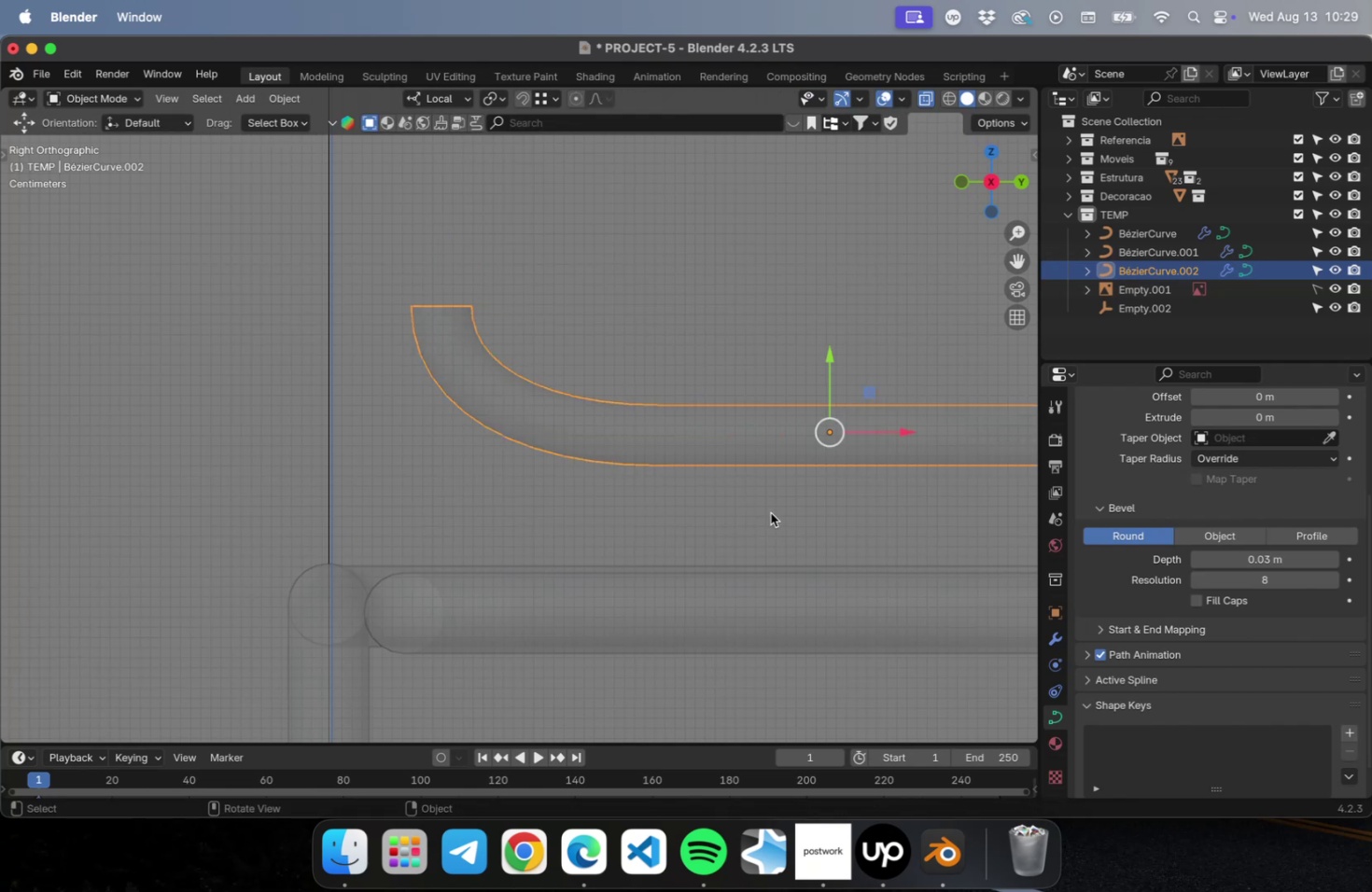 
key(Meta+CommandLeft)
 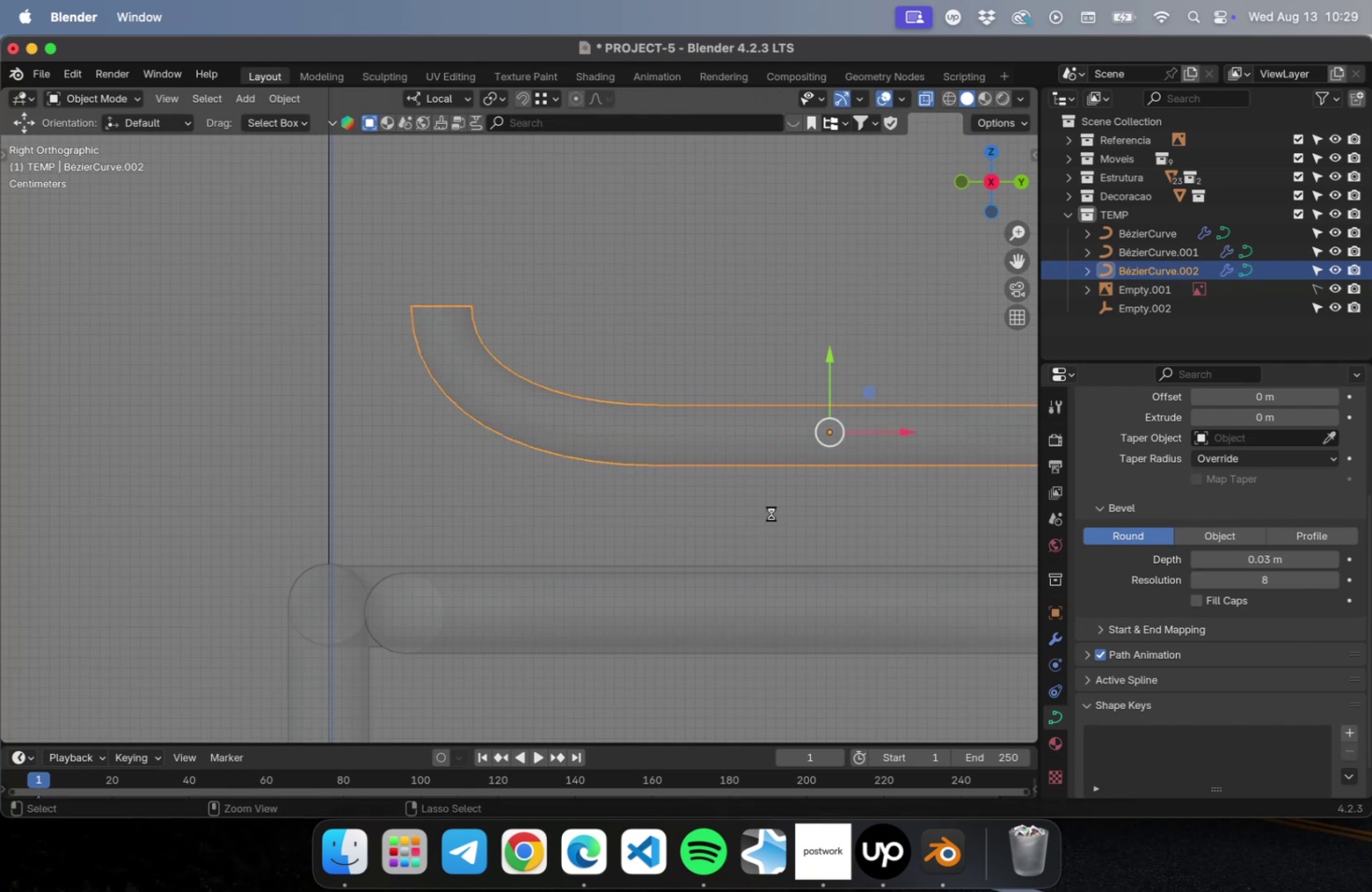 
key(Meta+S)
 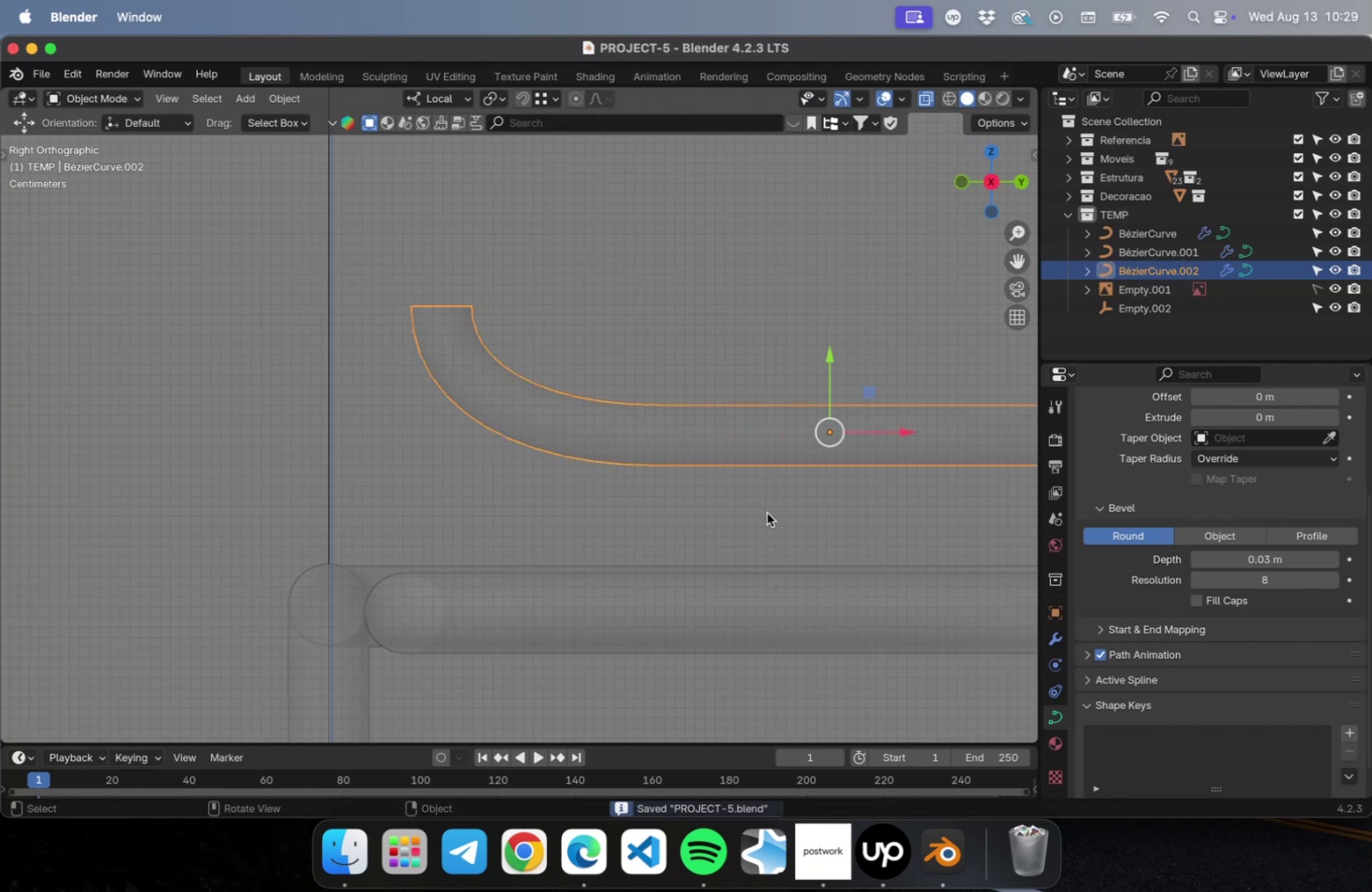 
scroll: coordinate [693, 531], scroll_direction: down, amount: 37.0
 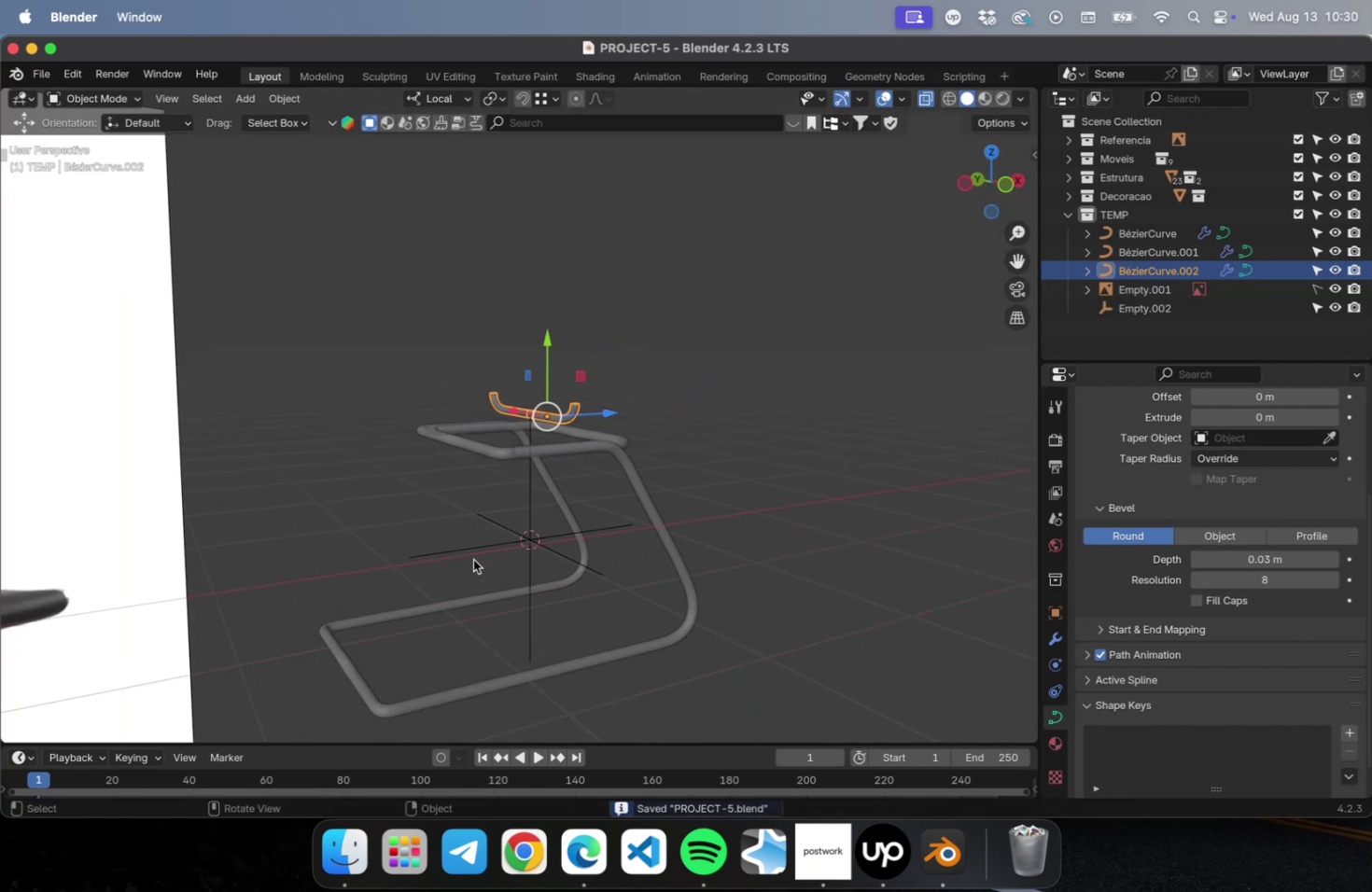 
hold_key(key=ShiftLeft, duration=1.05)
 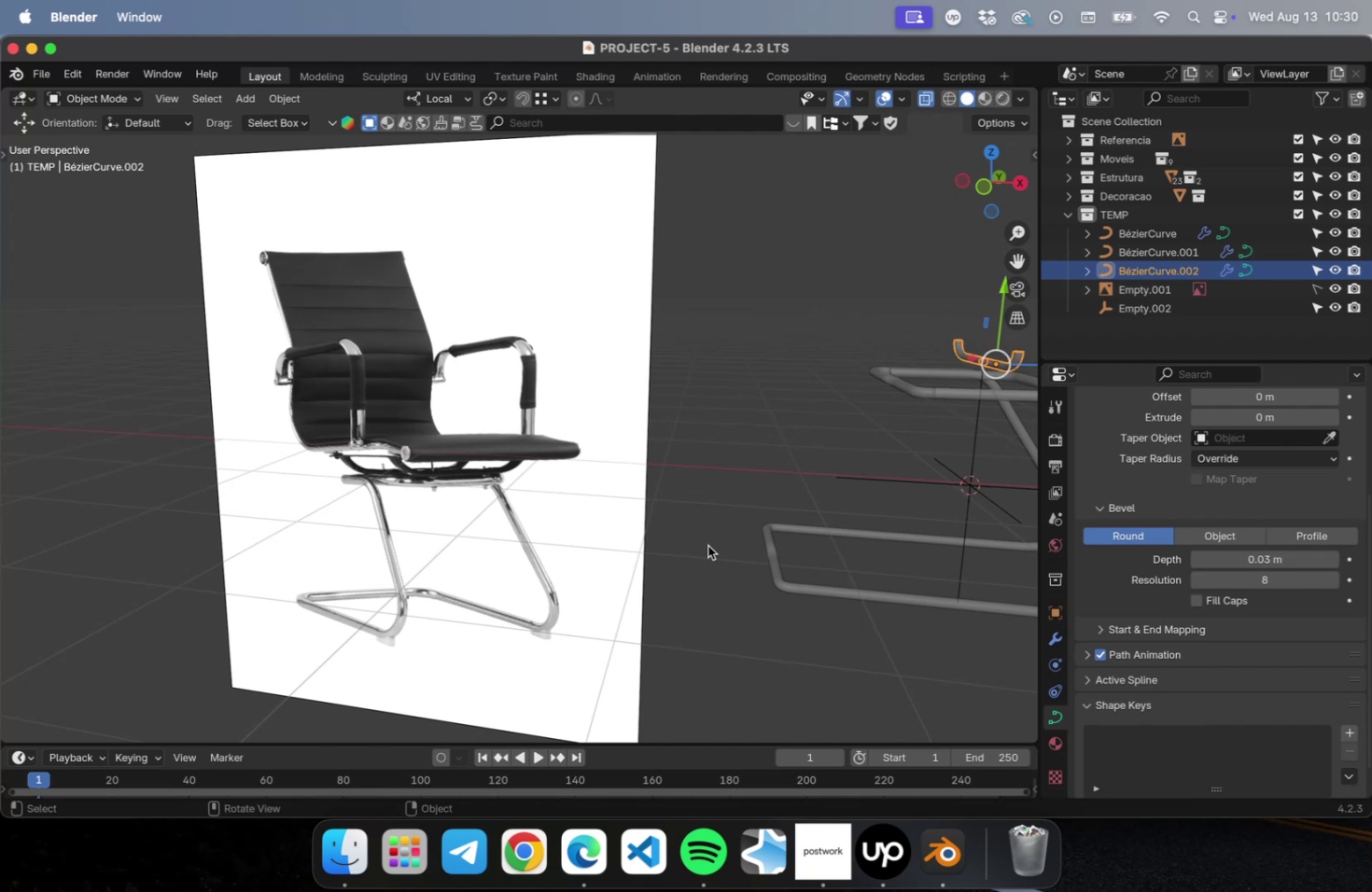 
key(NumLock)
 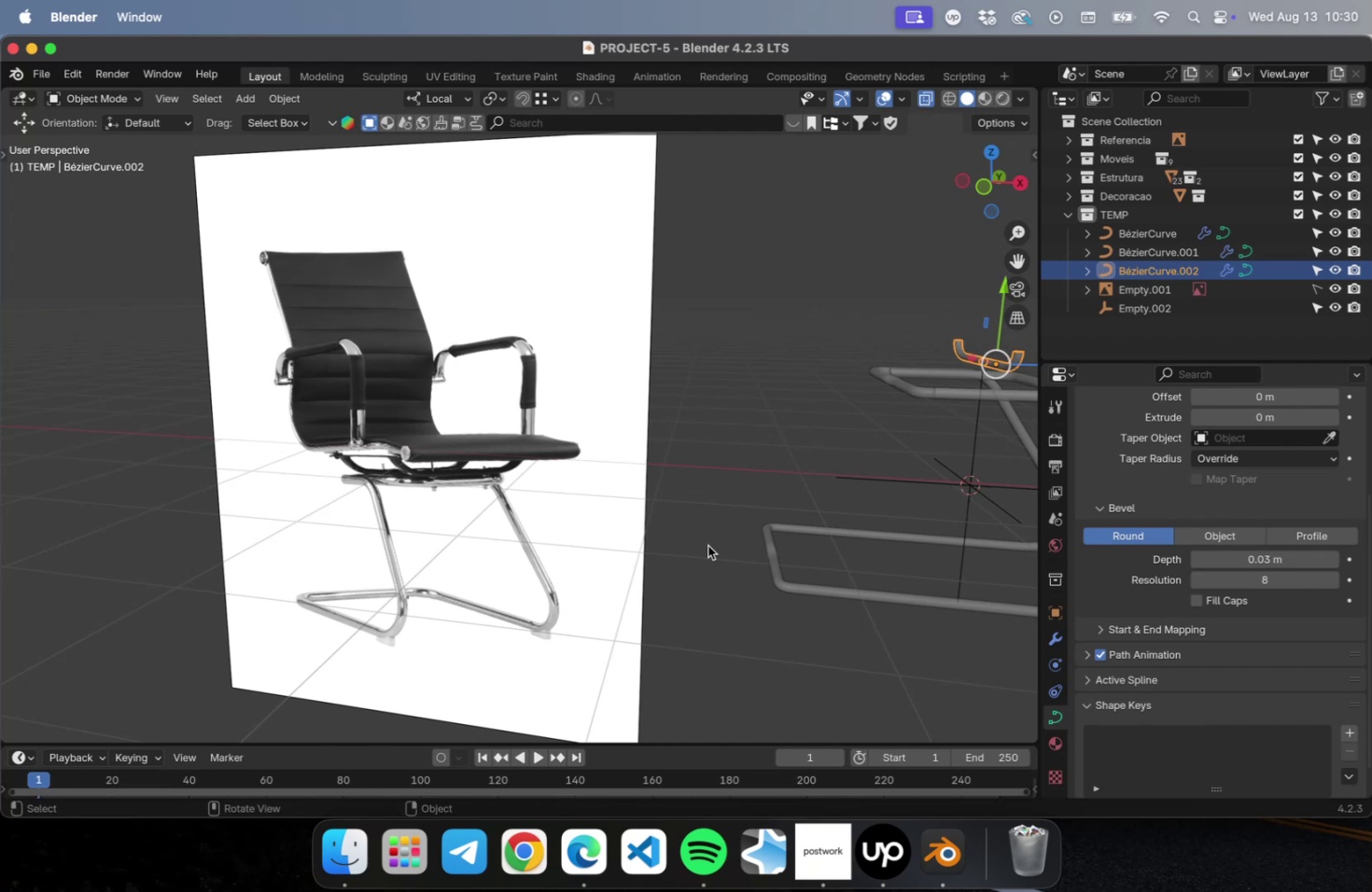 
key(NumpadDecimal)
 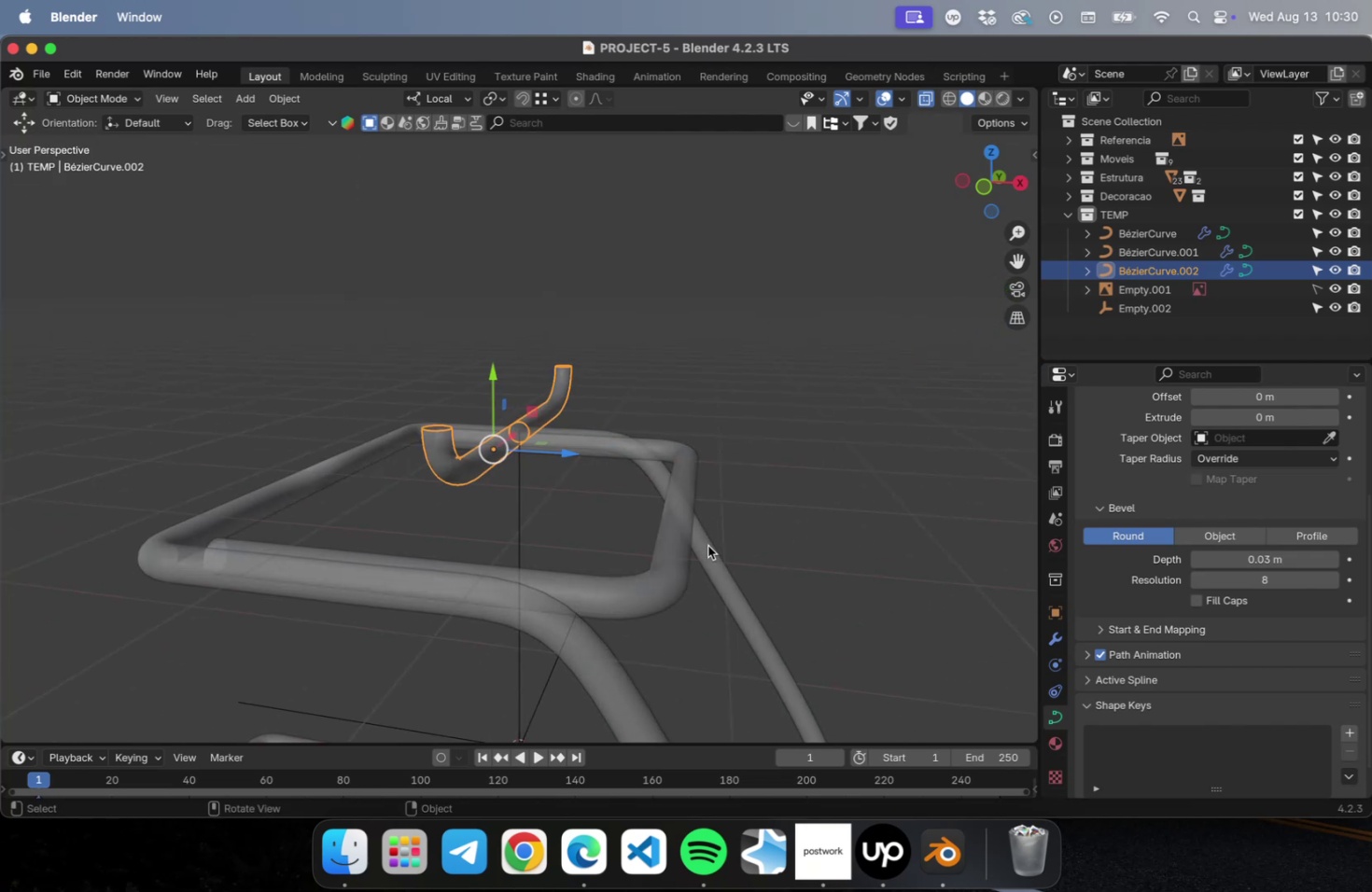 
key(NumLock)
 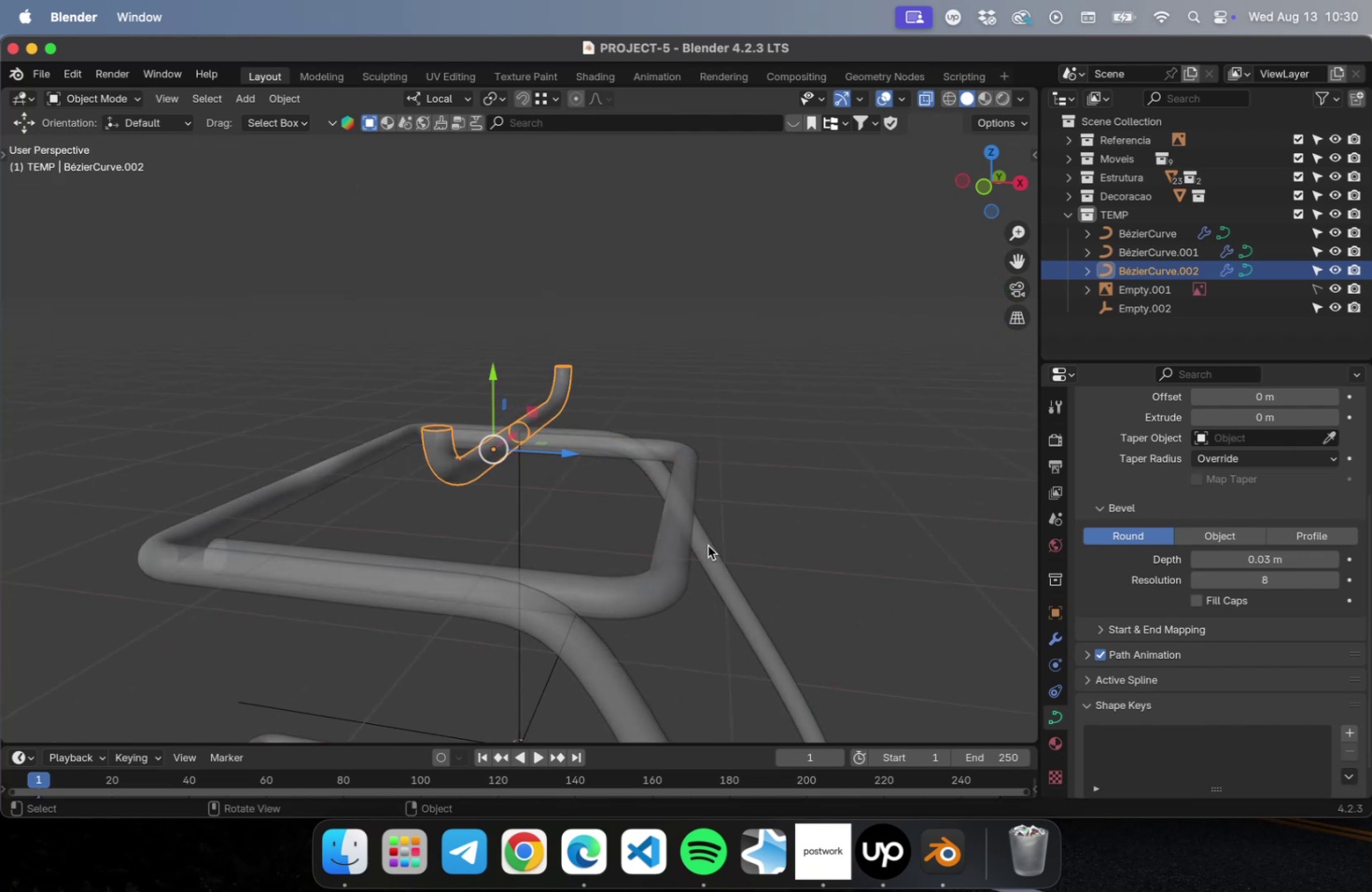 
key(Numpad3)
 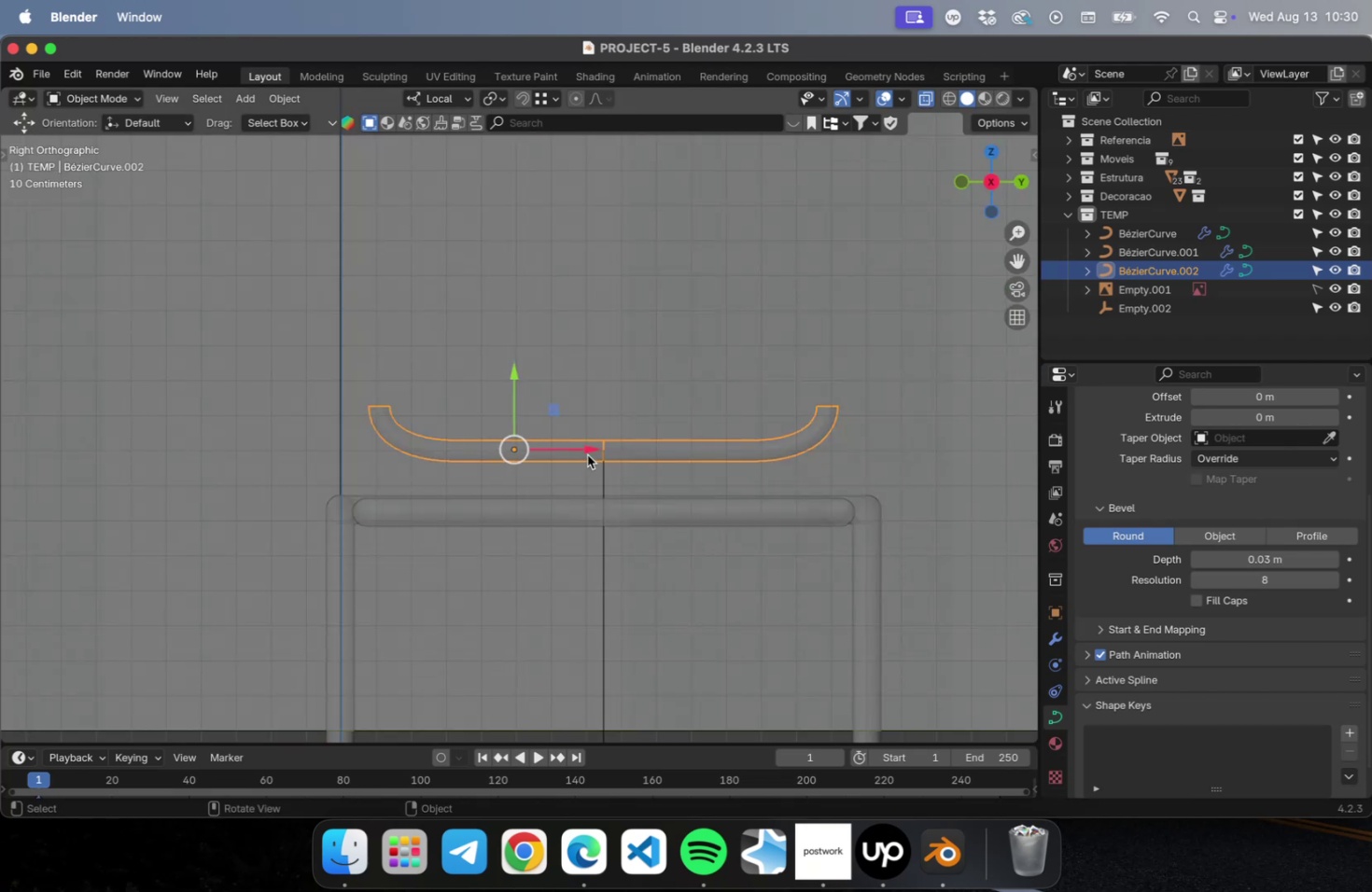 
left_click_drag(start_coordinate=[589, 450], to_coordinate=[609, 449])
 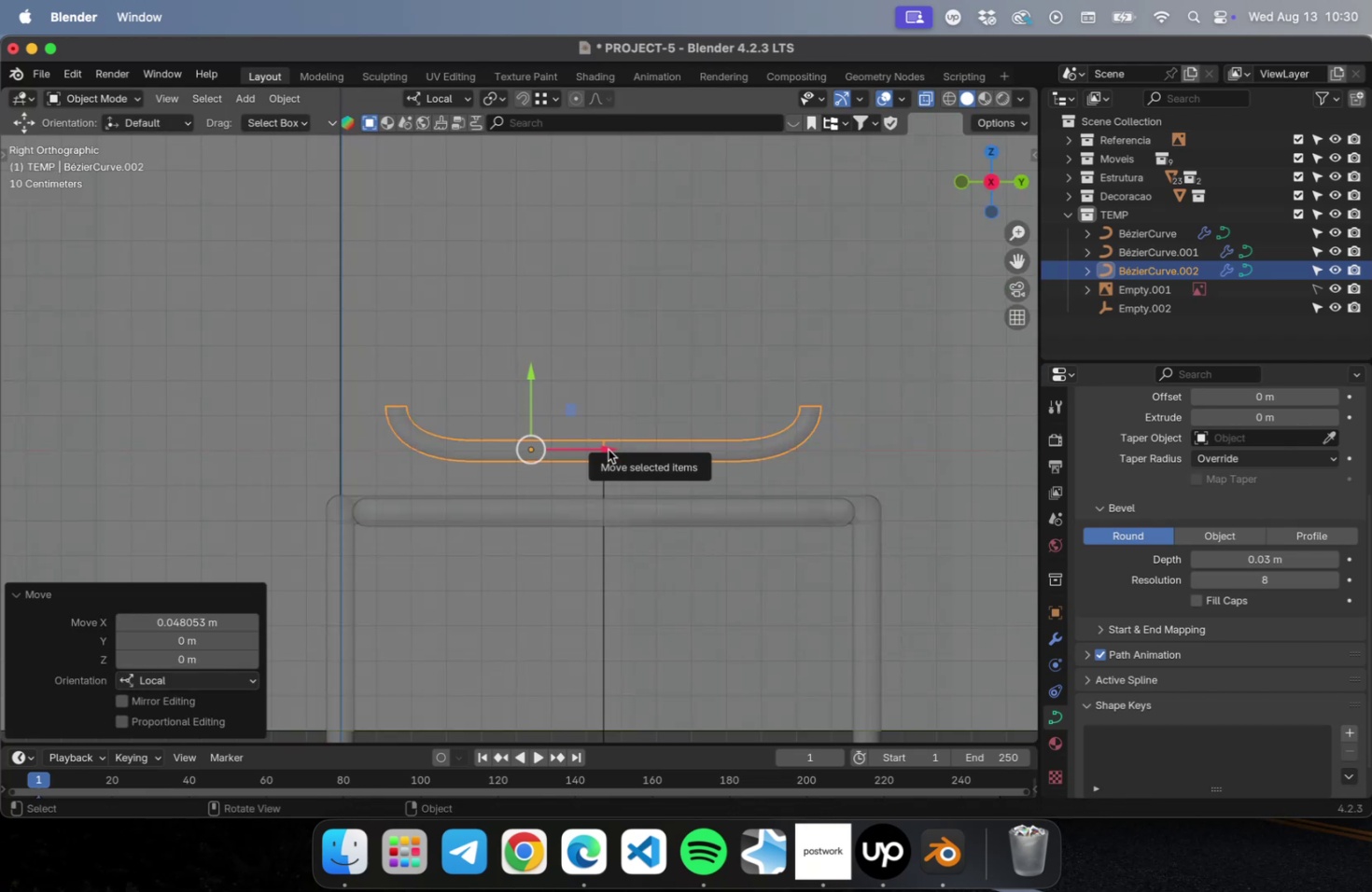 
key(NumLock)
 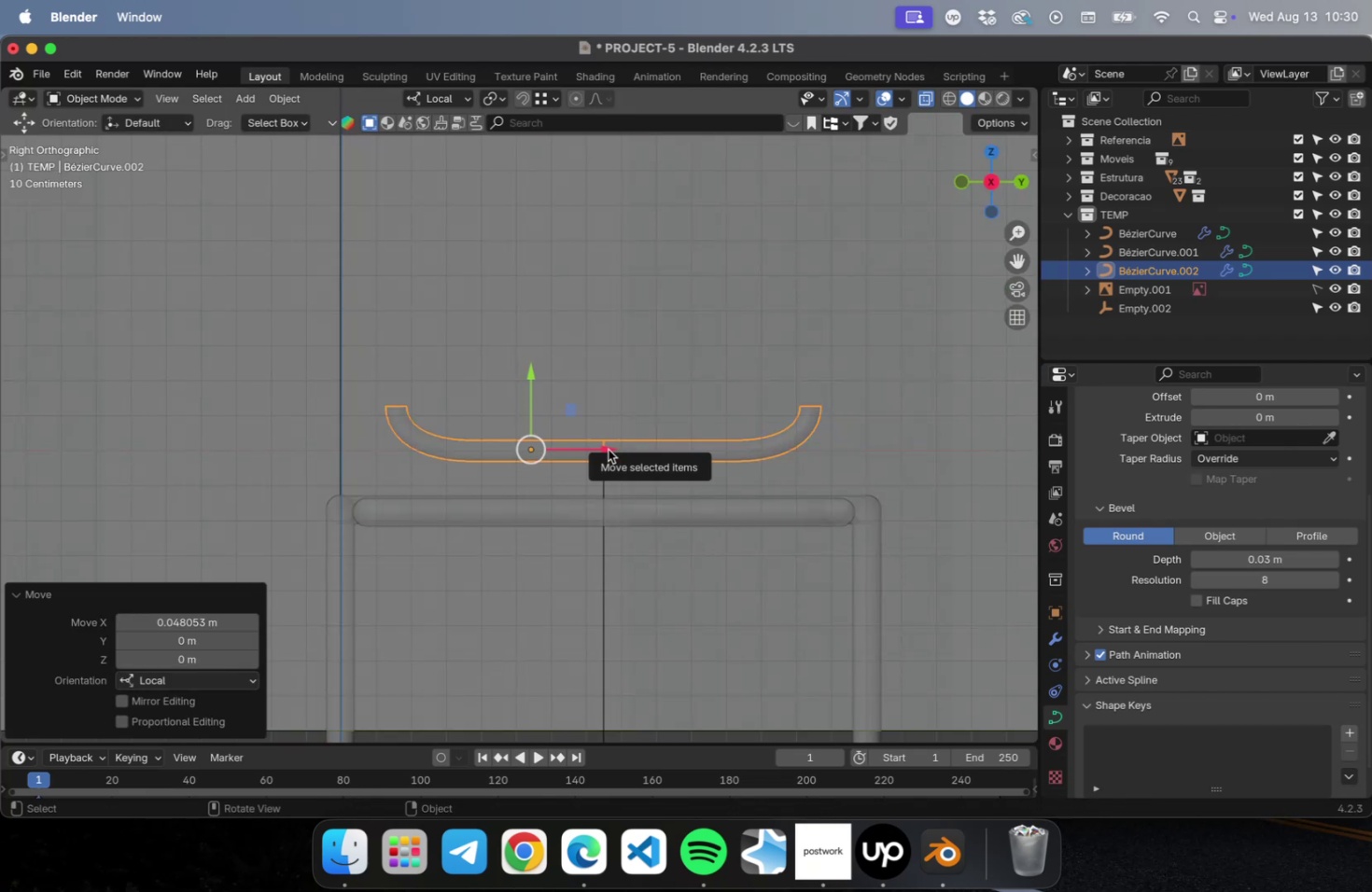 
key(Numpad7)
 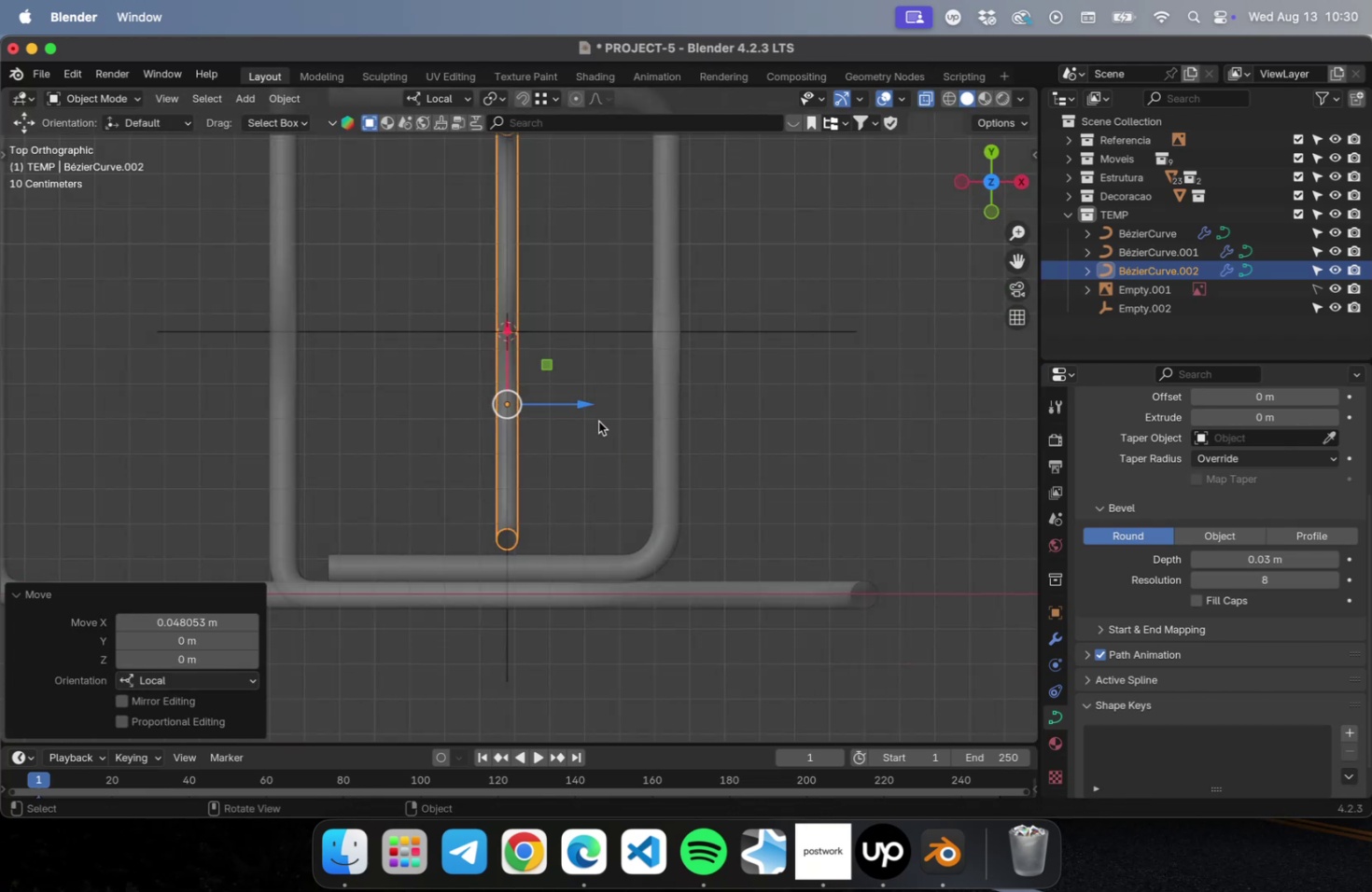 
left_click_drag(start_coordinate=[584, 404], to_coordinate=[749, 411])
 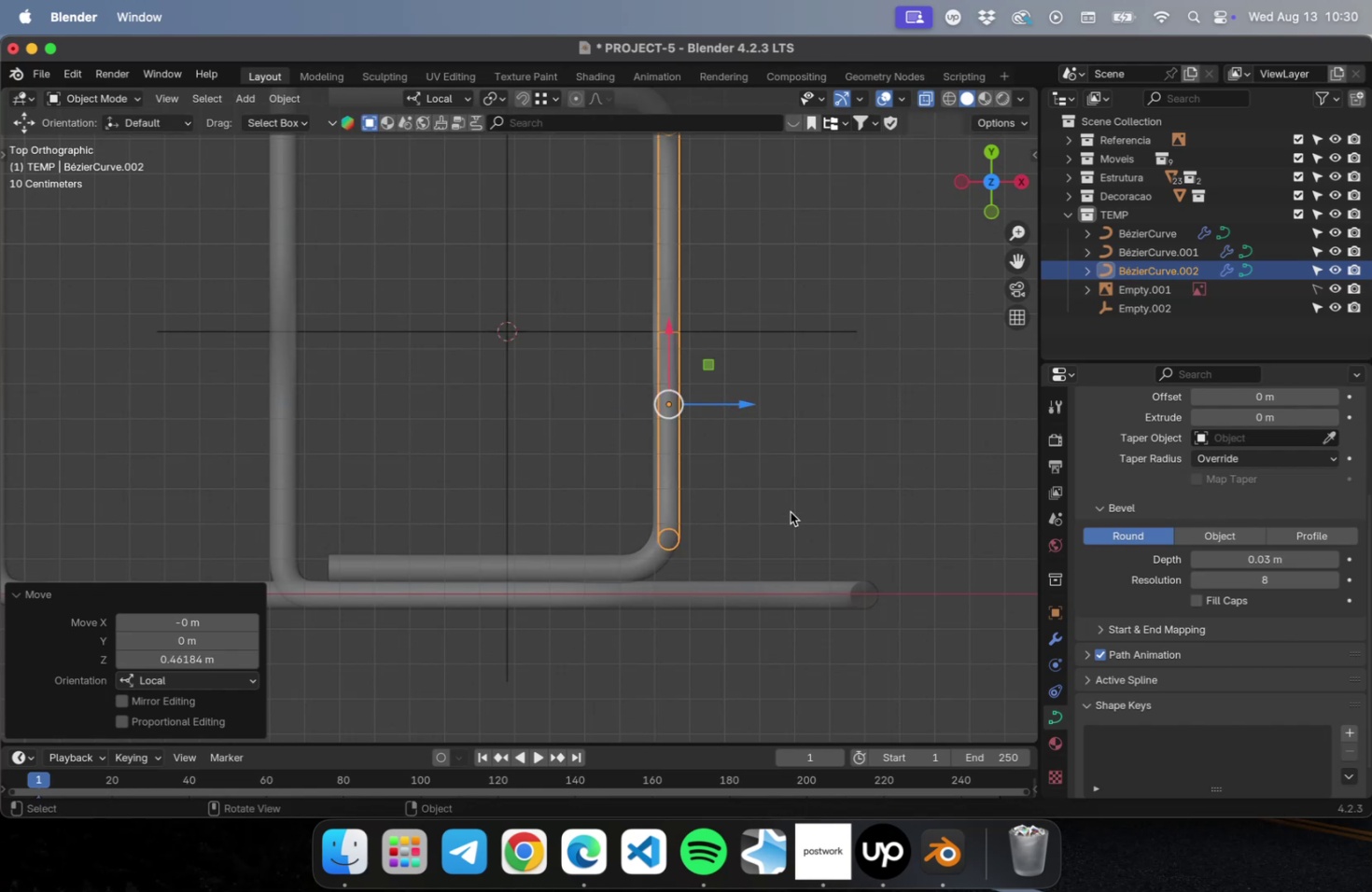 
scroll: coordinate [783, 621], scroll_direction: down, amount: 14.0
 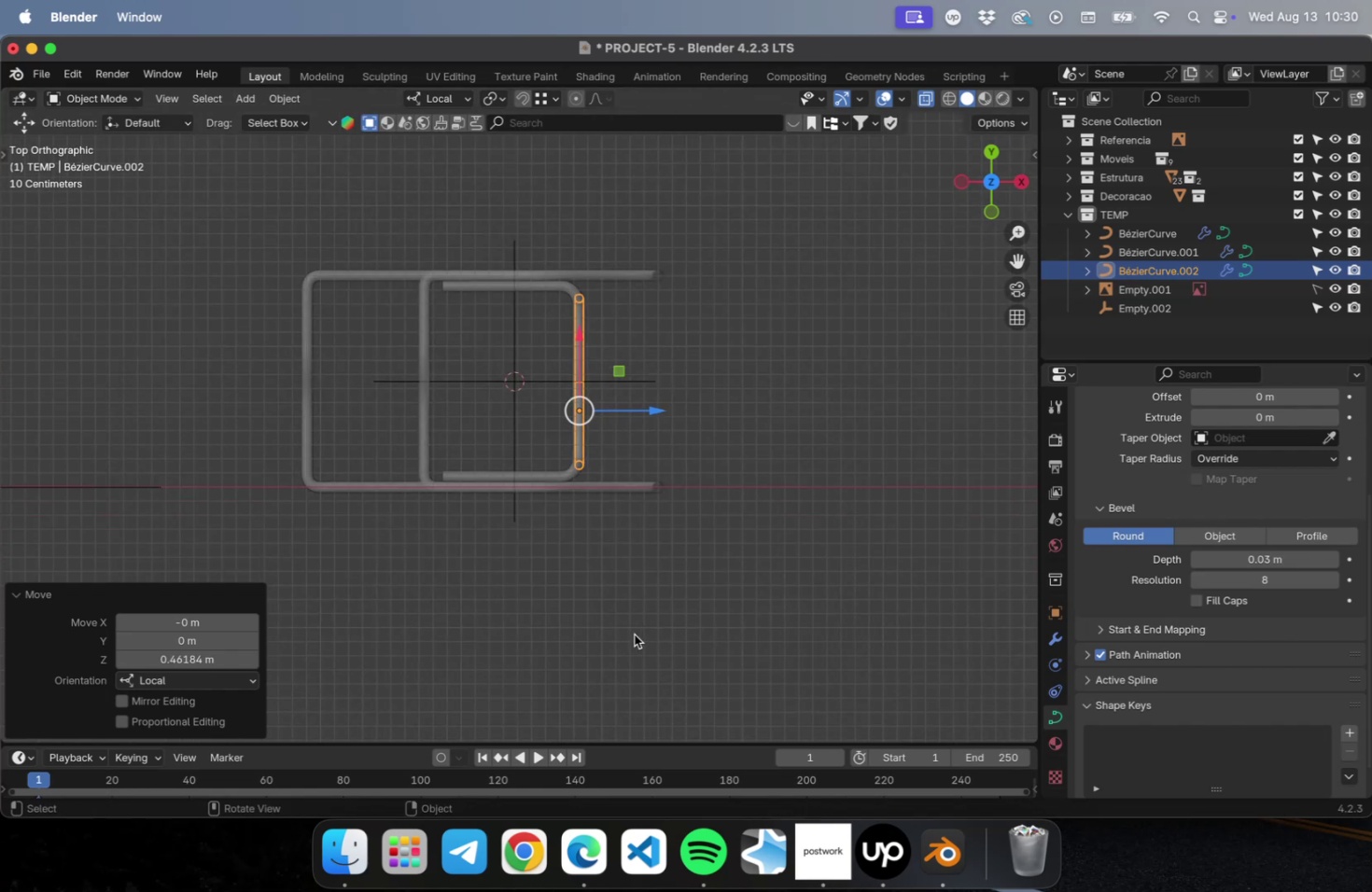 
key(Meta+CommandLeft)
 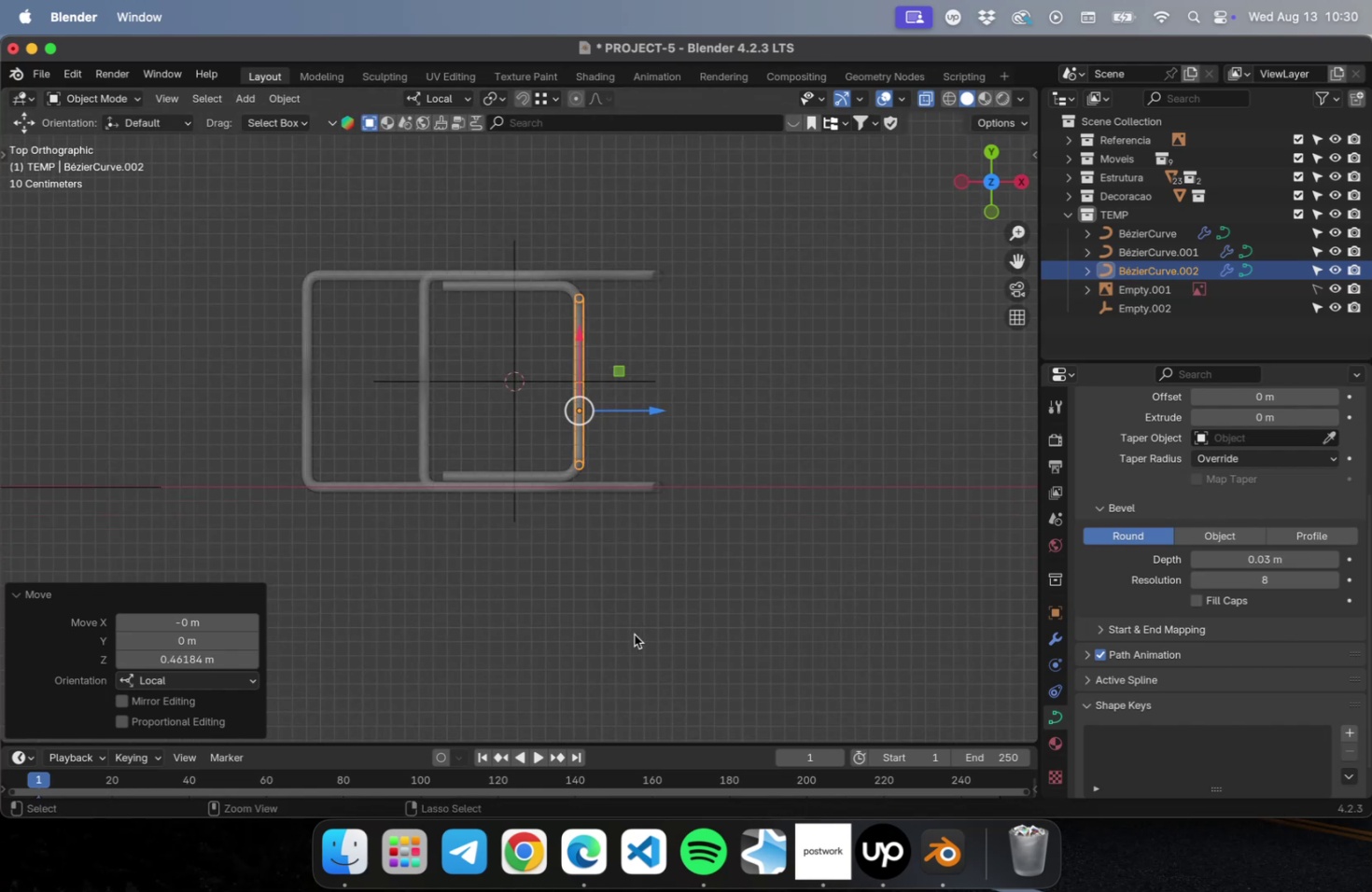 
key(Meta+S)
 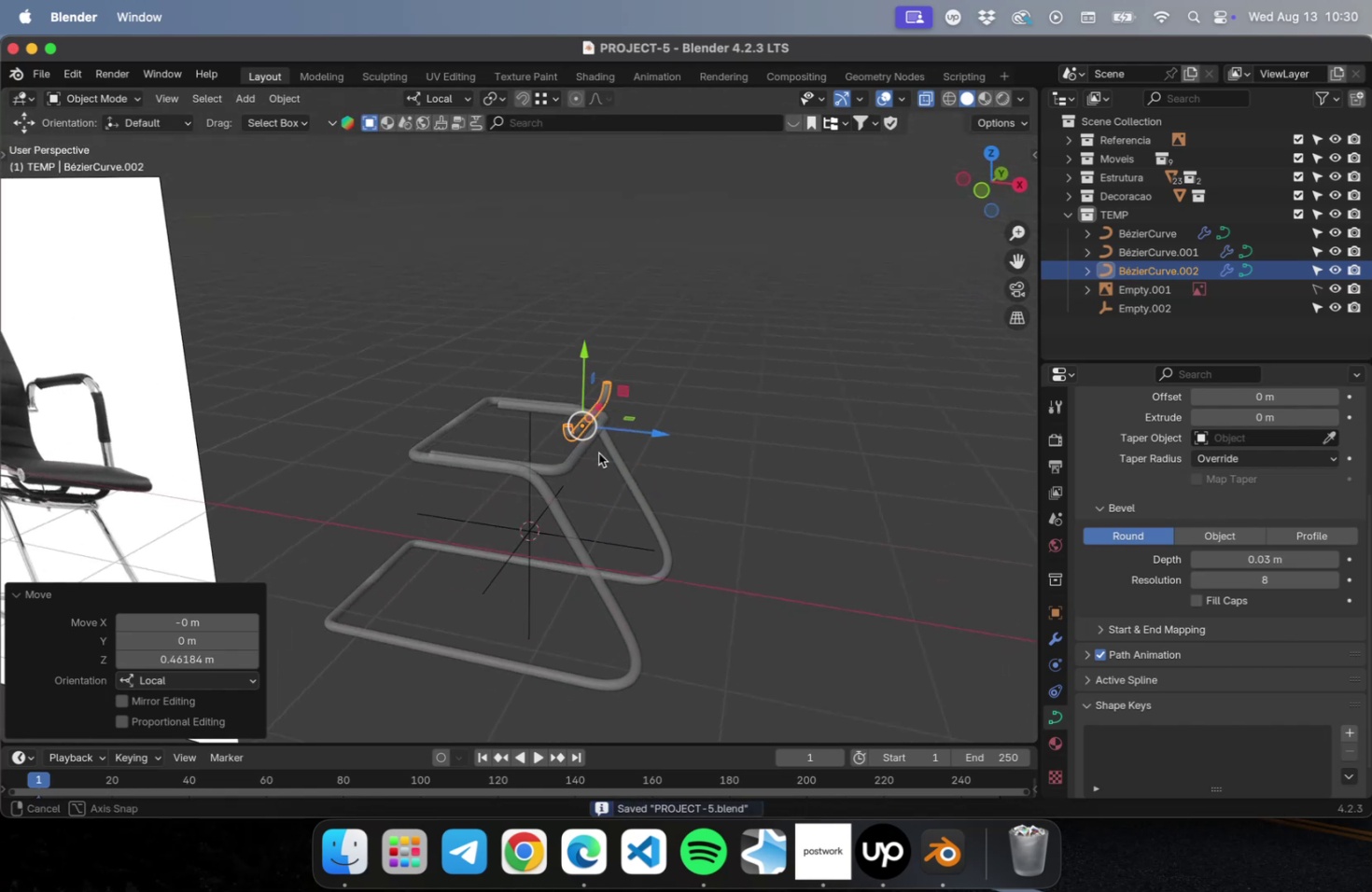 
hold_key(key=ShiftLeft, duration=1.17)
 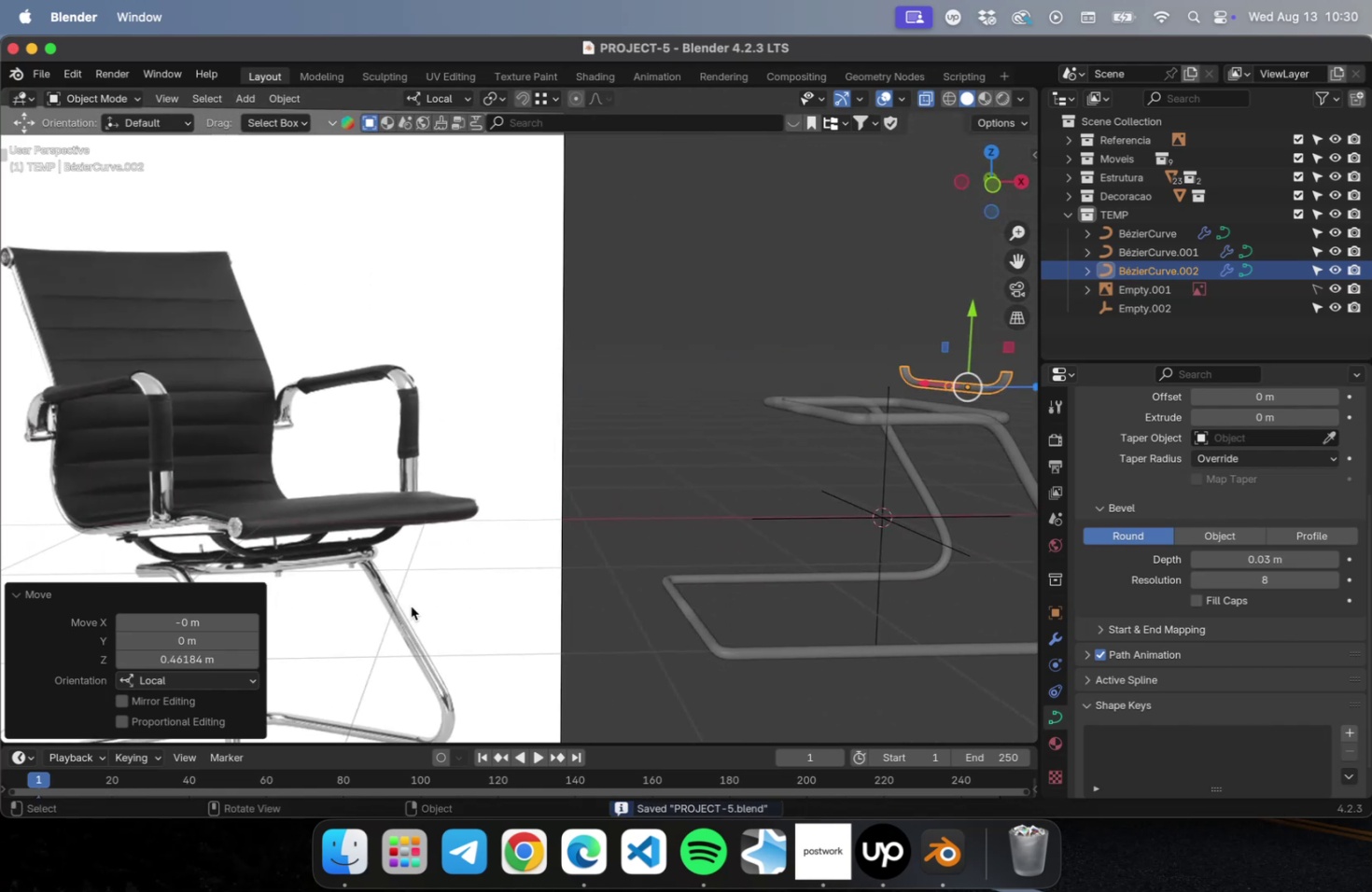 
hold_key(key=ShiftLeft, duration=0.52)
 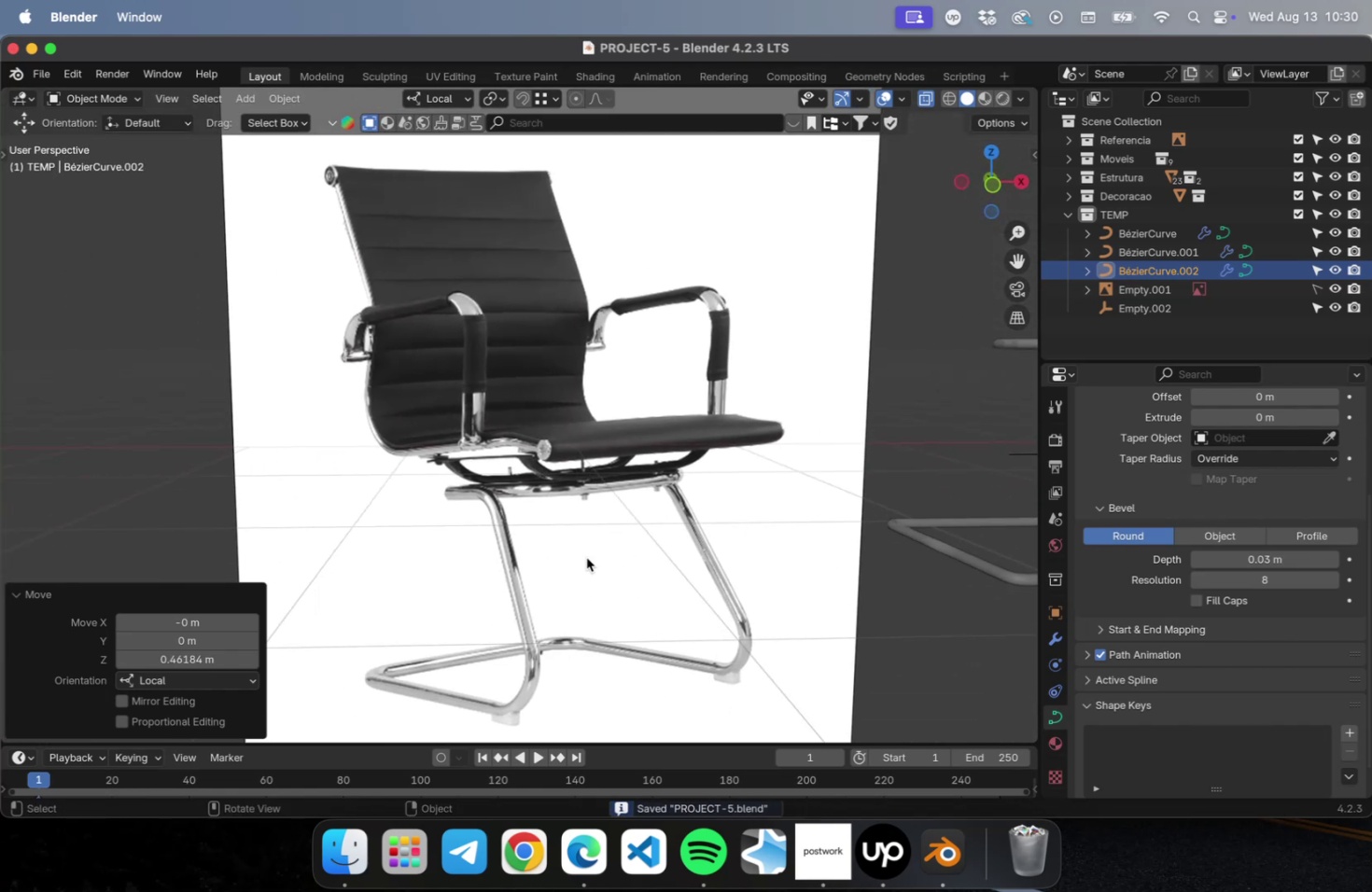 
scroll: coordinate [560, 562], scroll_direction: up, amount: 9.0
 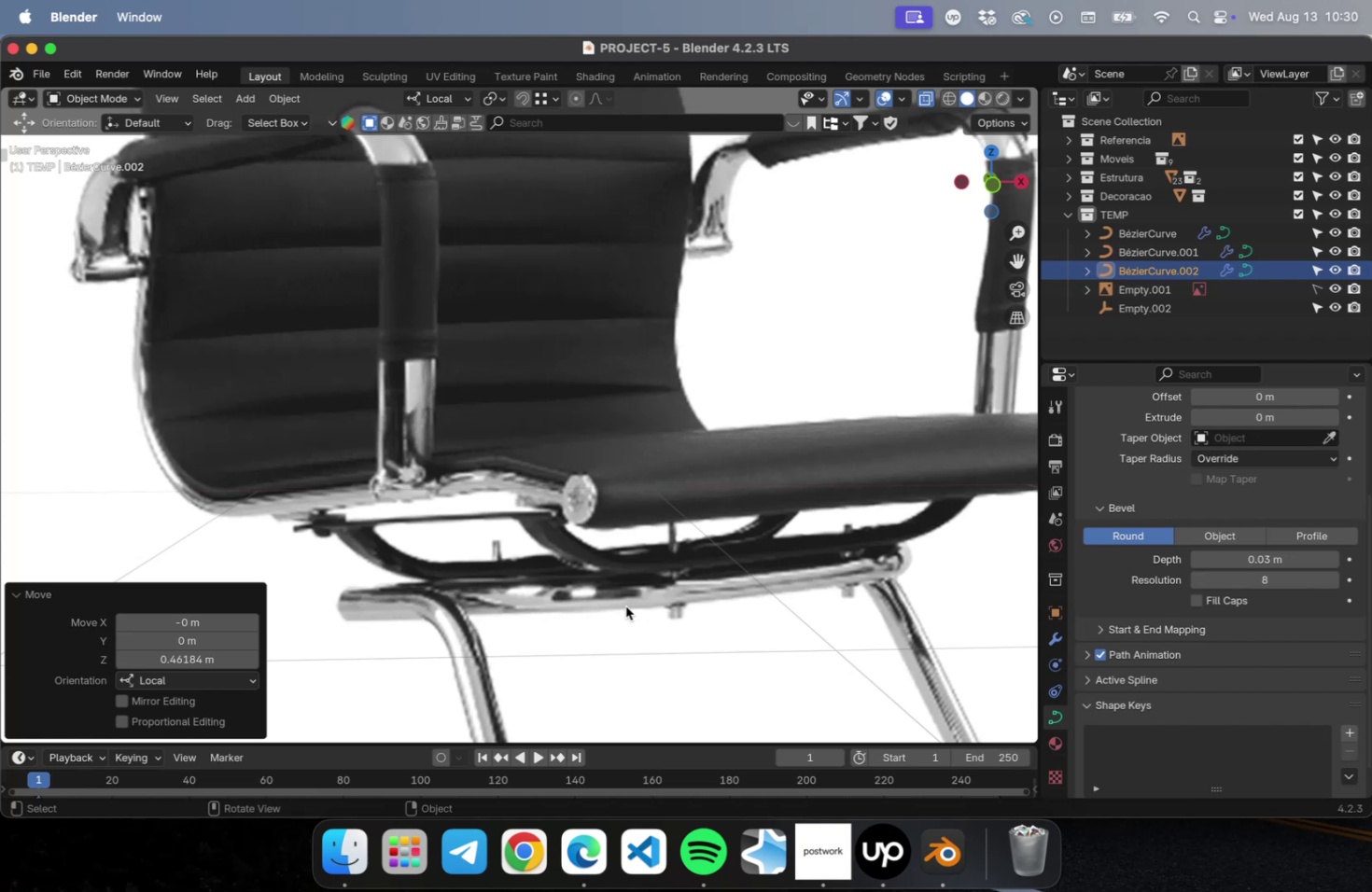 
wait(9.38)
 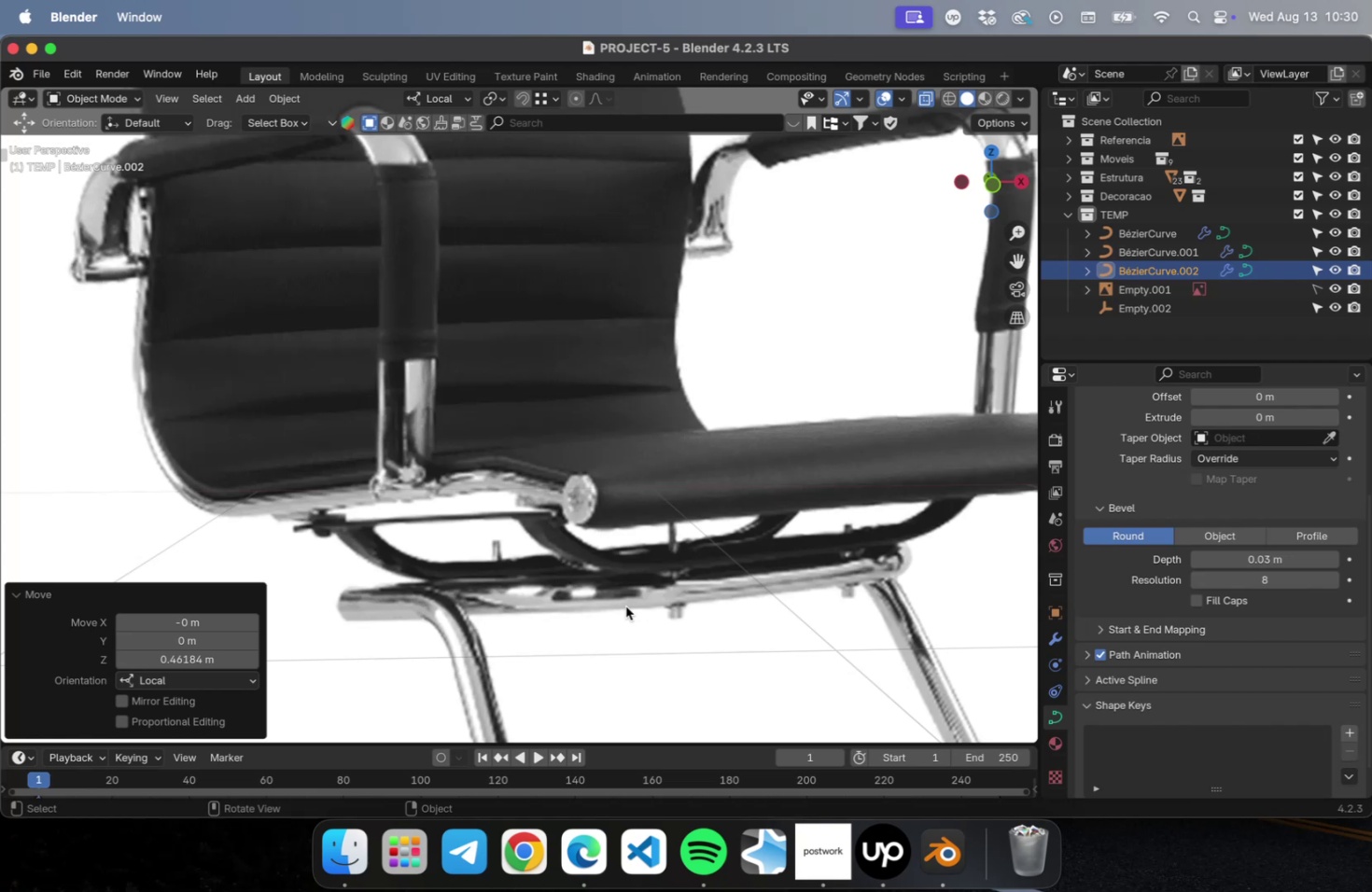 
key(NumLock)
 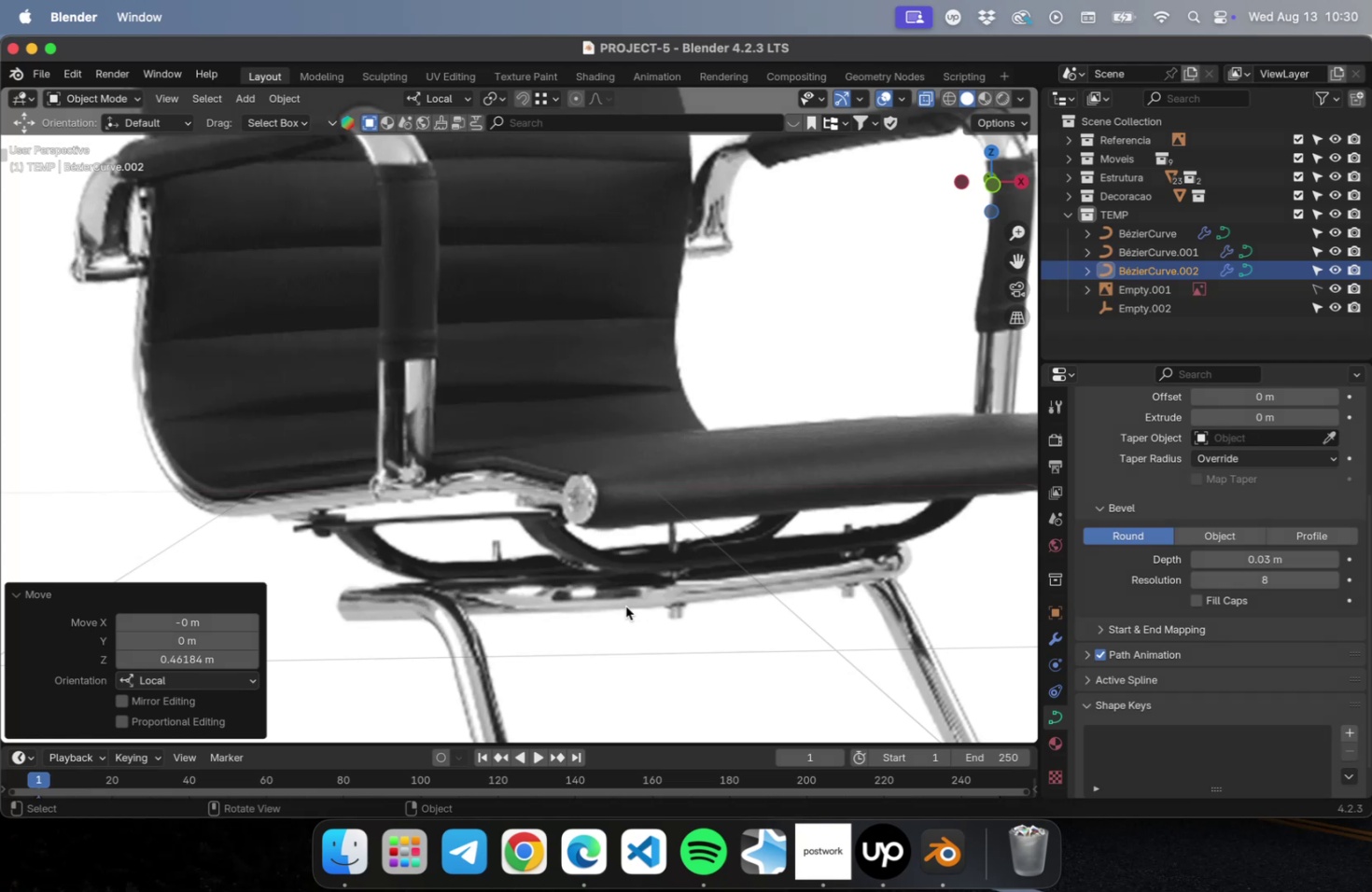 
key(Numpad7)
 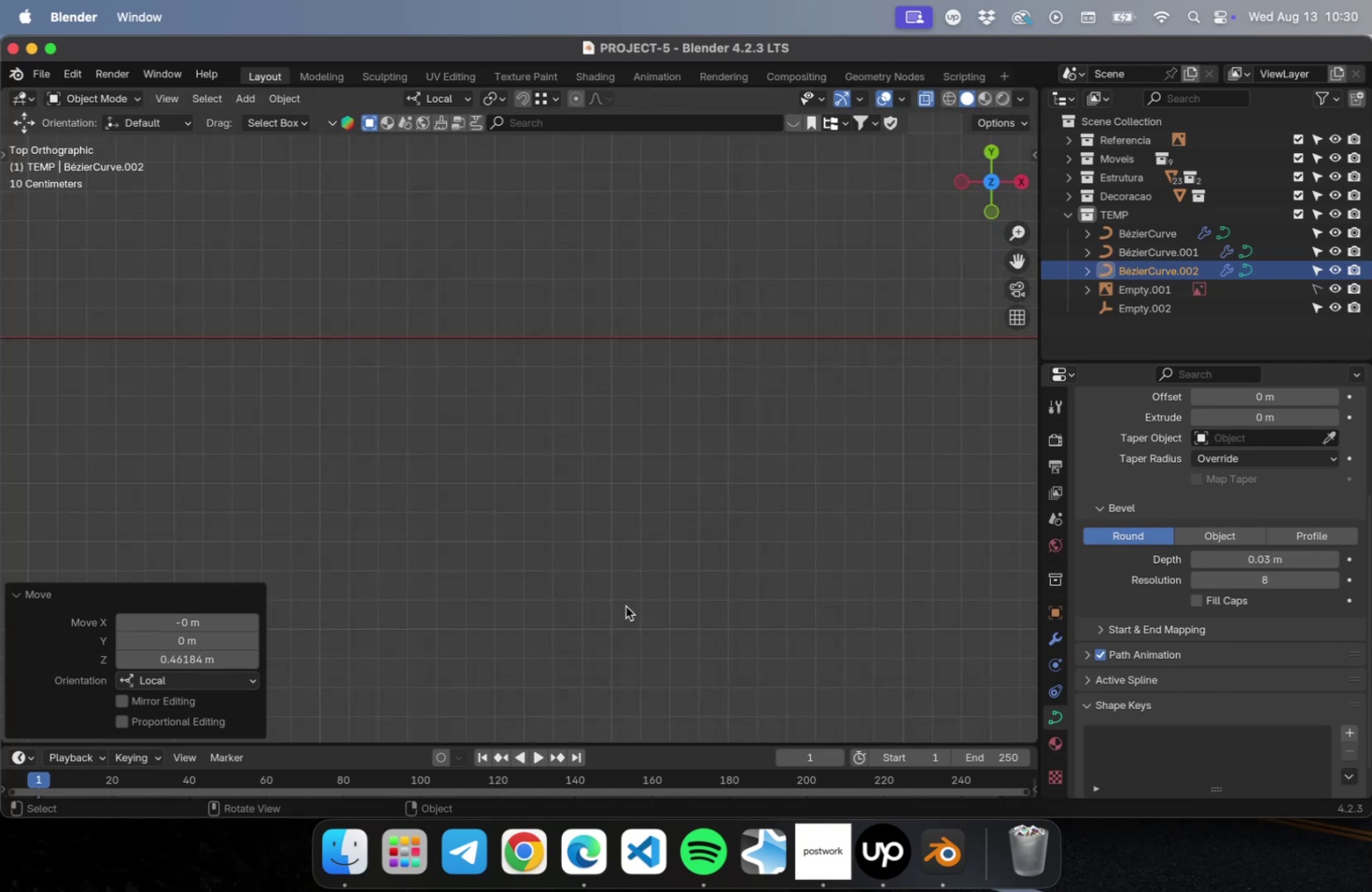 
key(NumLock)
 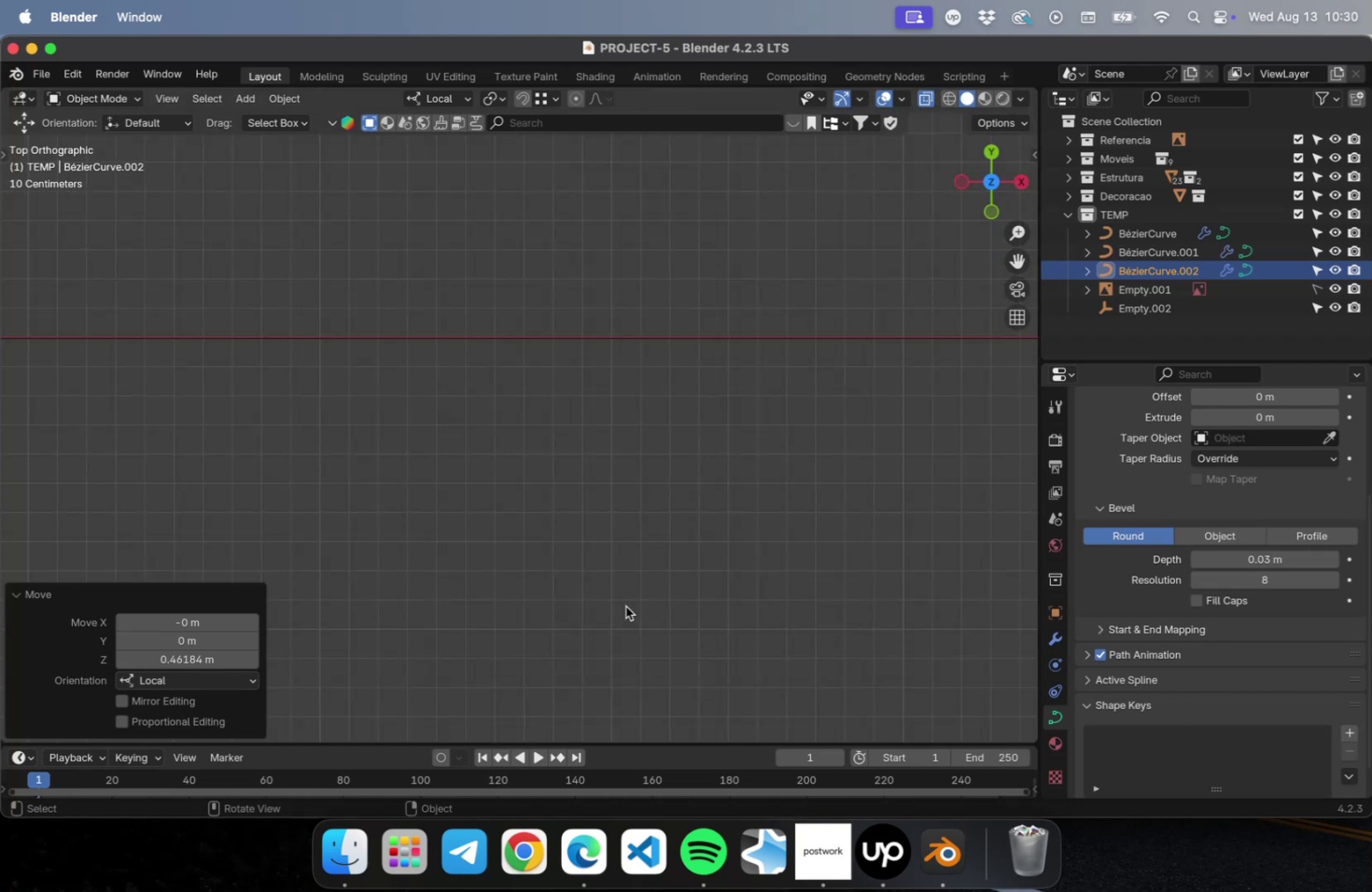 
key(NumpadDecimal)
 